 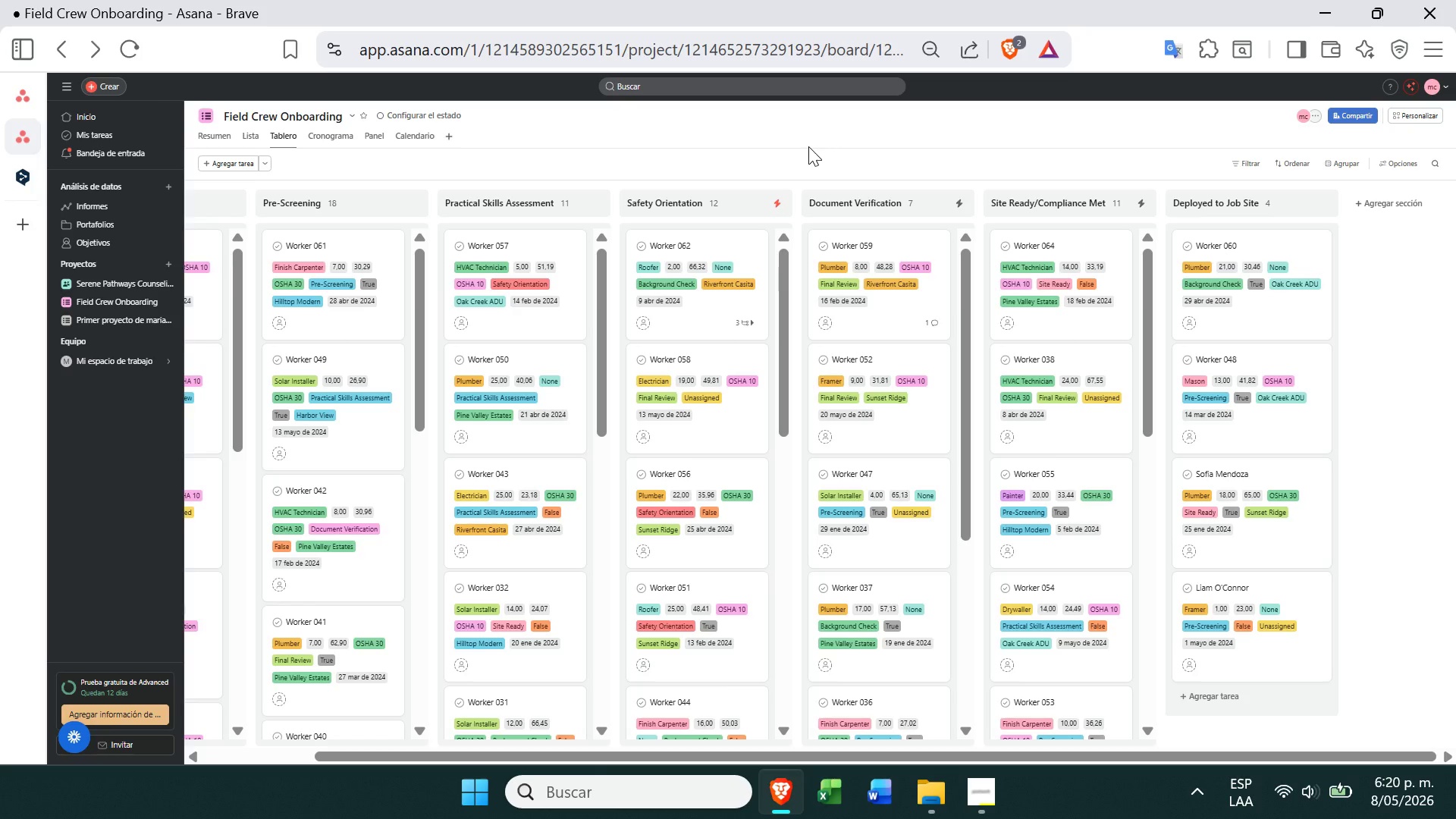 
left_click([338, 140])
 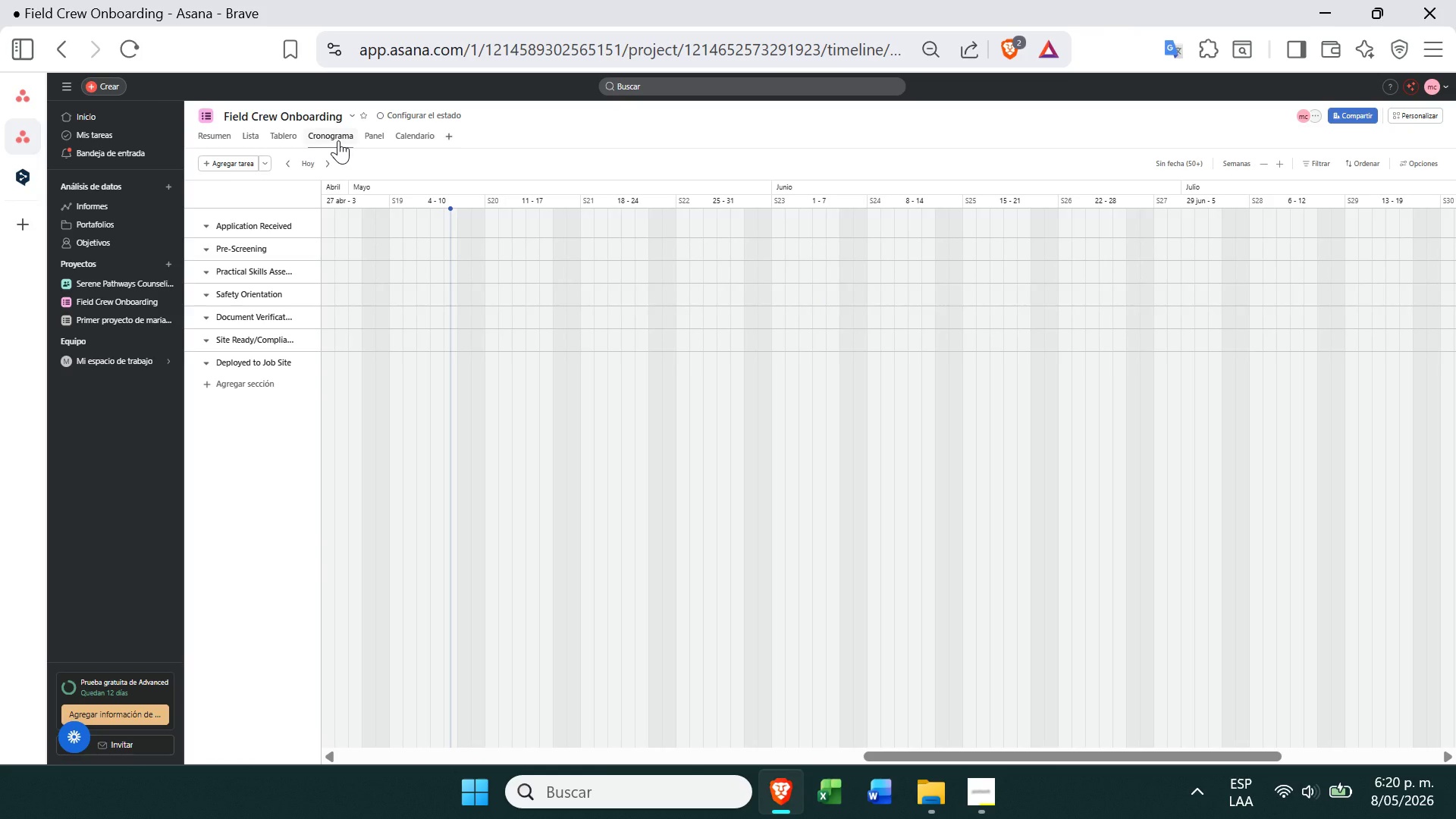 
wait(12.56)
 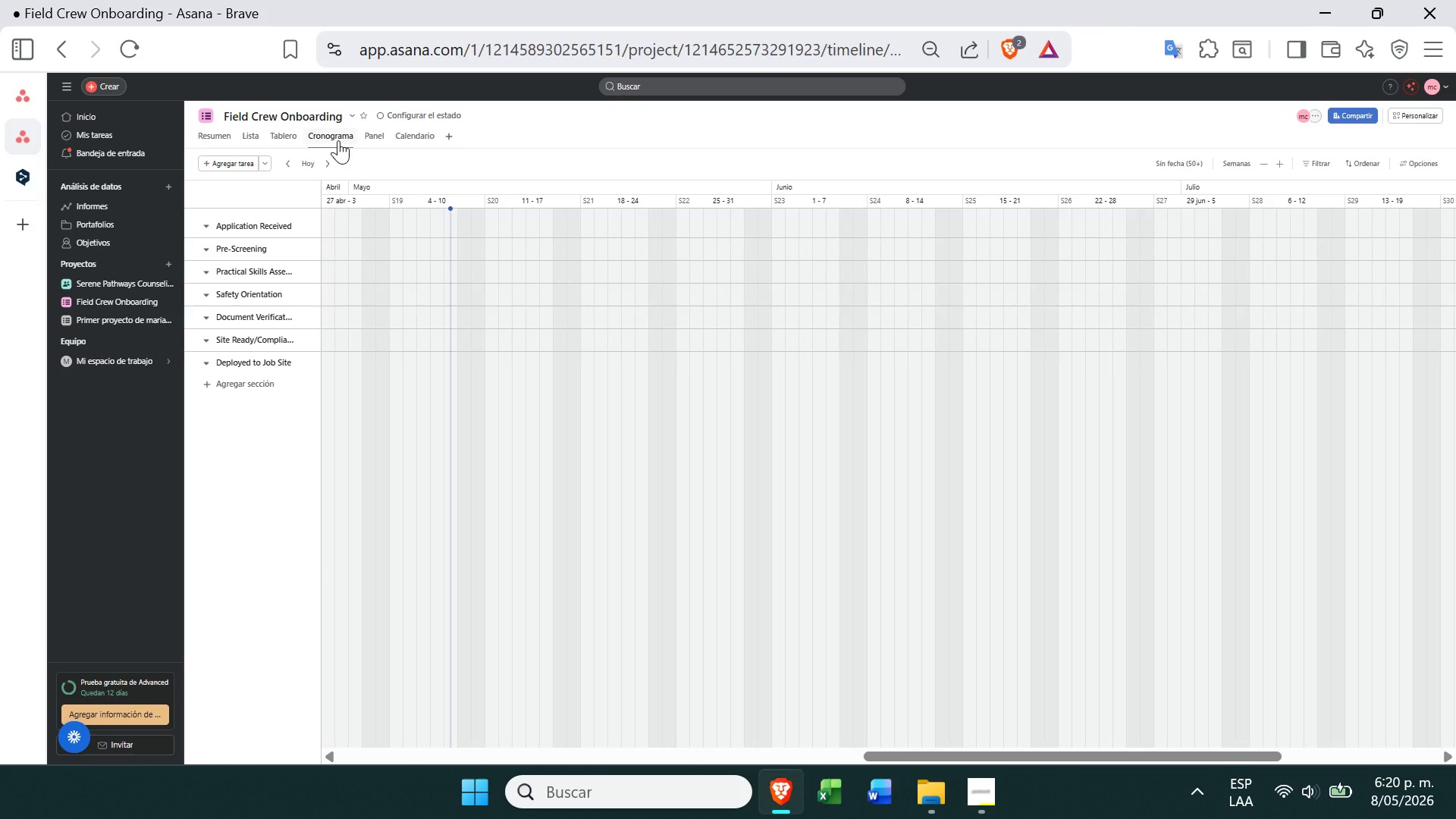 
left_click([278, 138])
 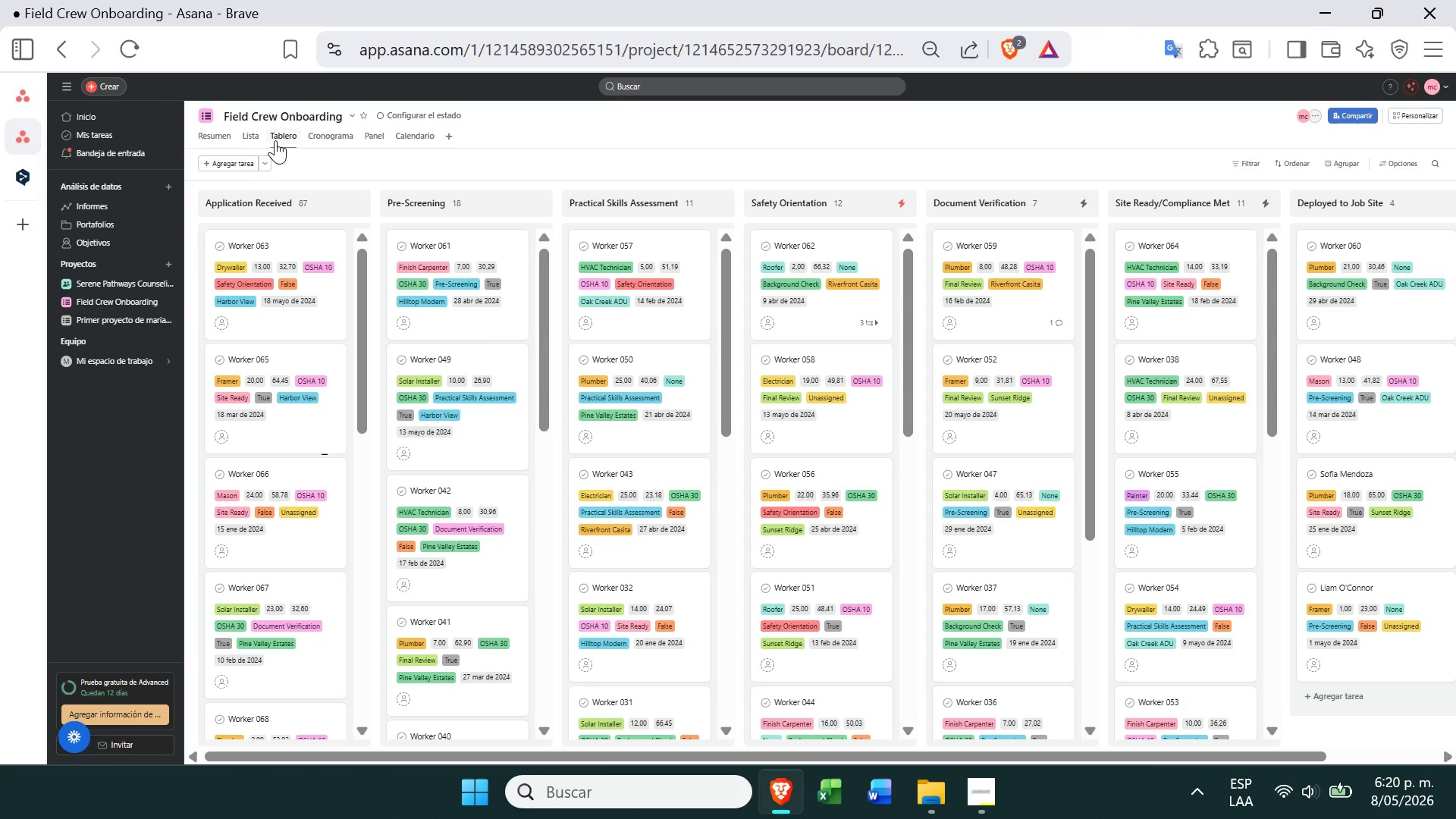 
left_click([245, 328])
 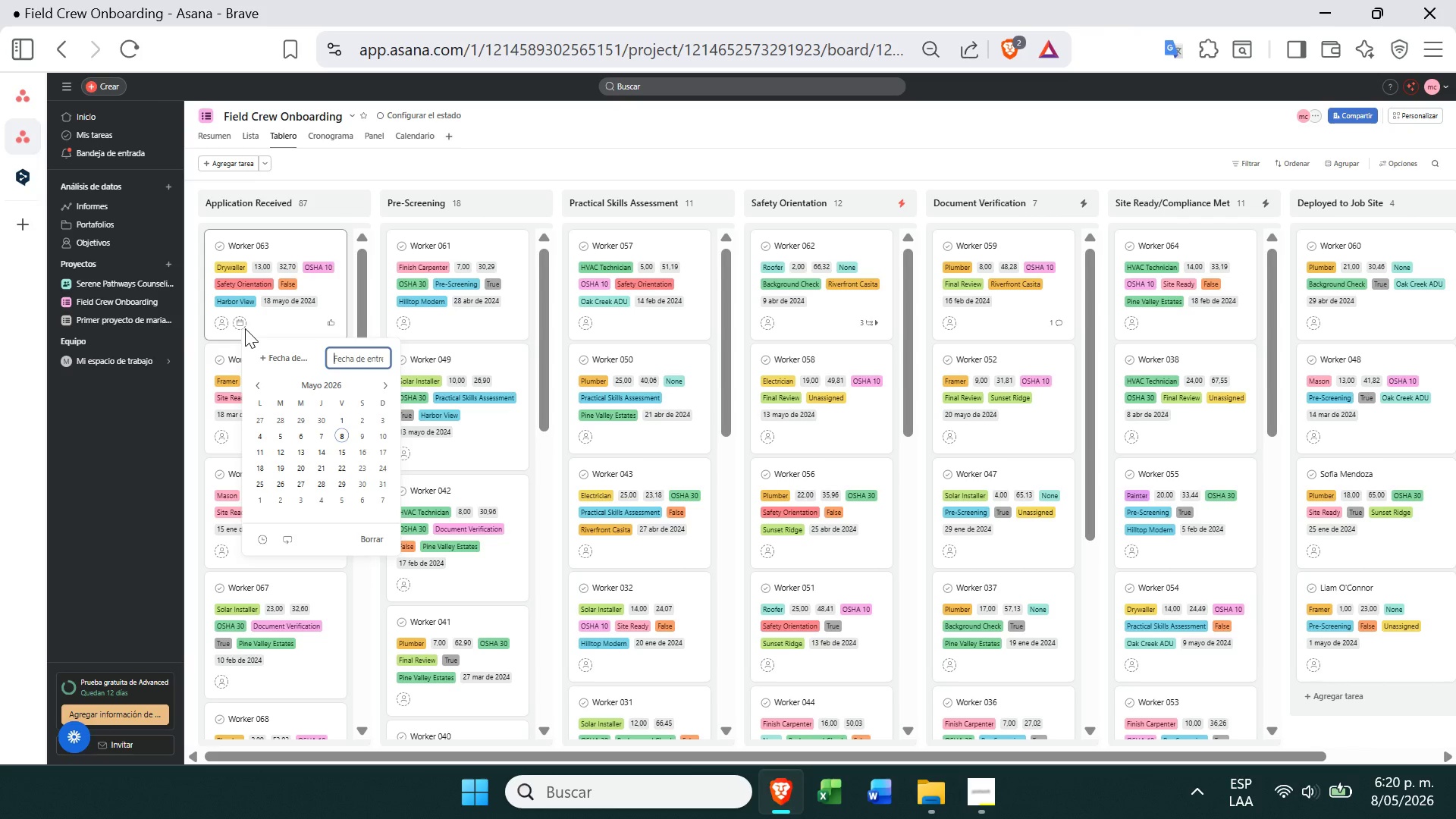 
wait(7.58)
 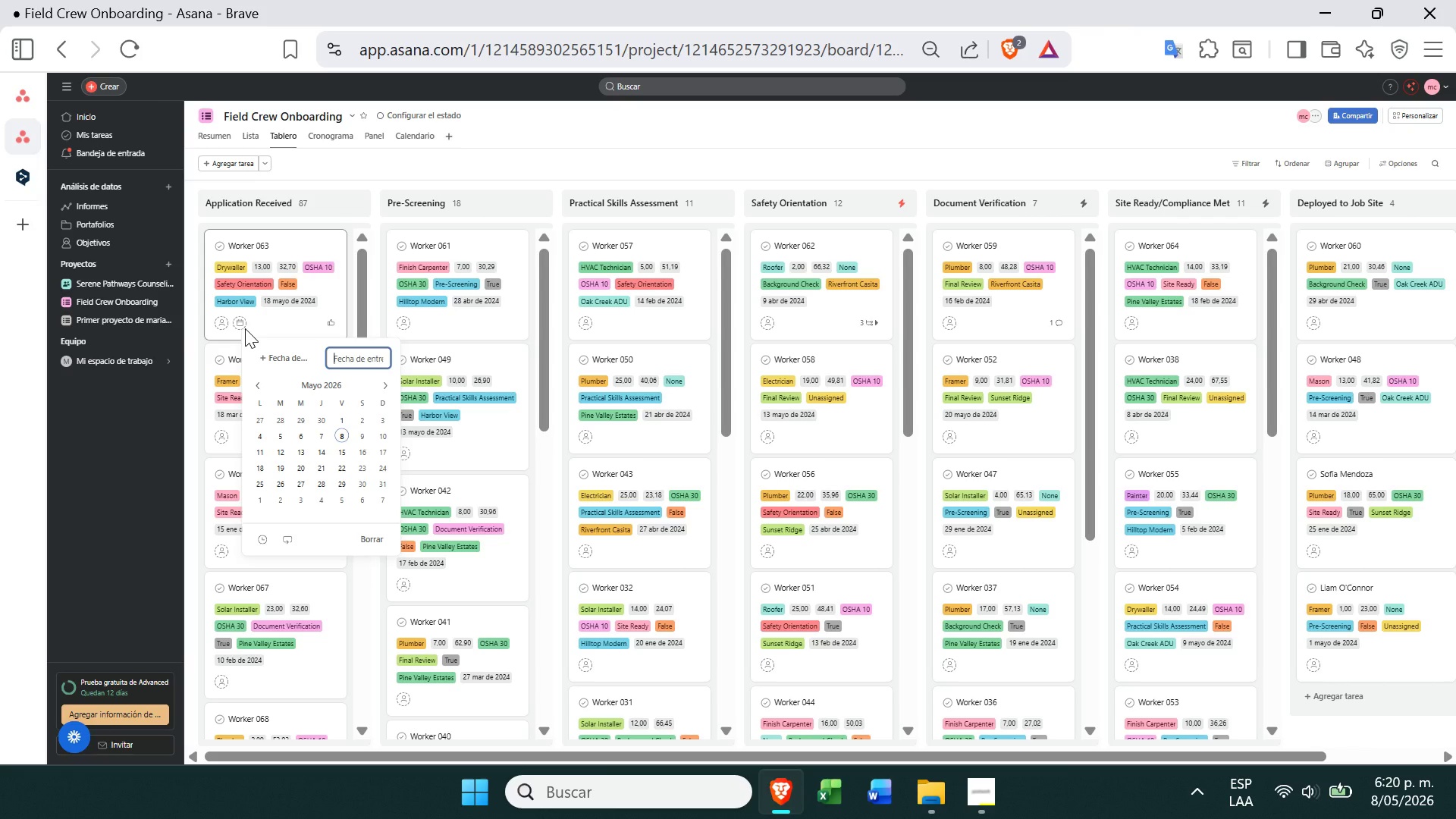 
left_click([349, 434])
 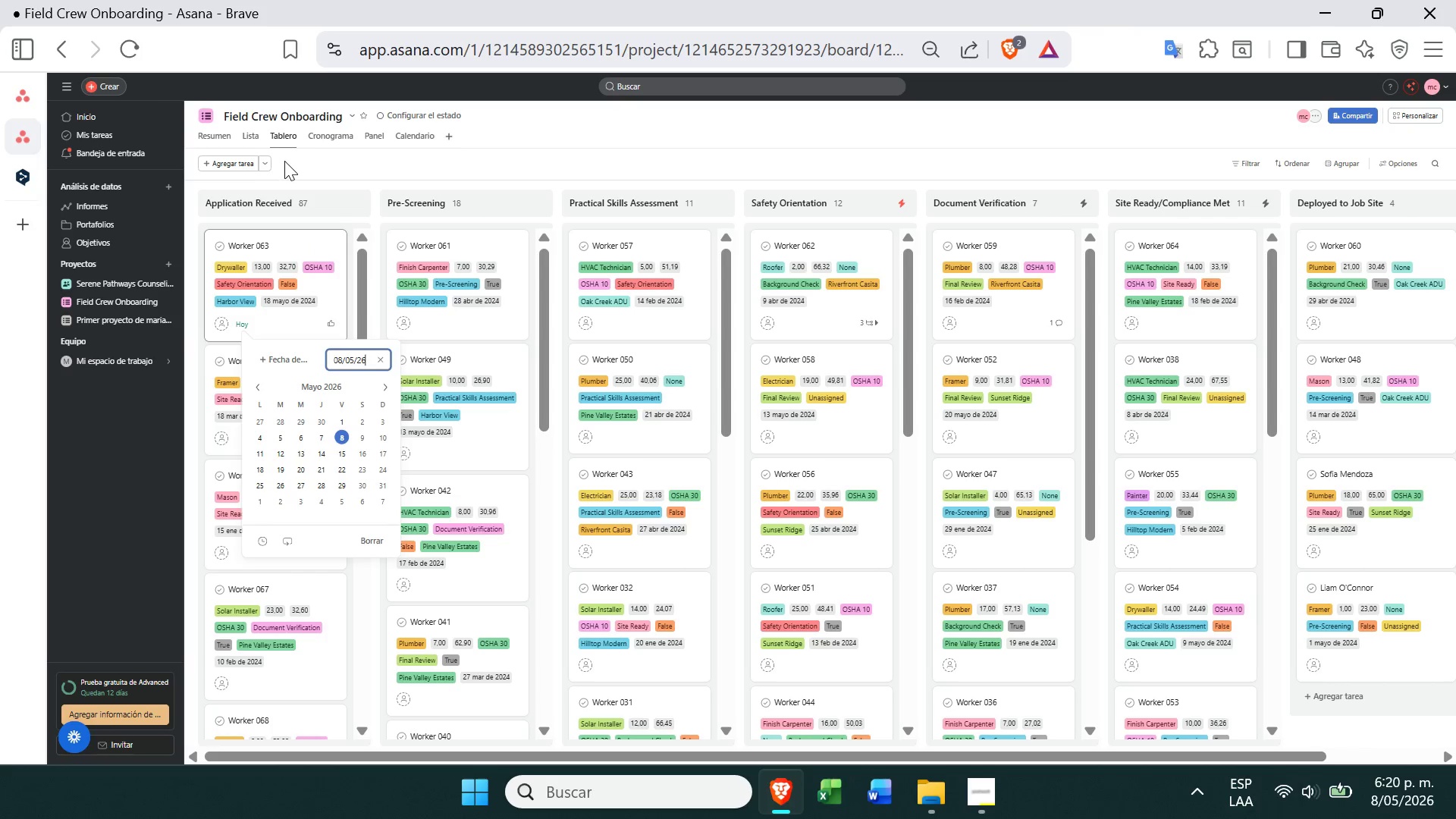 
left_click([288, 174])
 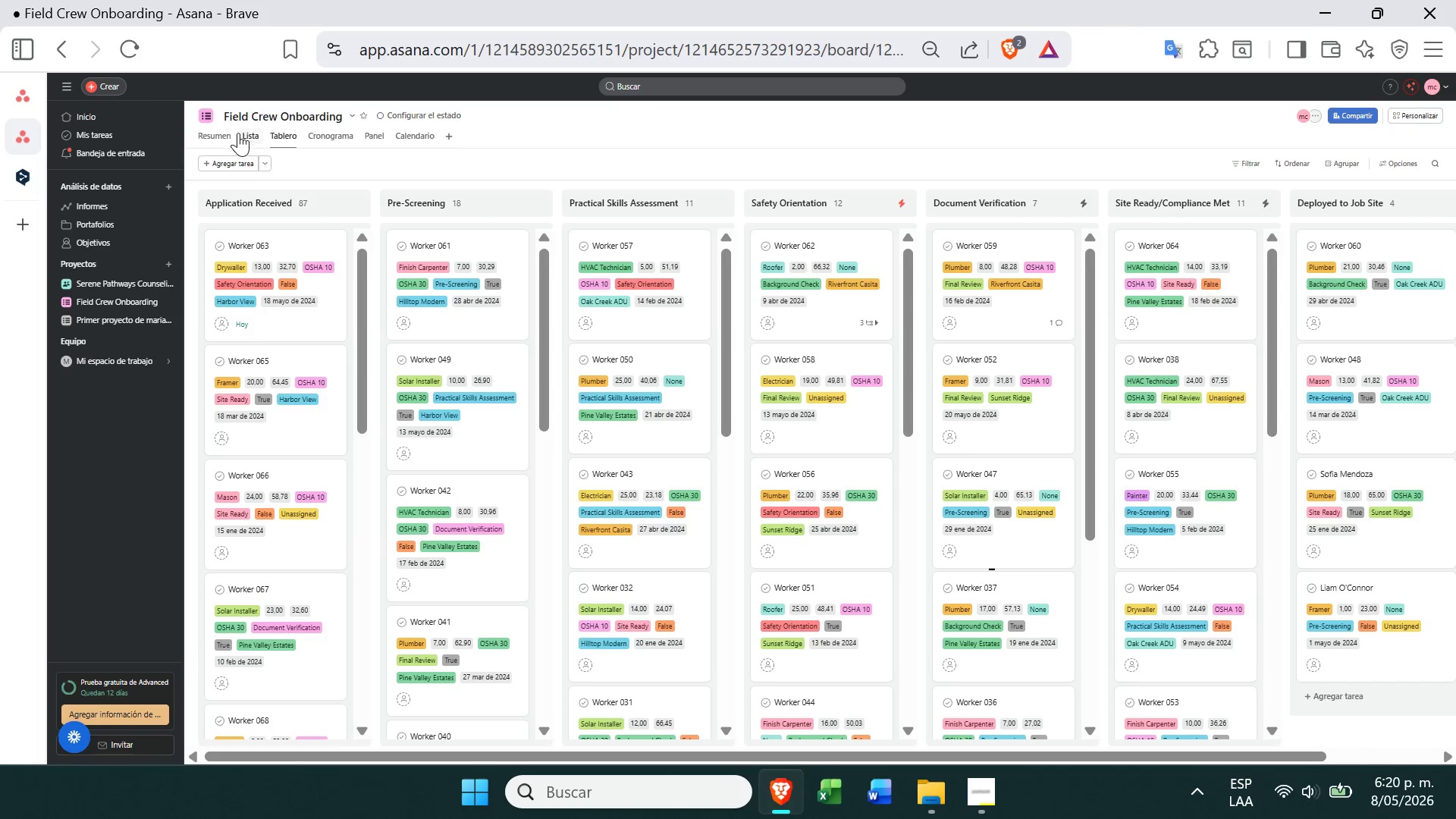 
left_click([240, 137])
 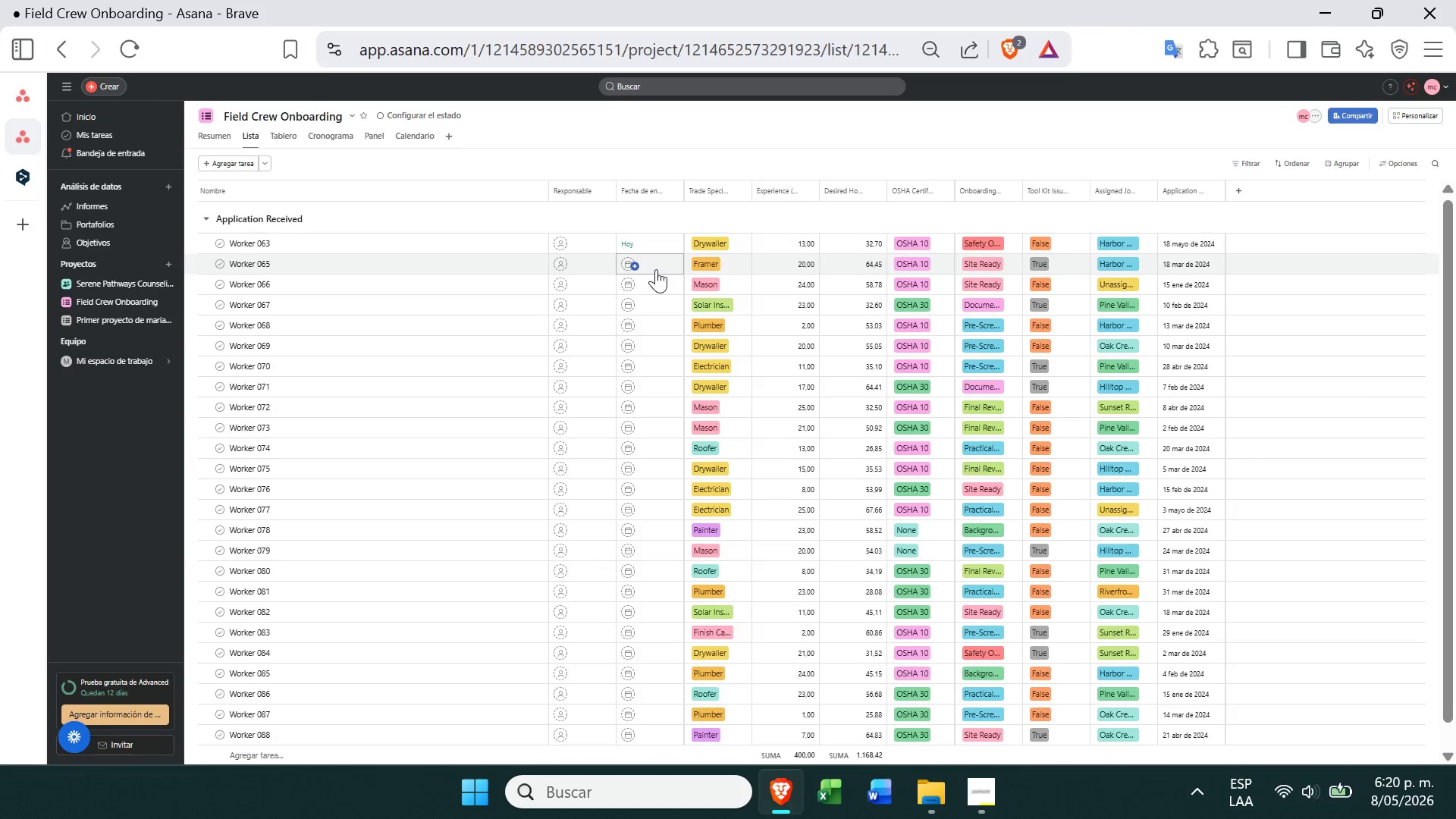 
left_click([621, 265])
 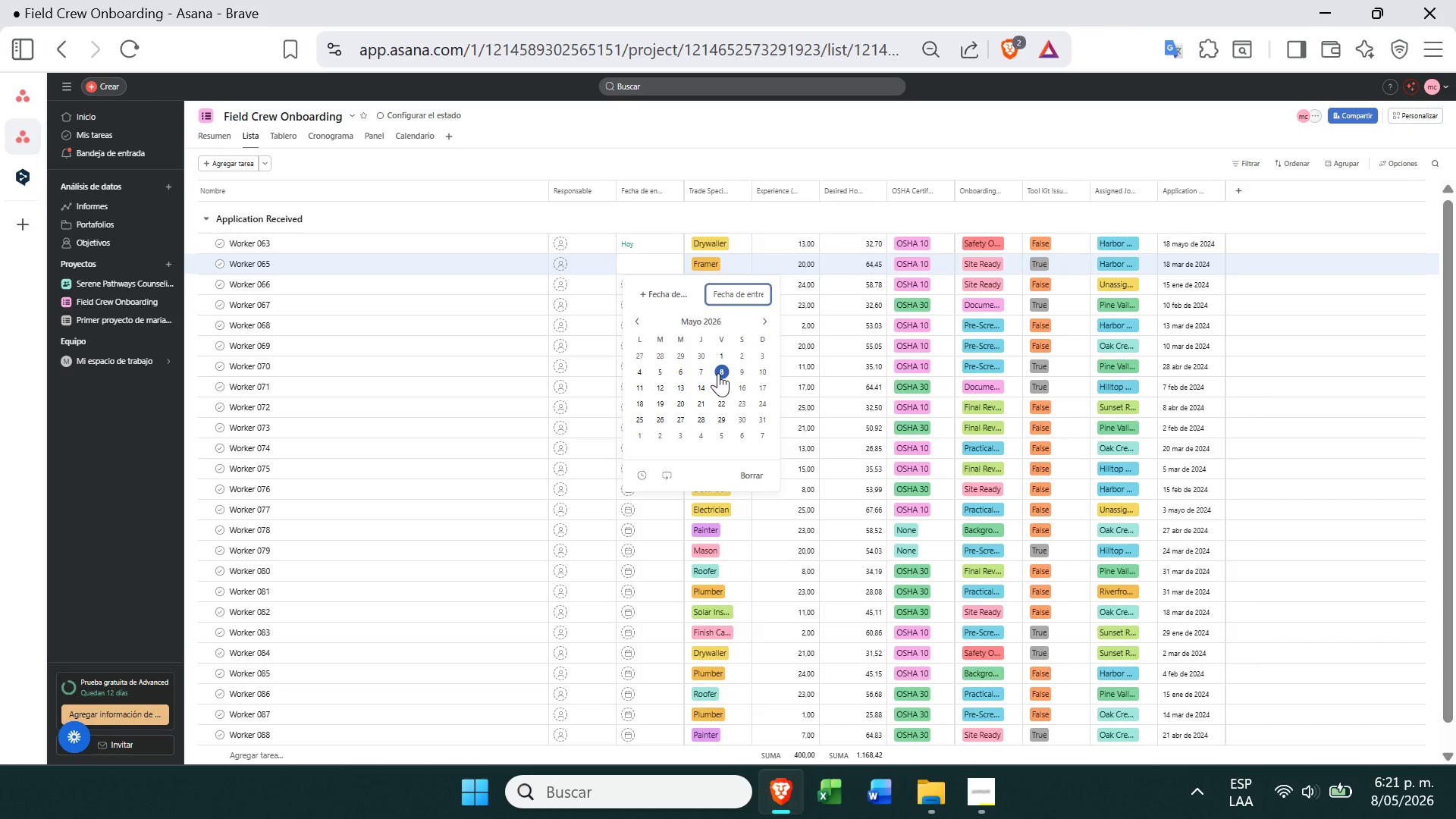 
wait(21.75)
 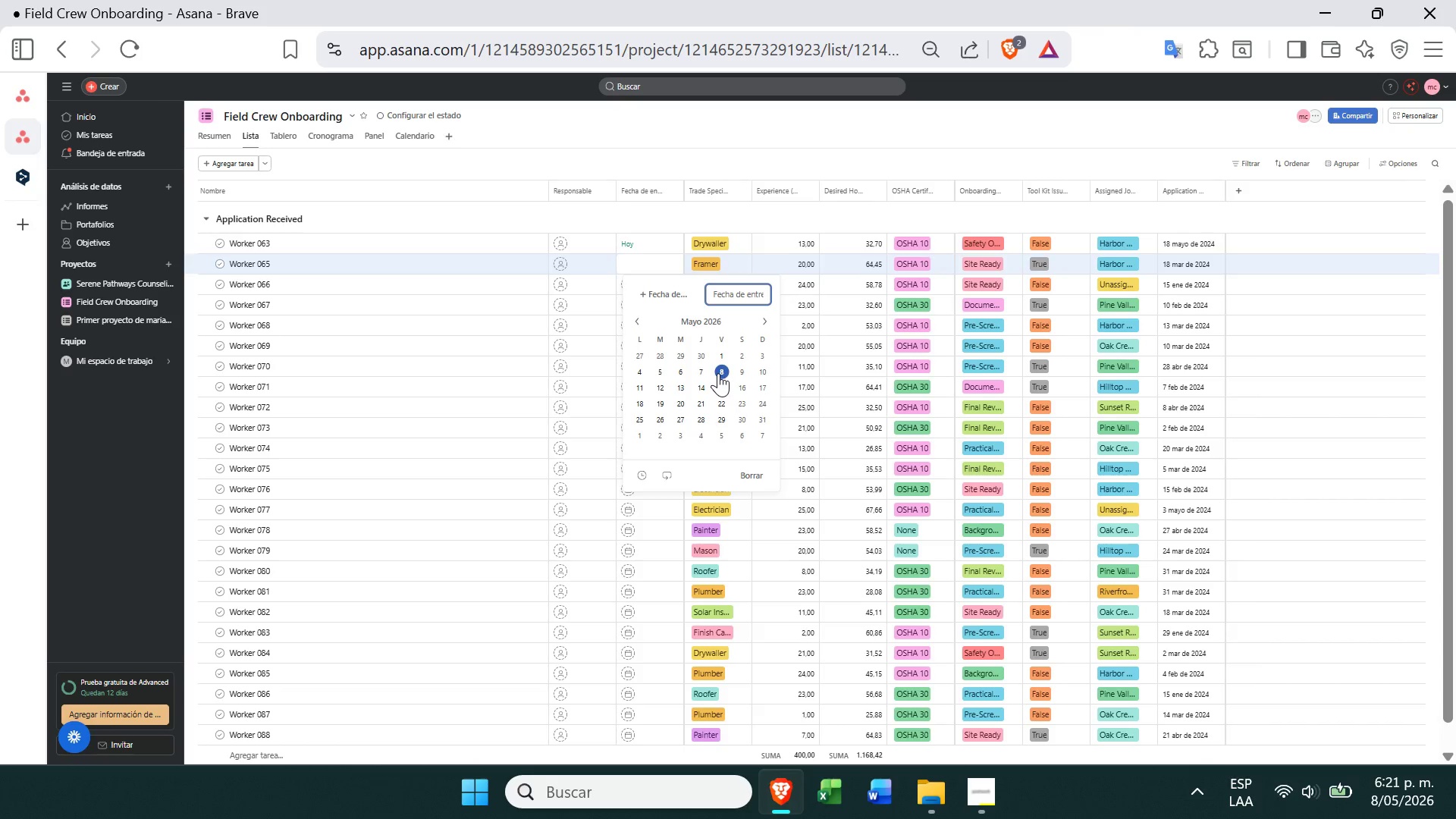 
left_click([645, 387])
 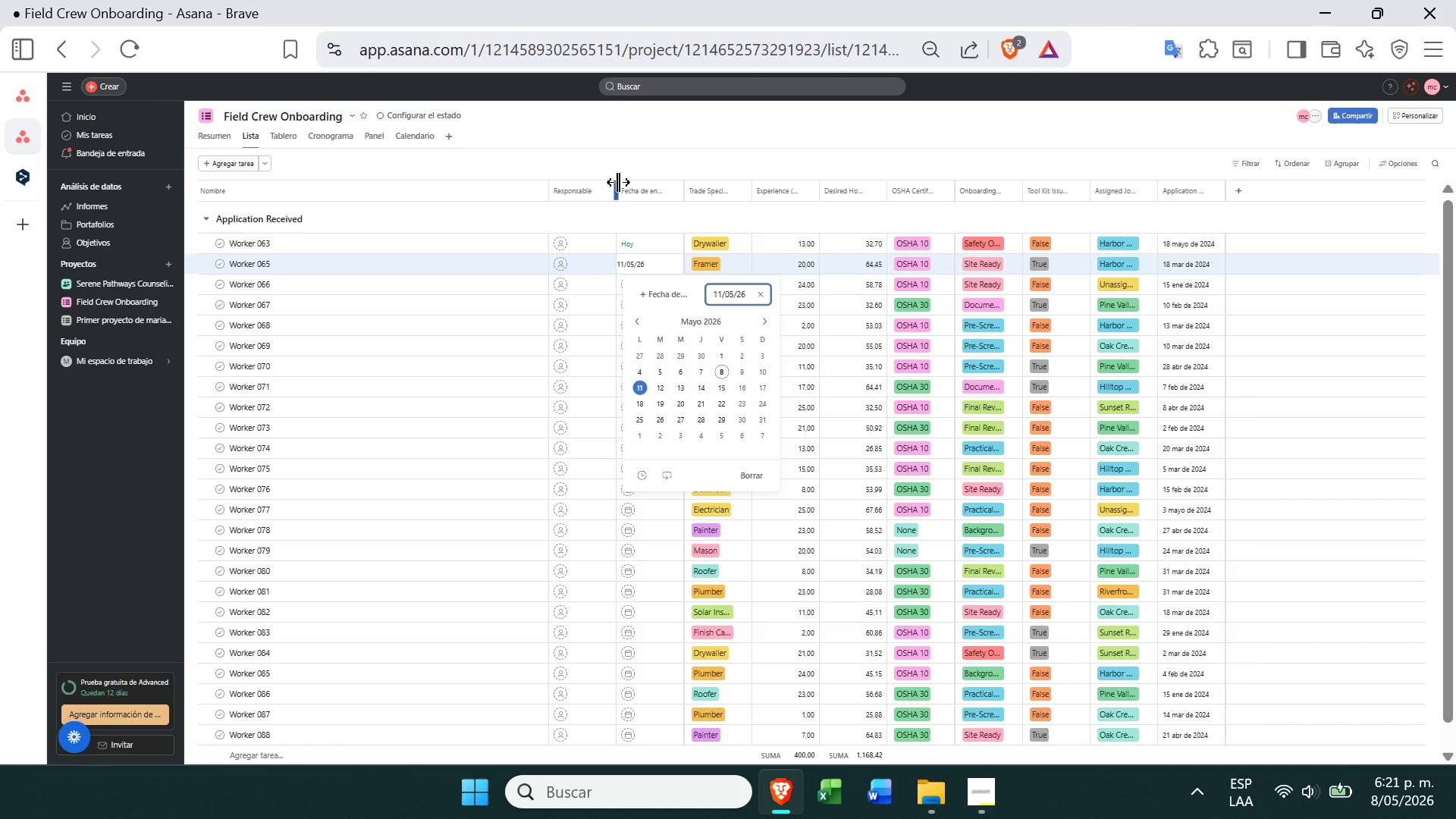 
left_click([591, 216])
 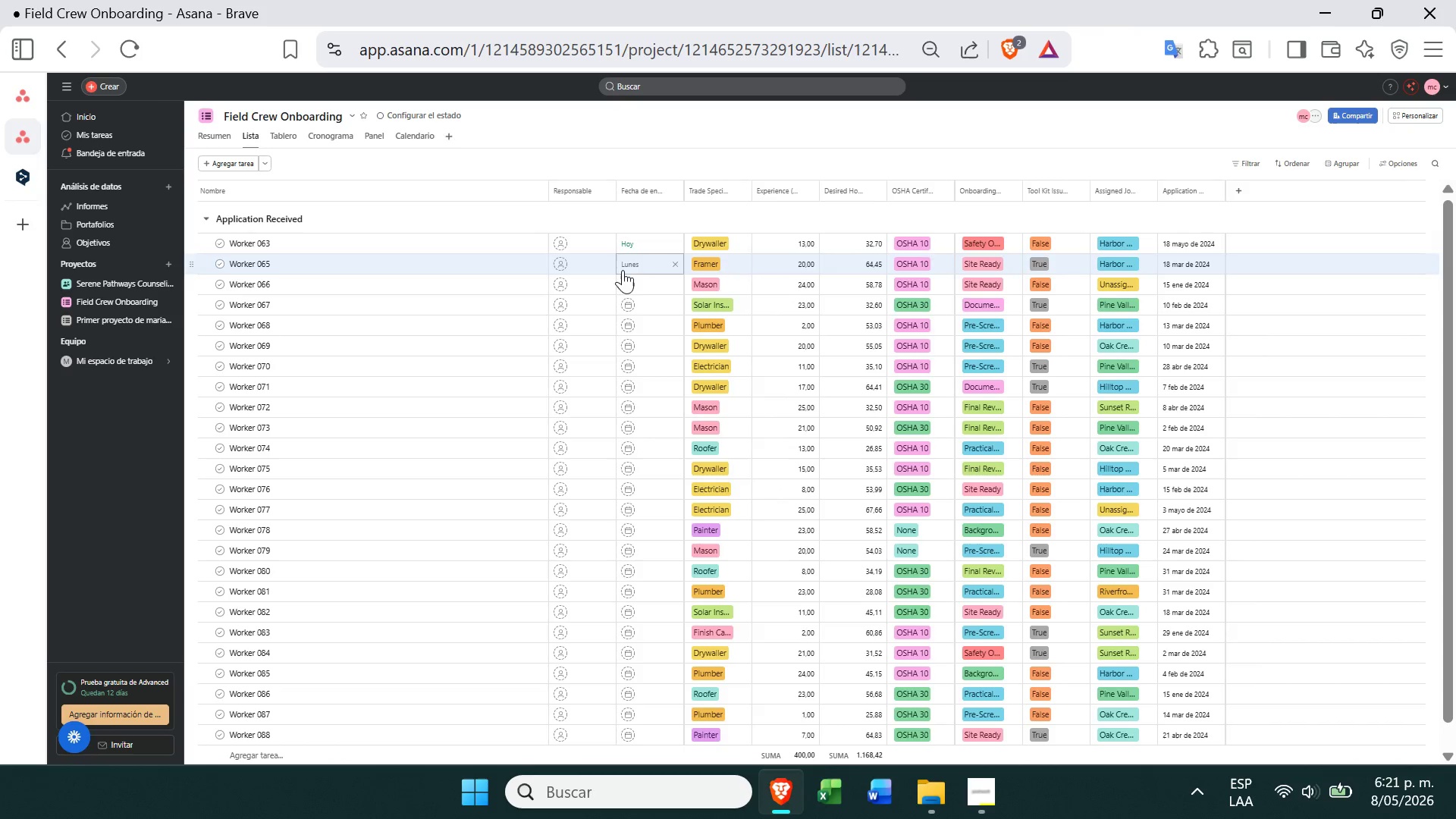 
left_click([625, 286])
 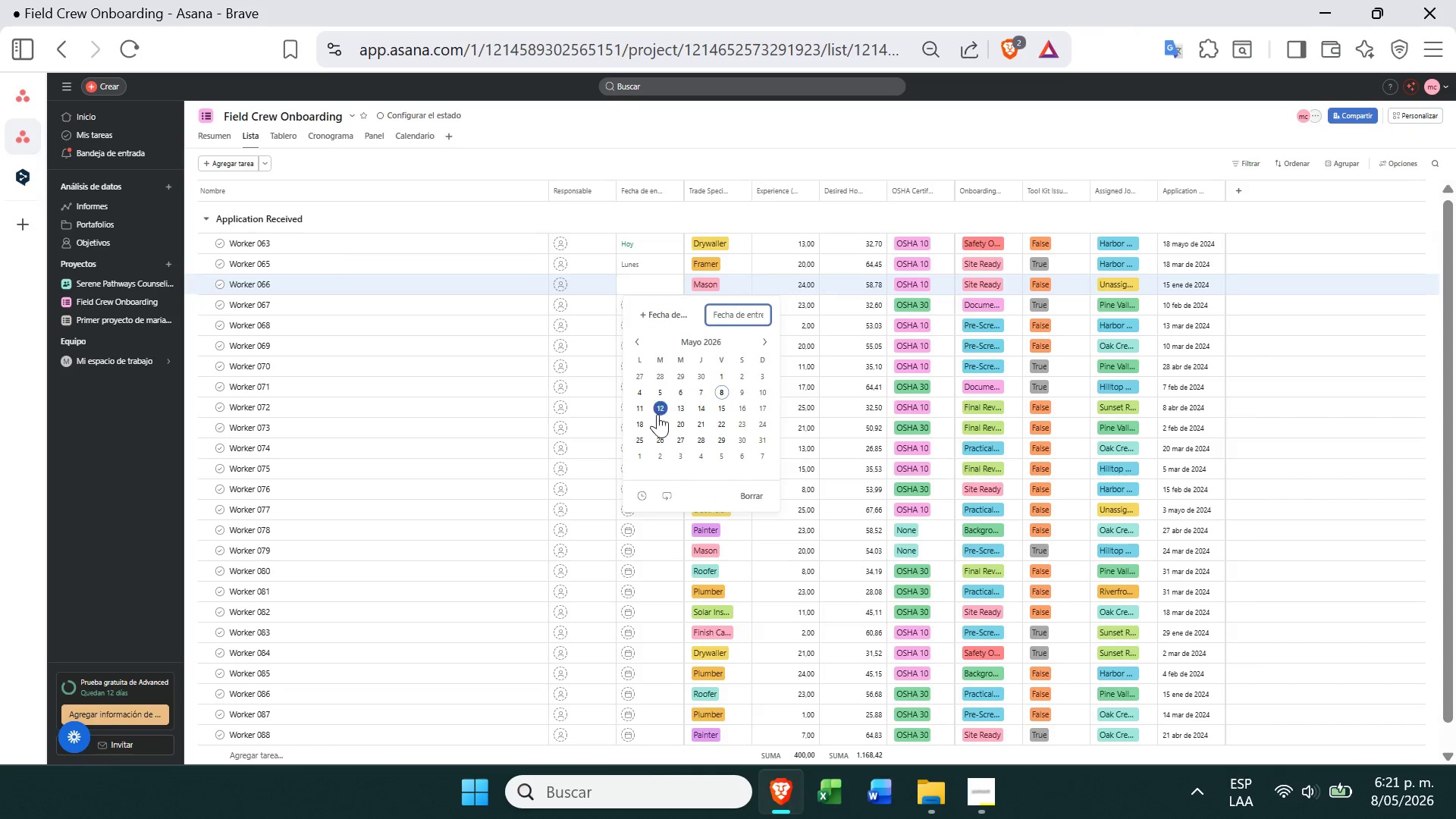 
left_click([662, 414])
 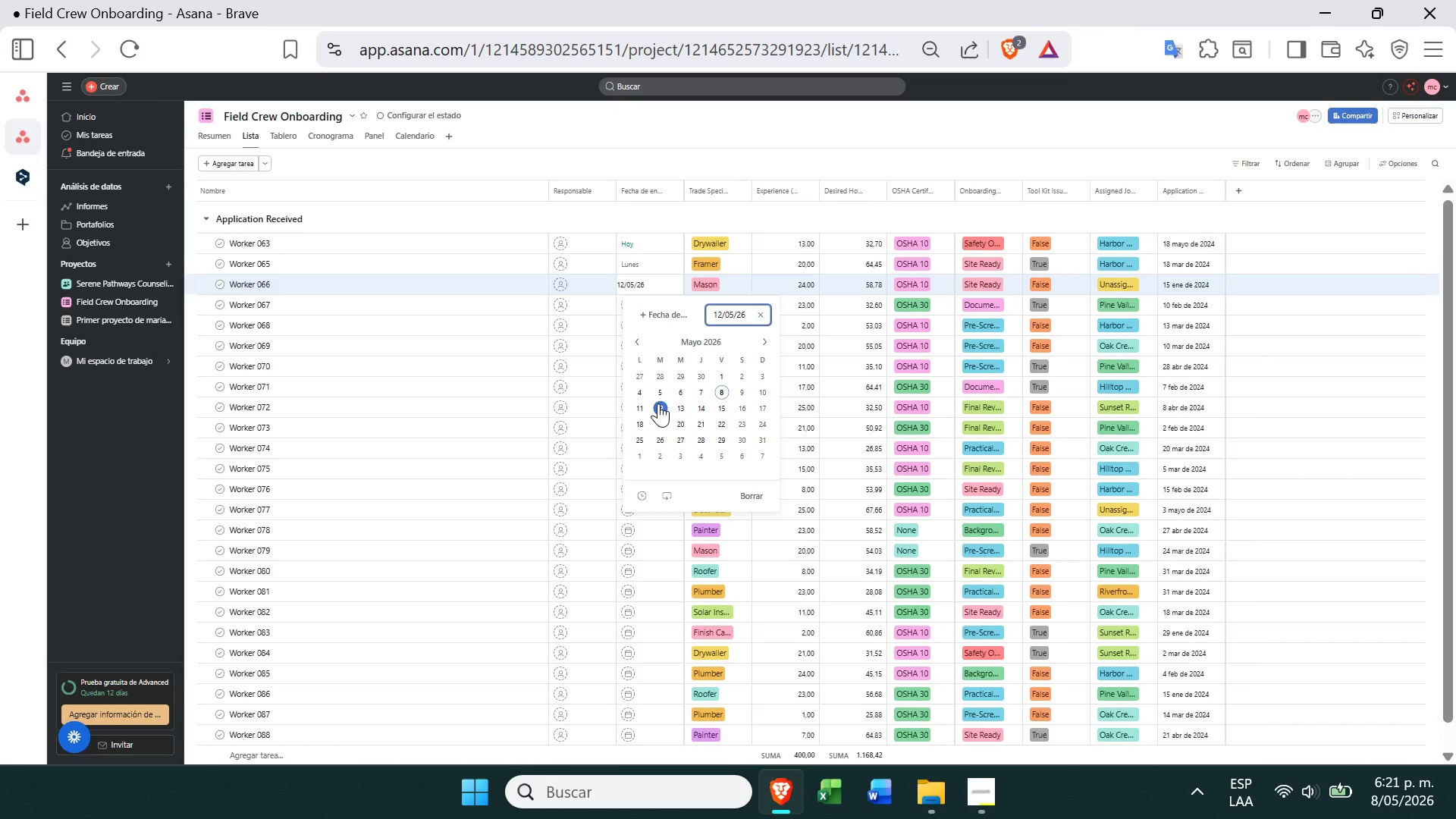 
left_click([601, 218])
 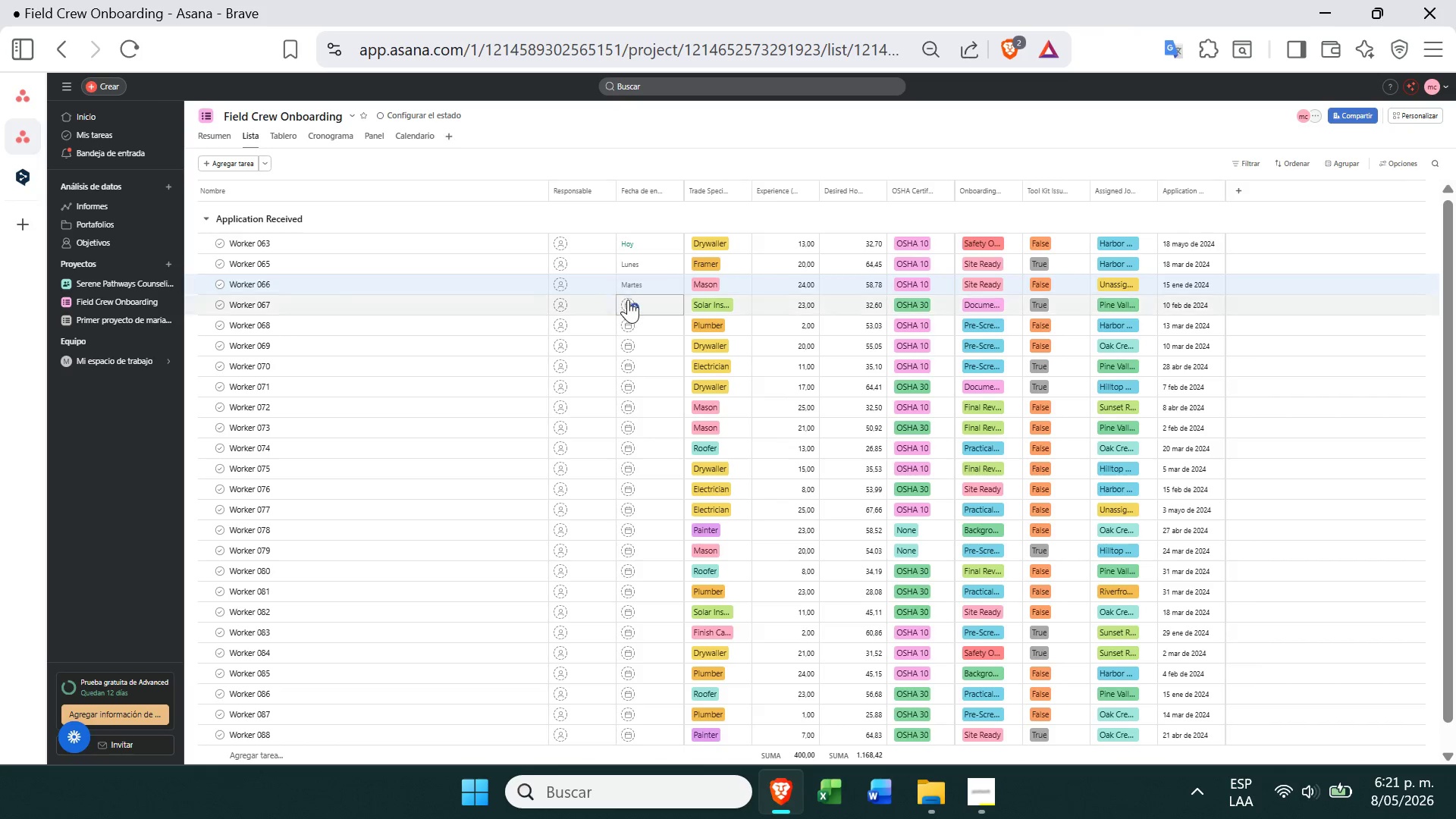 
left_click([627, 303])
 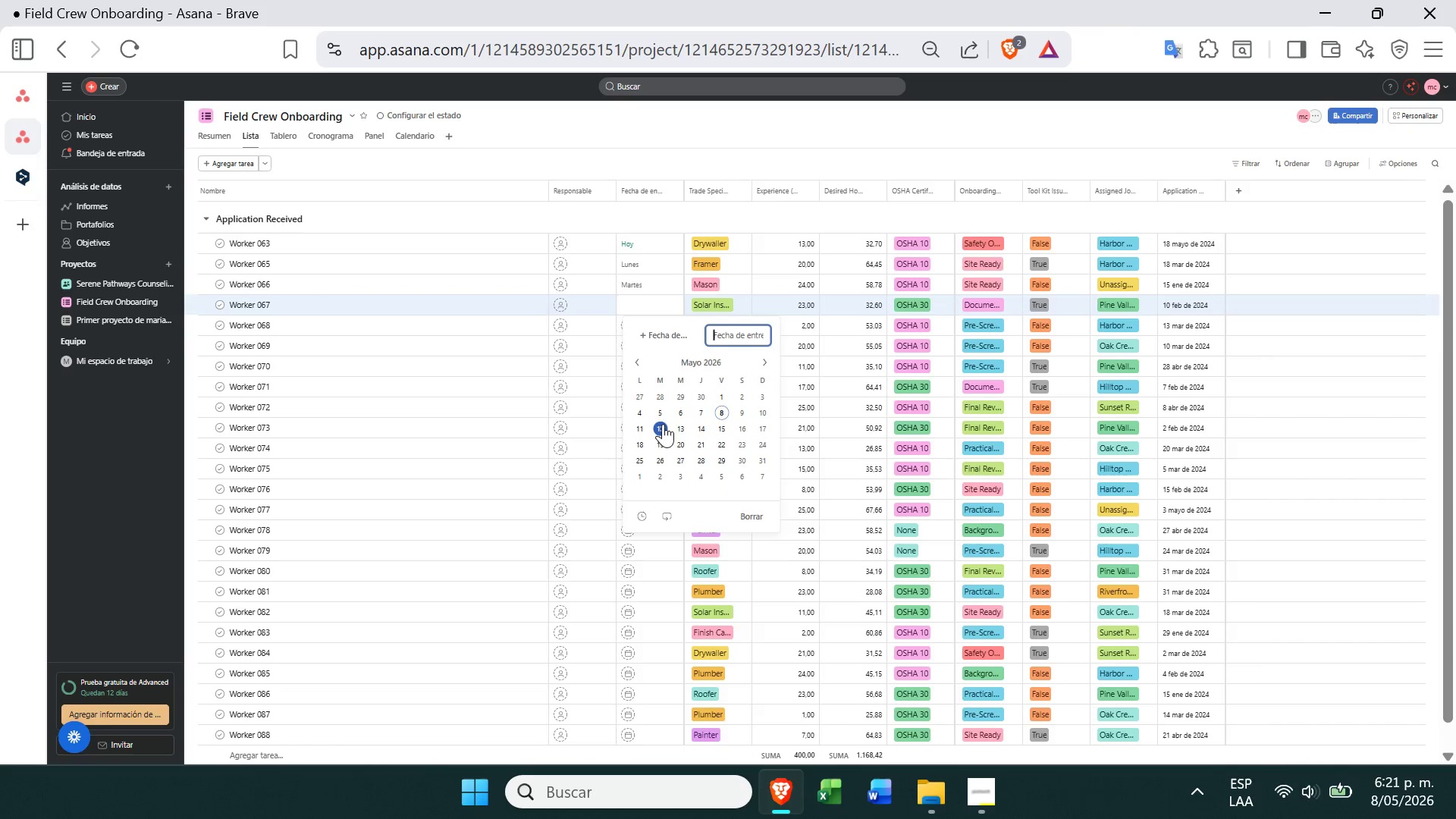 
left_click([676, 424])
 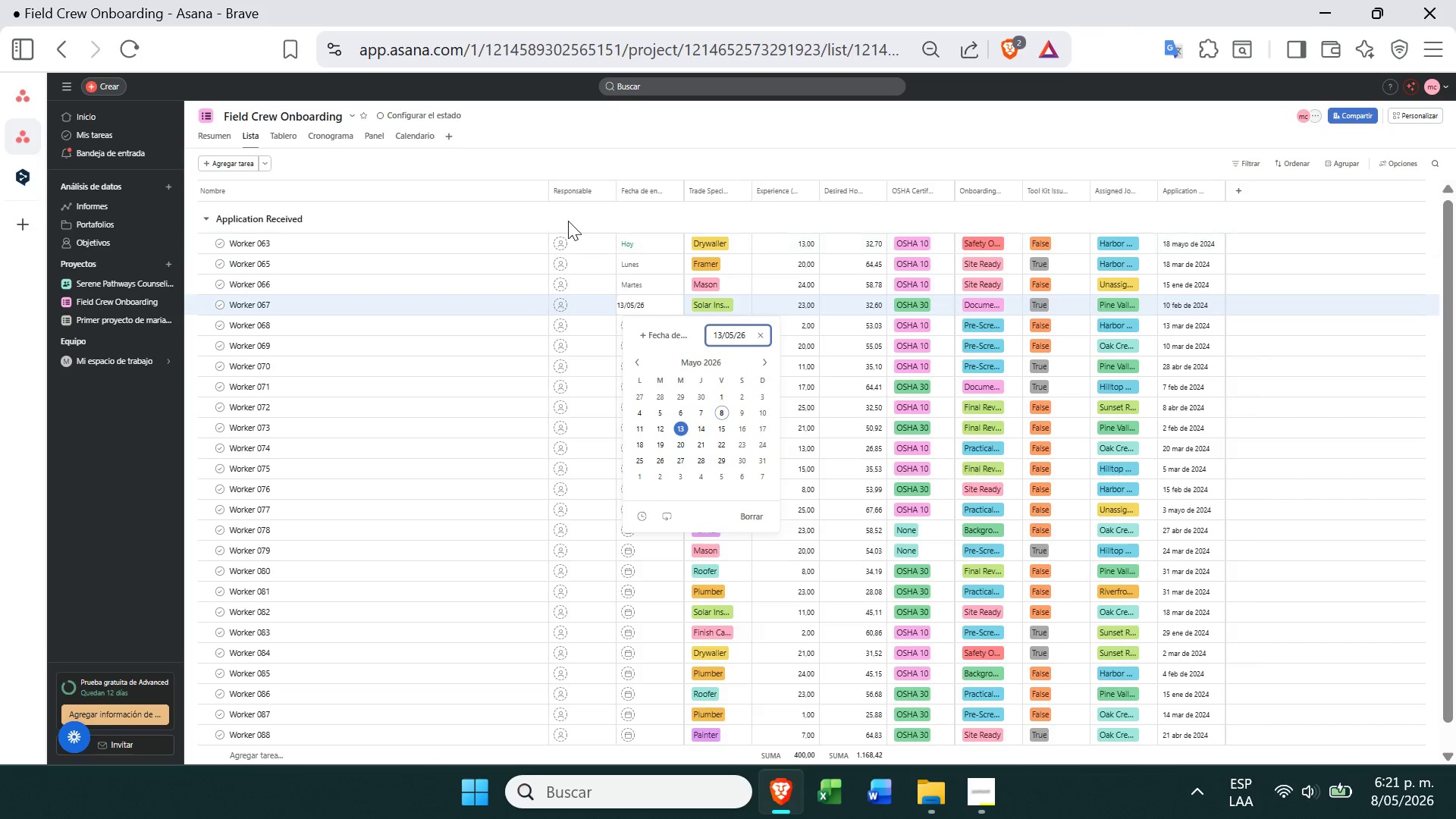 
left_click([566, 214])
 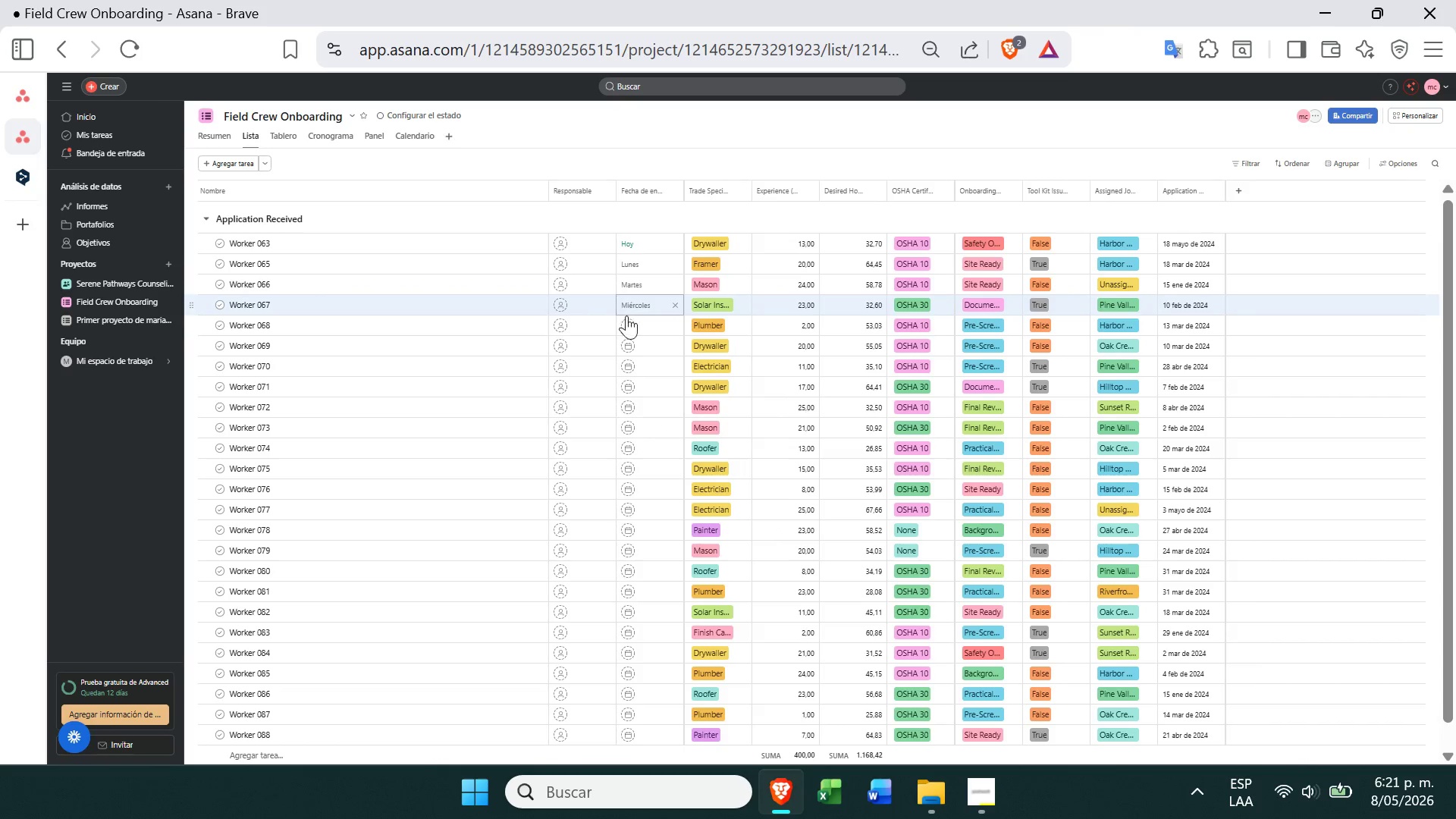 
left_click([623, 322])
 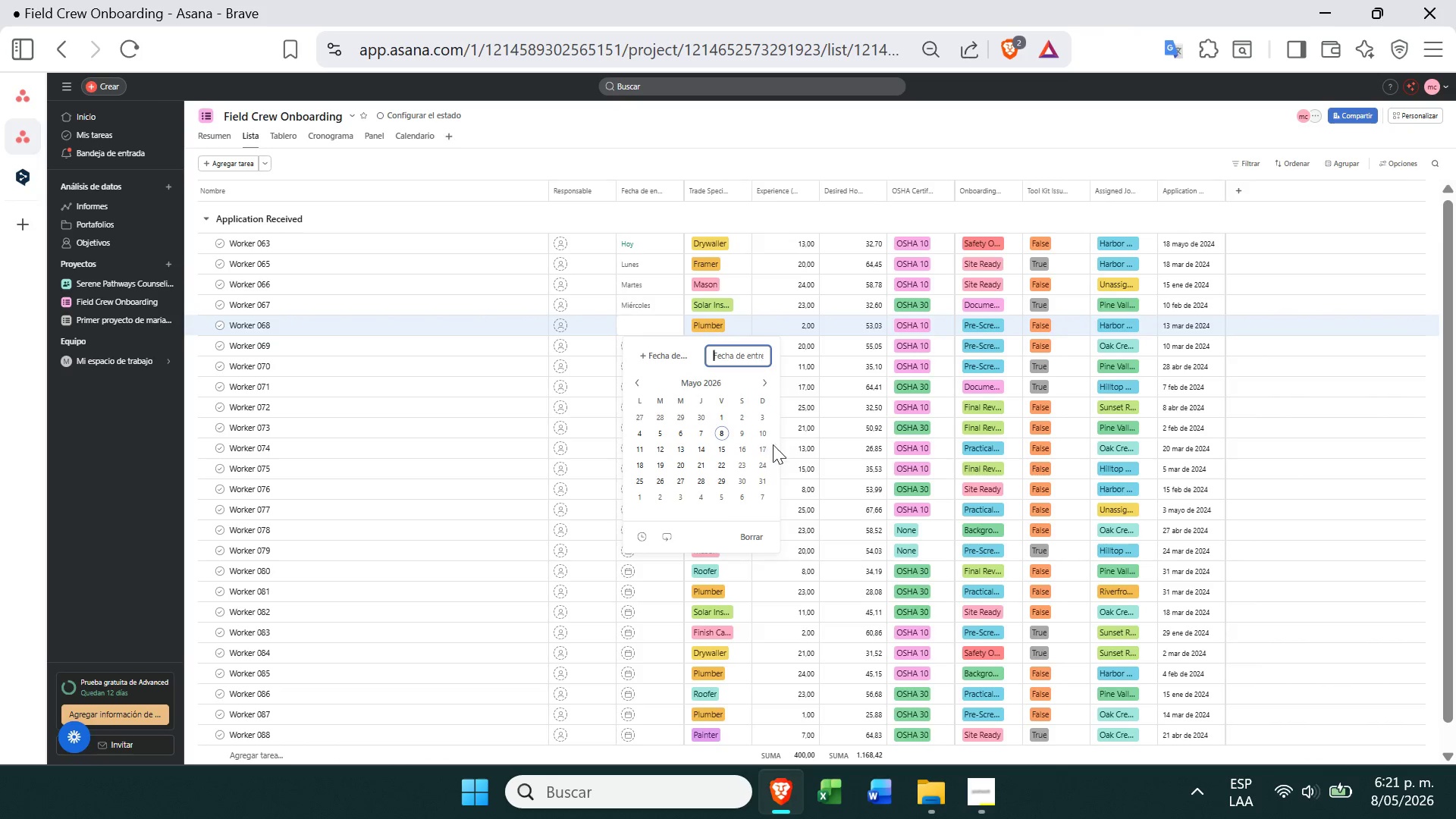 
left_click([694, 446])
 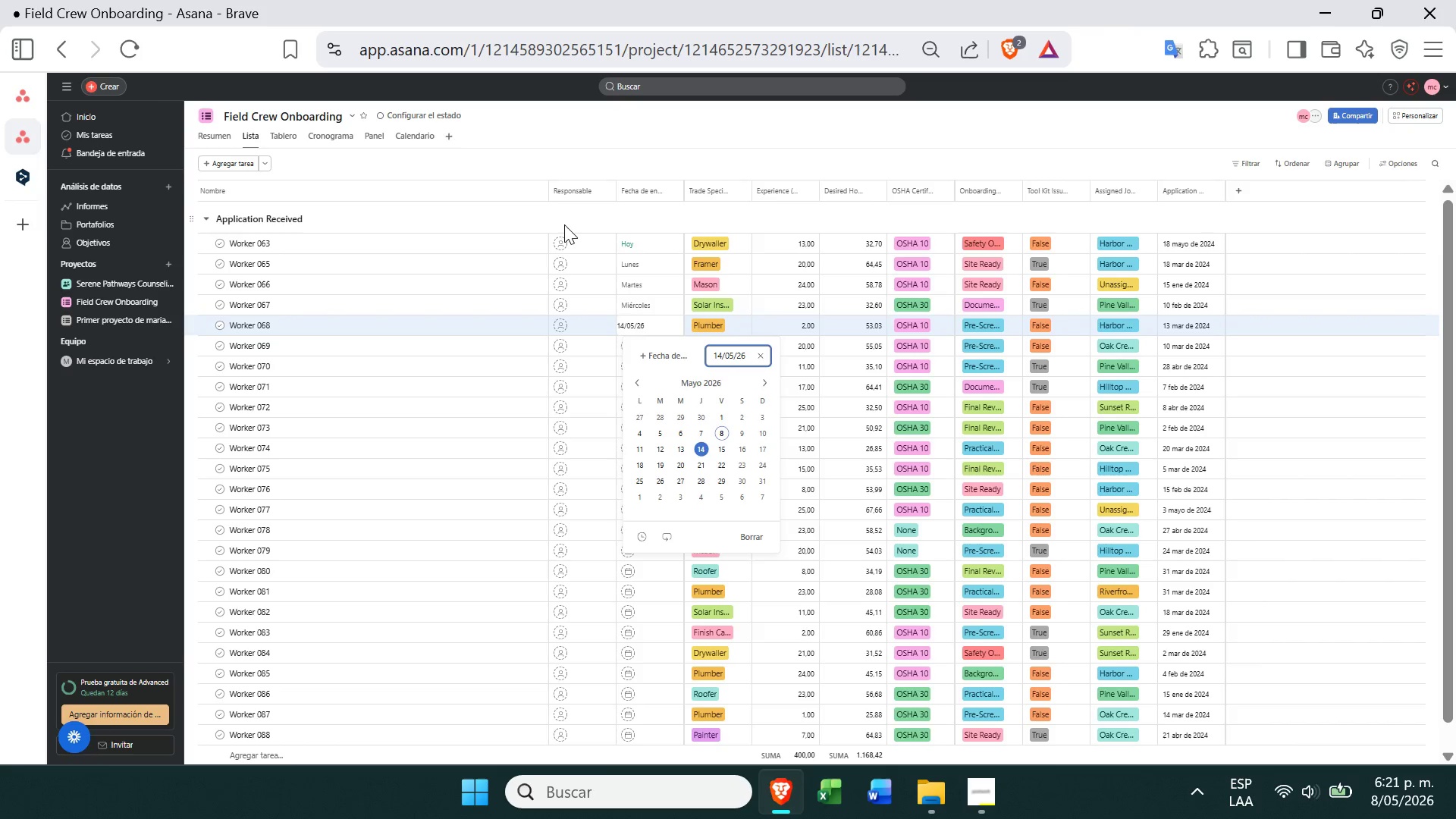 
left_click([565, 223])
 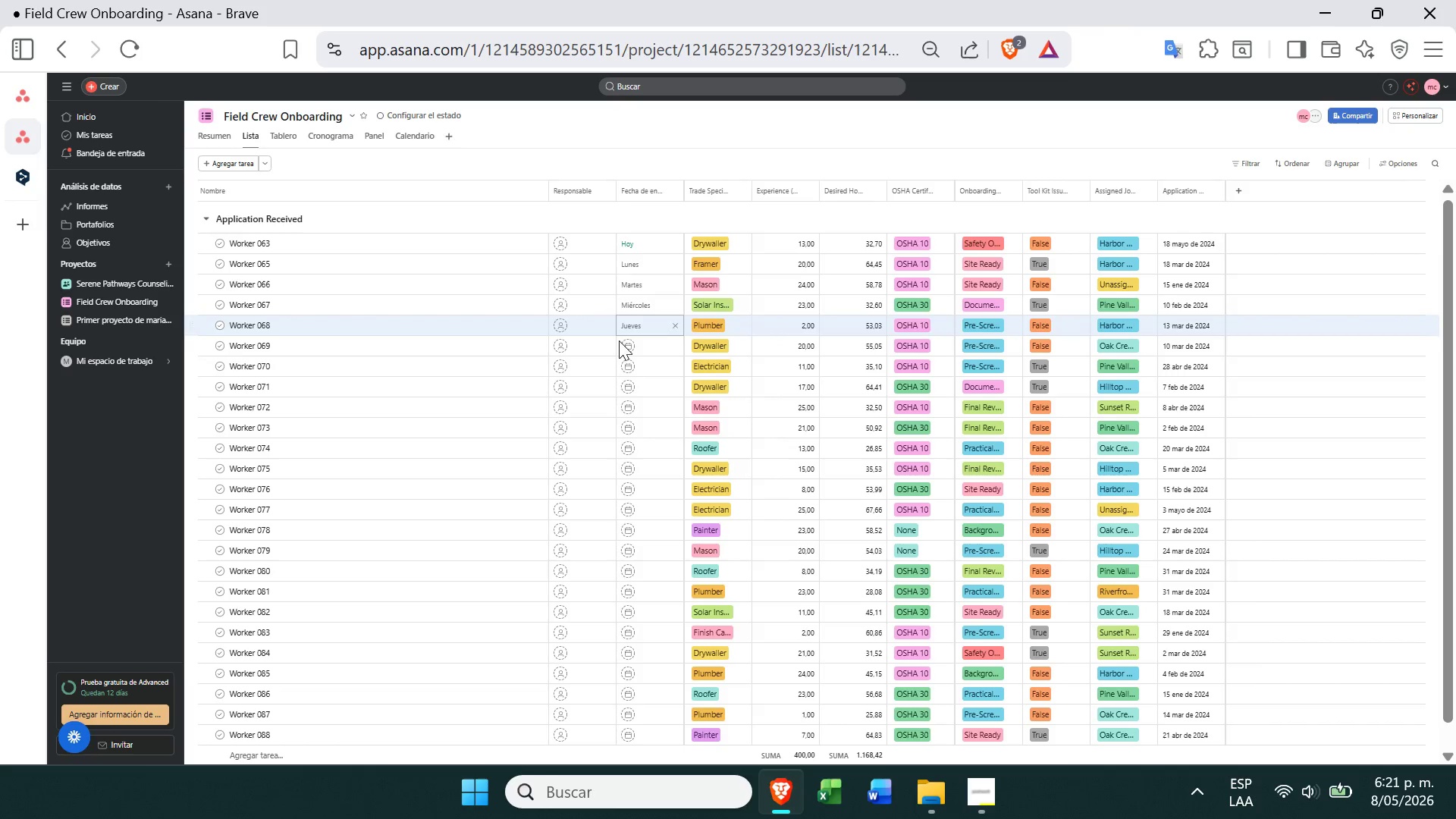 
left_click([621, 348])
 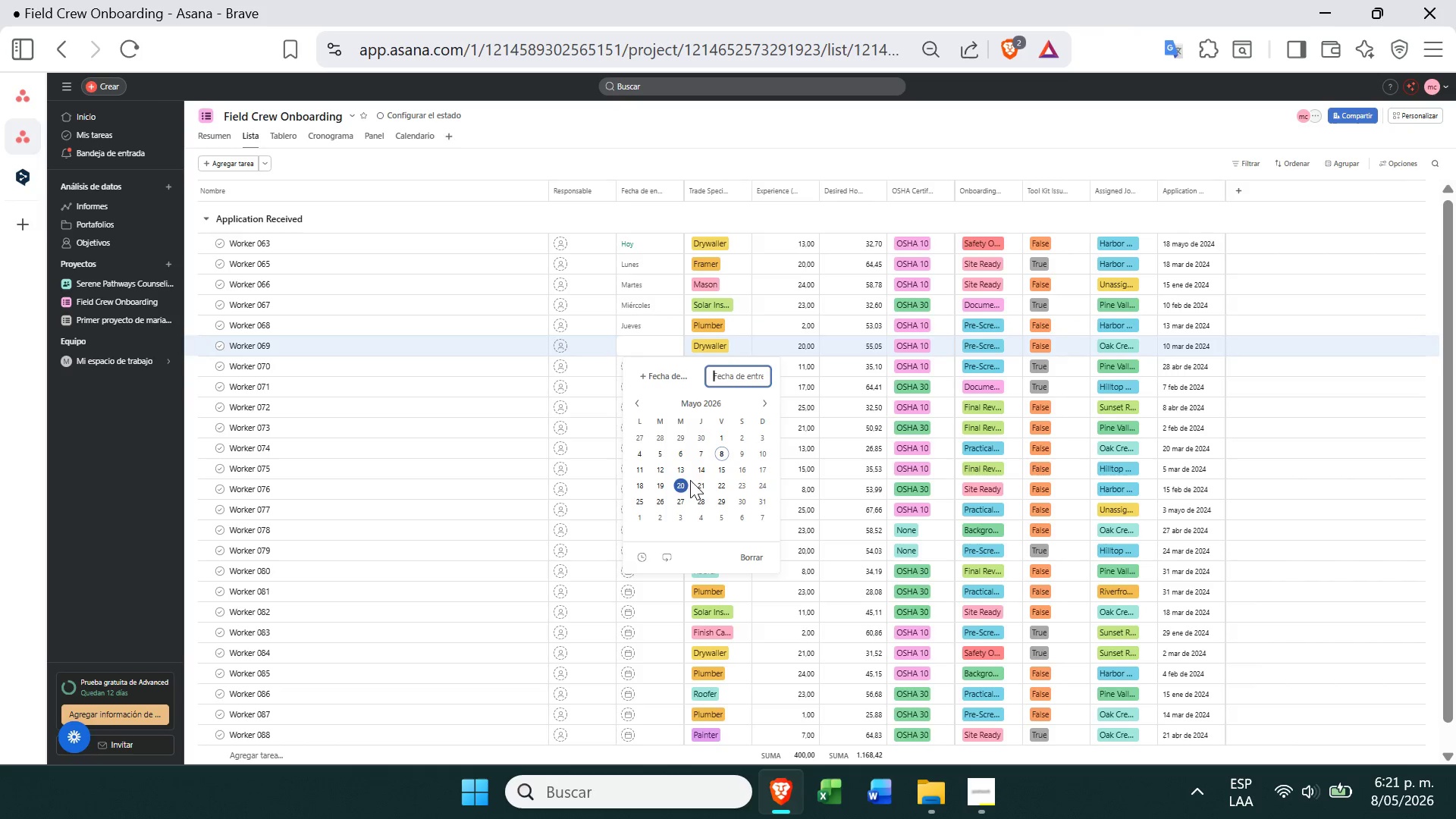 
left_click([699, 482])
 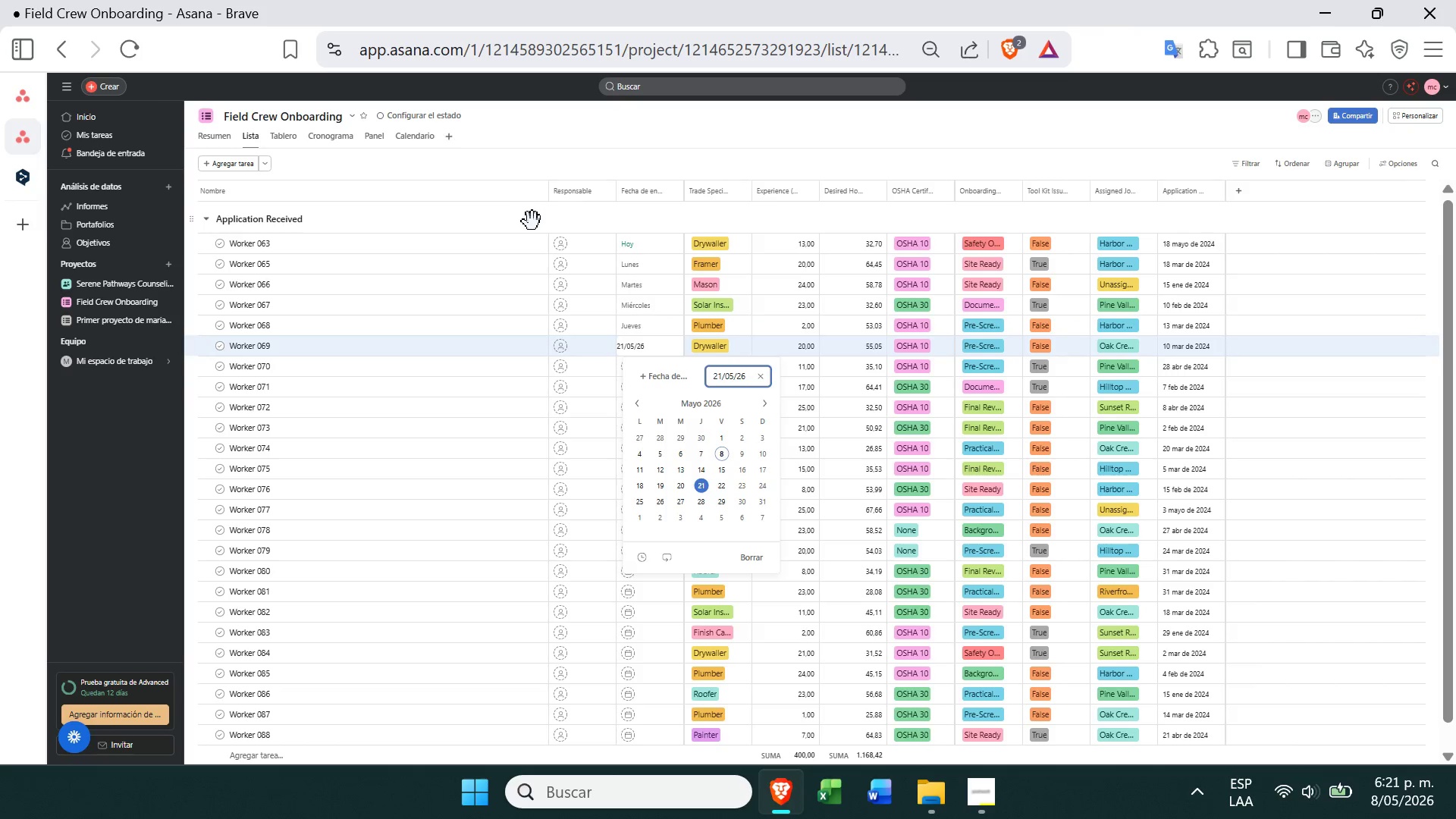 
left_click([537, 222])
 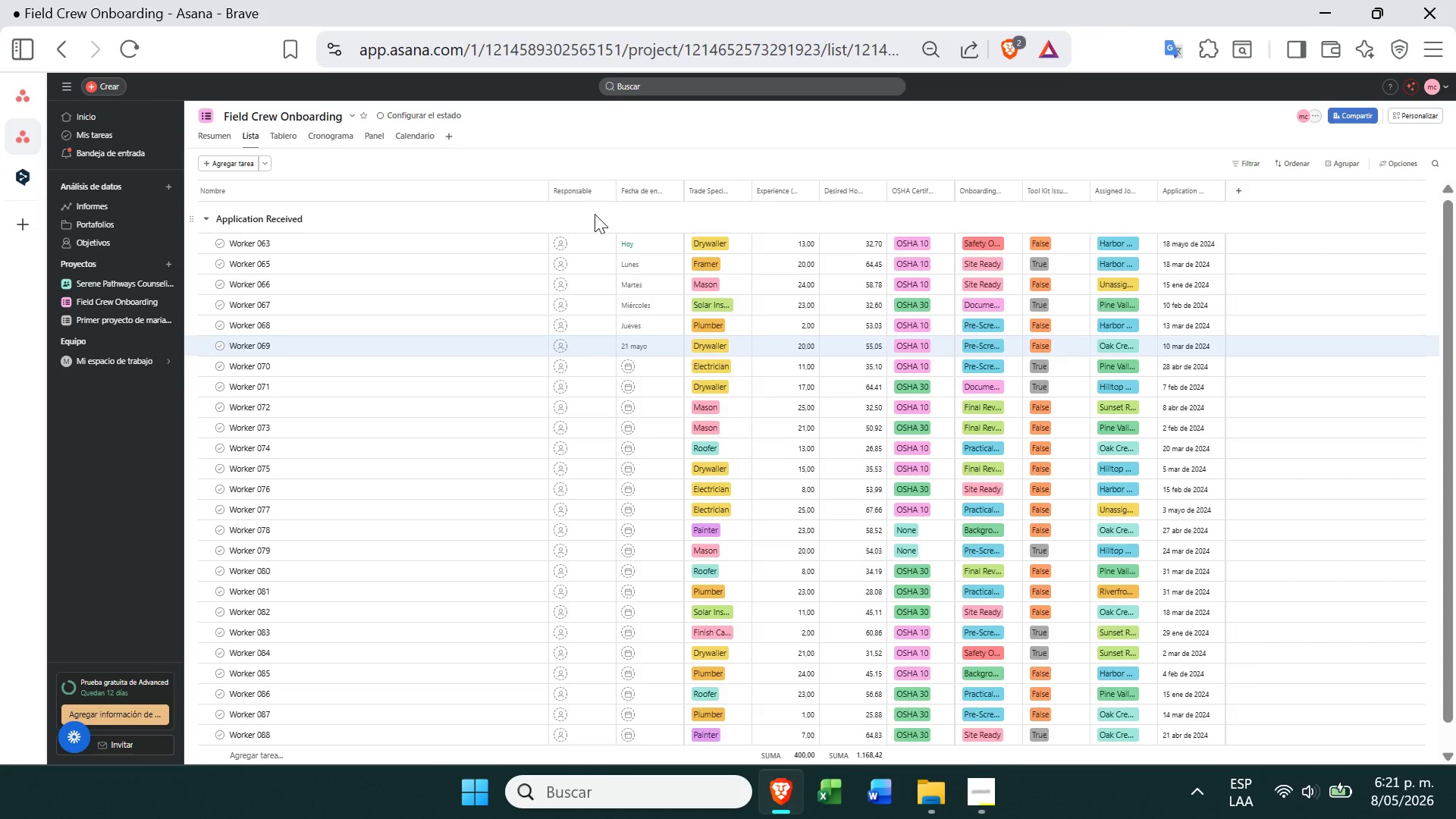 
left_click([609, 216])
 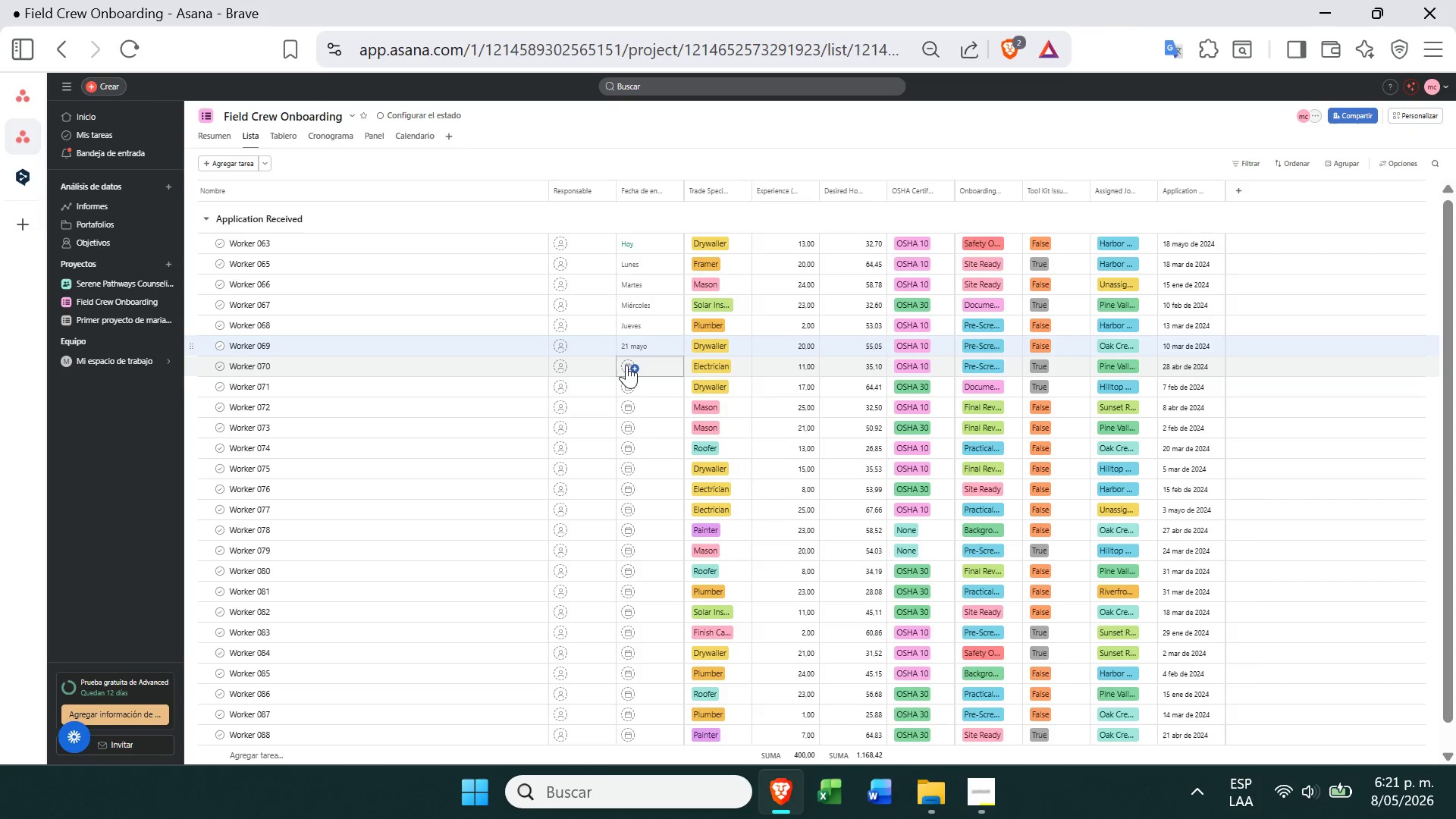 
left_click([629, 371])
 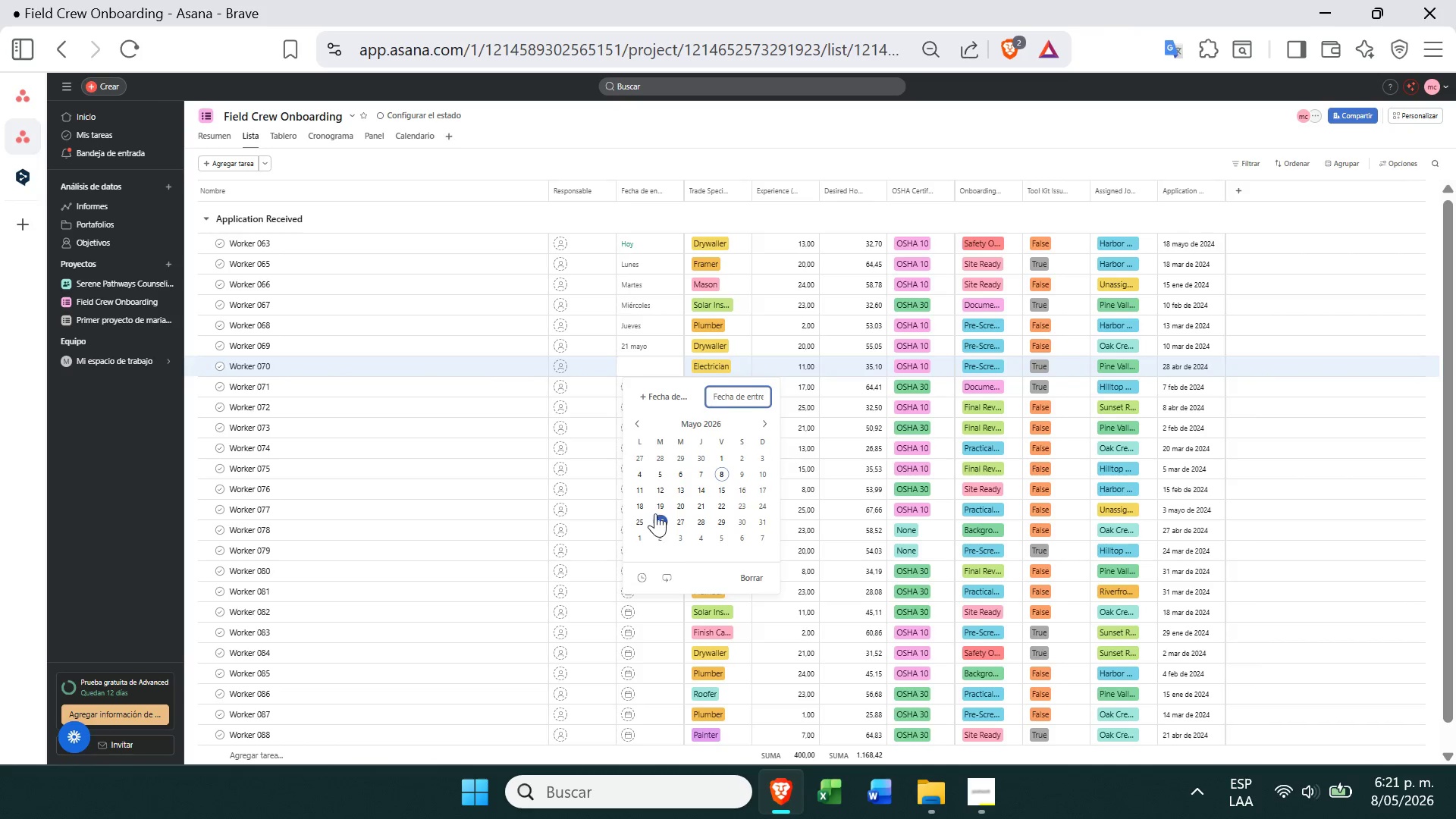 
left_click([639, 506])
 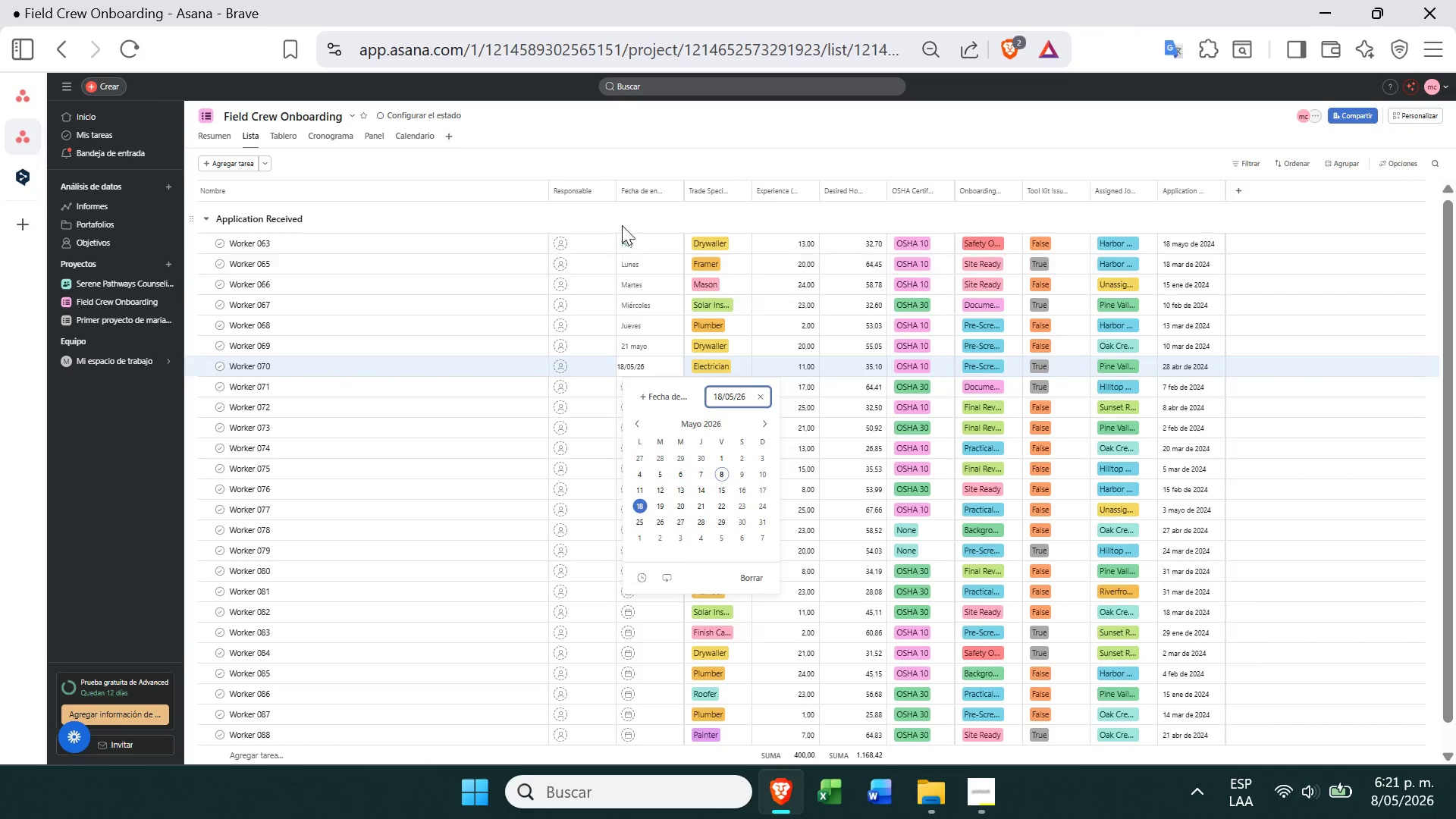 
left_click([629, 217])
 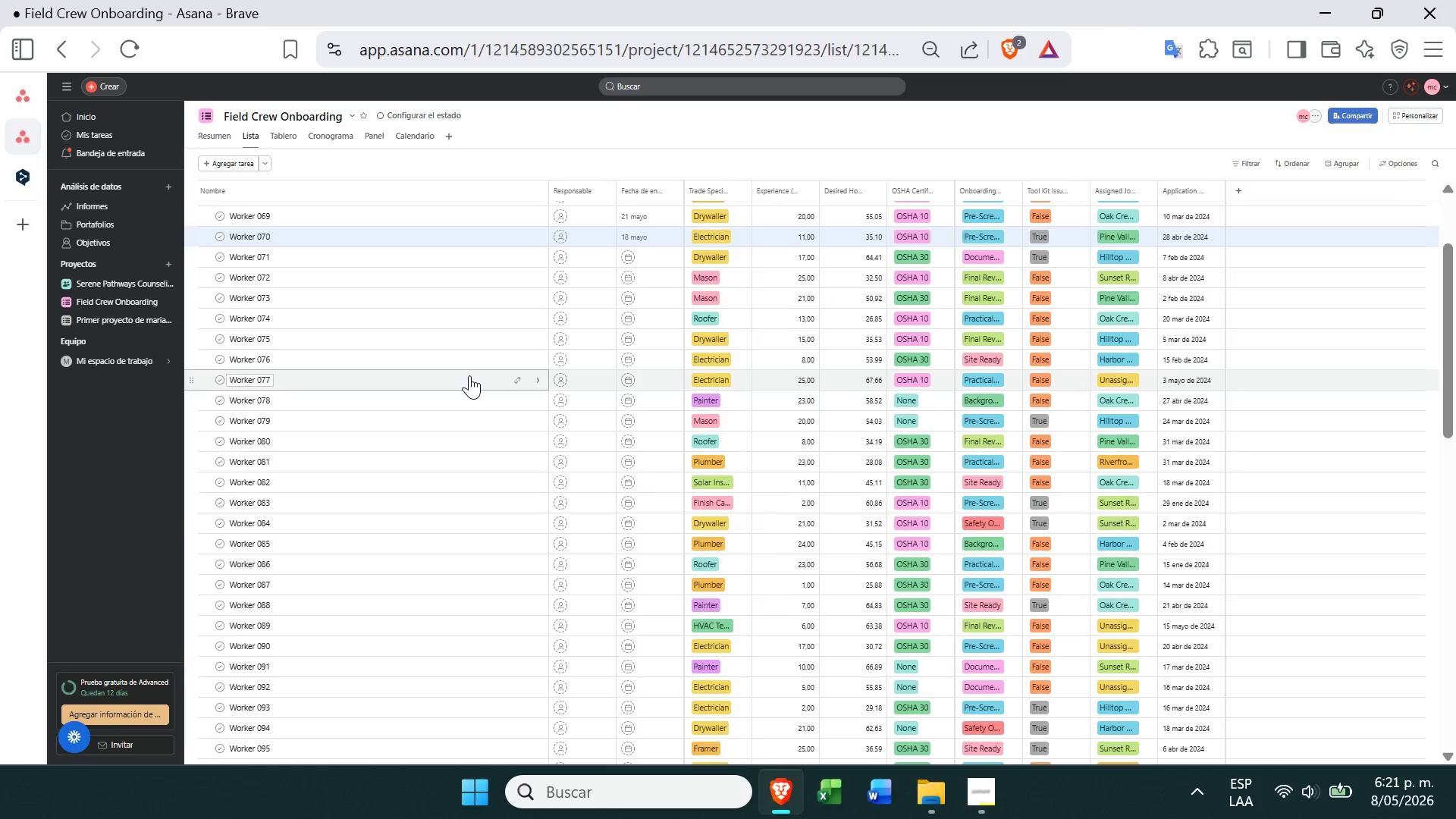 
left_click([239, 221])
 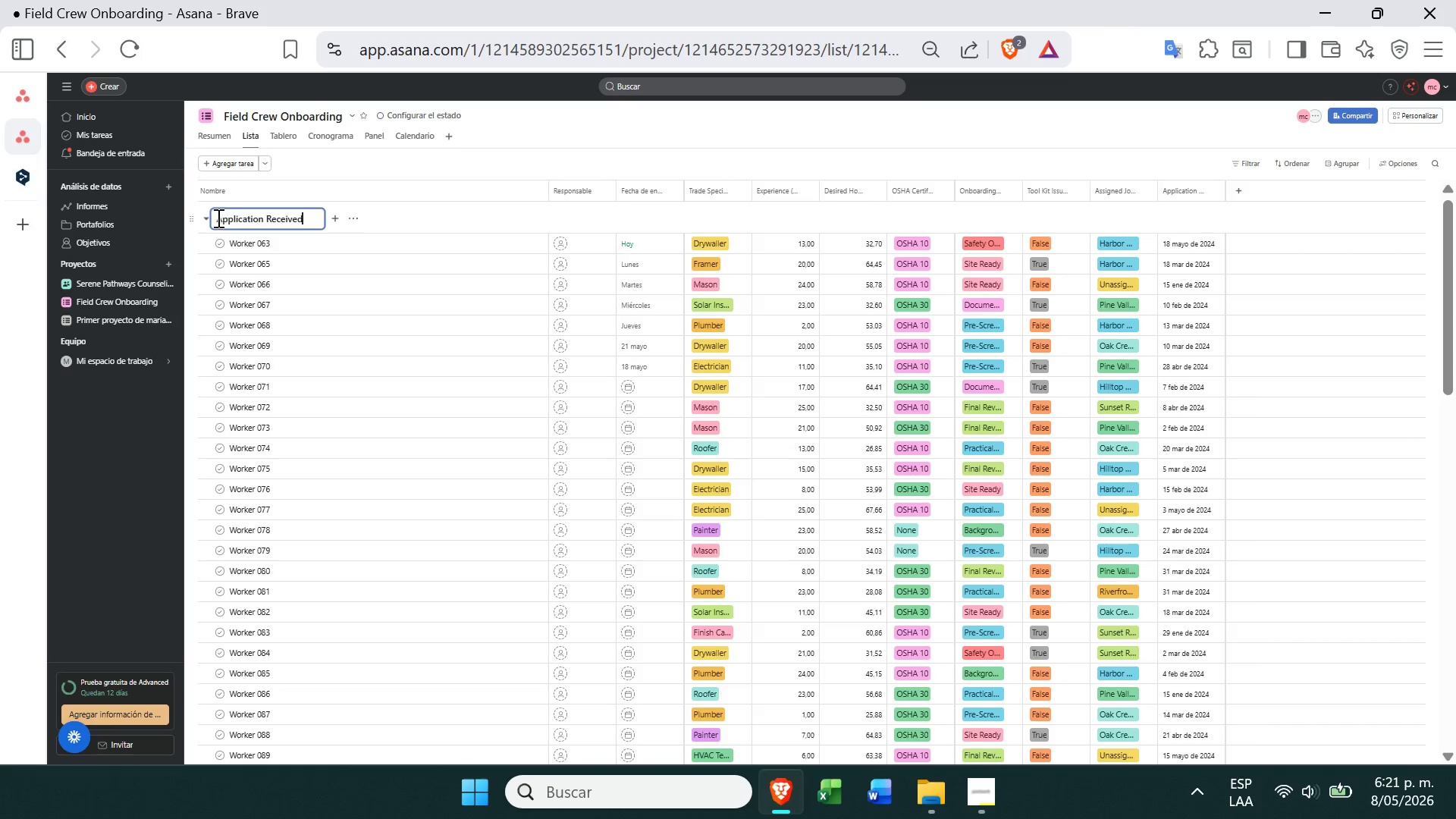 
left_click([202, 213])
 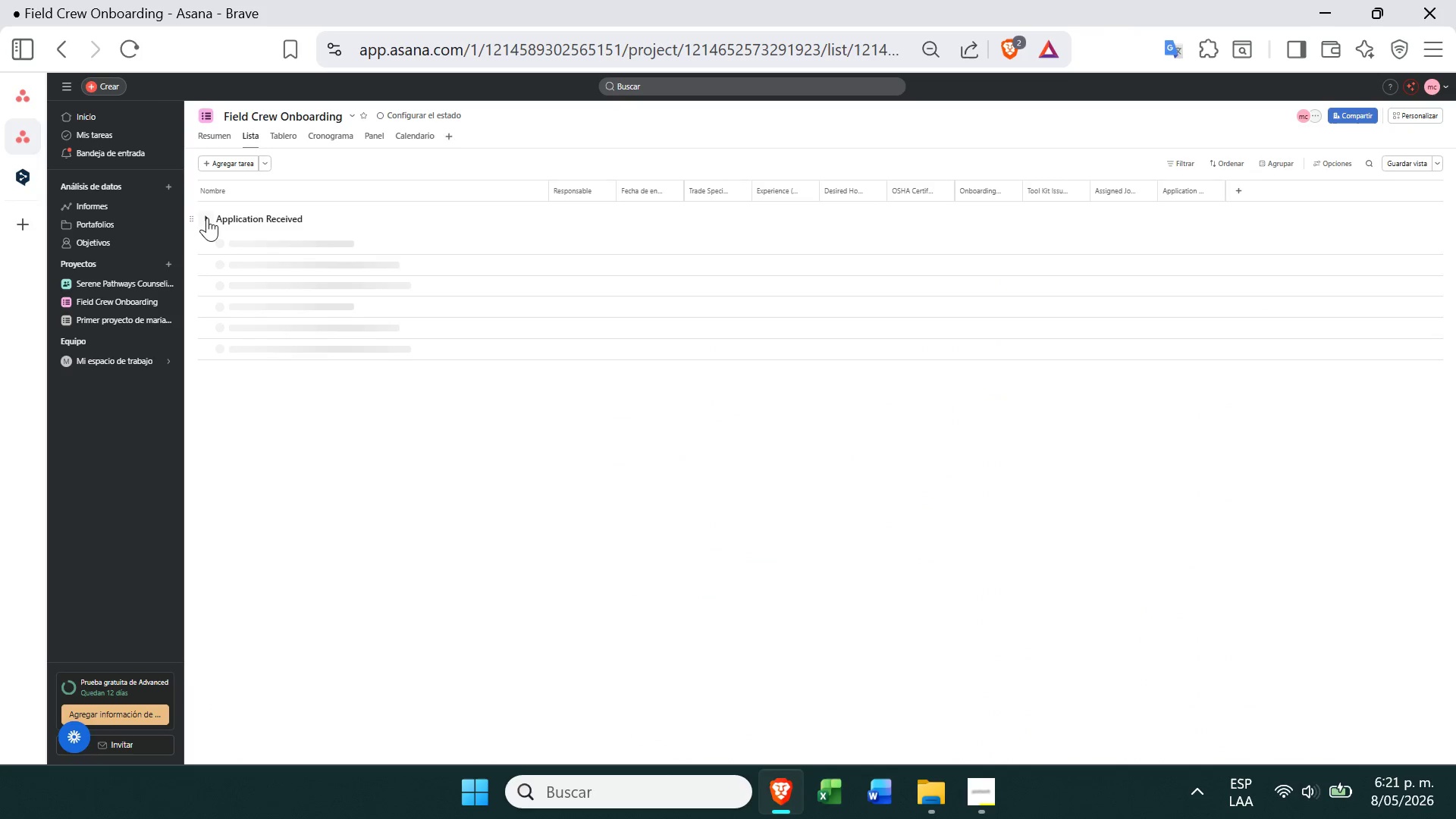 
mouse_move([416, 441])
 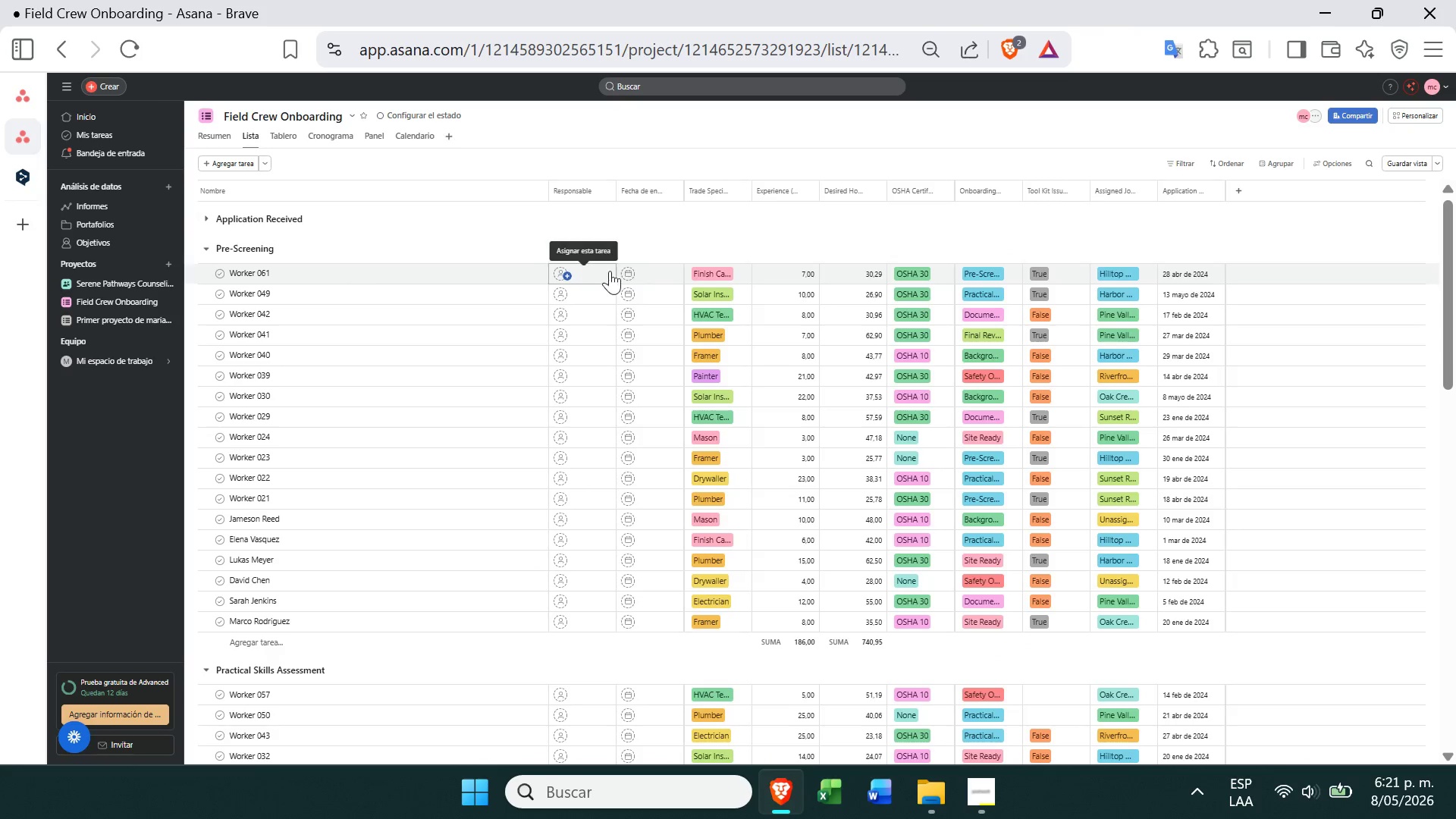 
left_click([623, 276])
 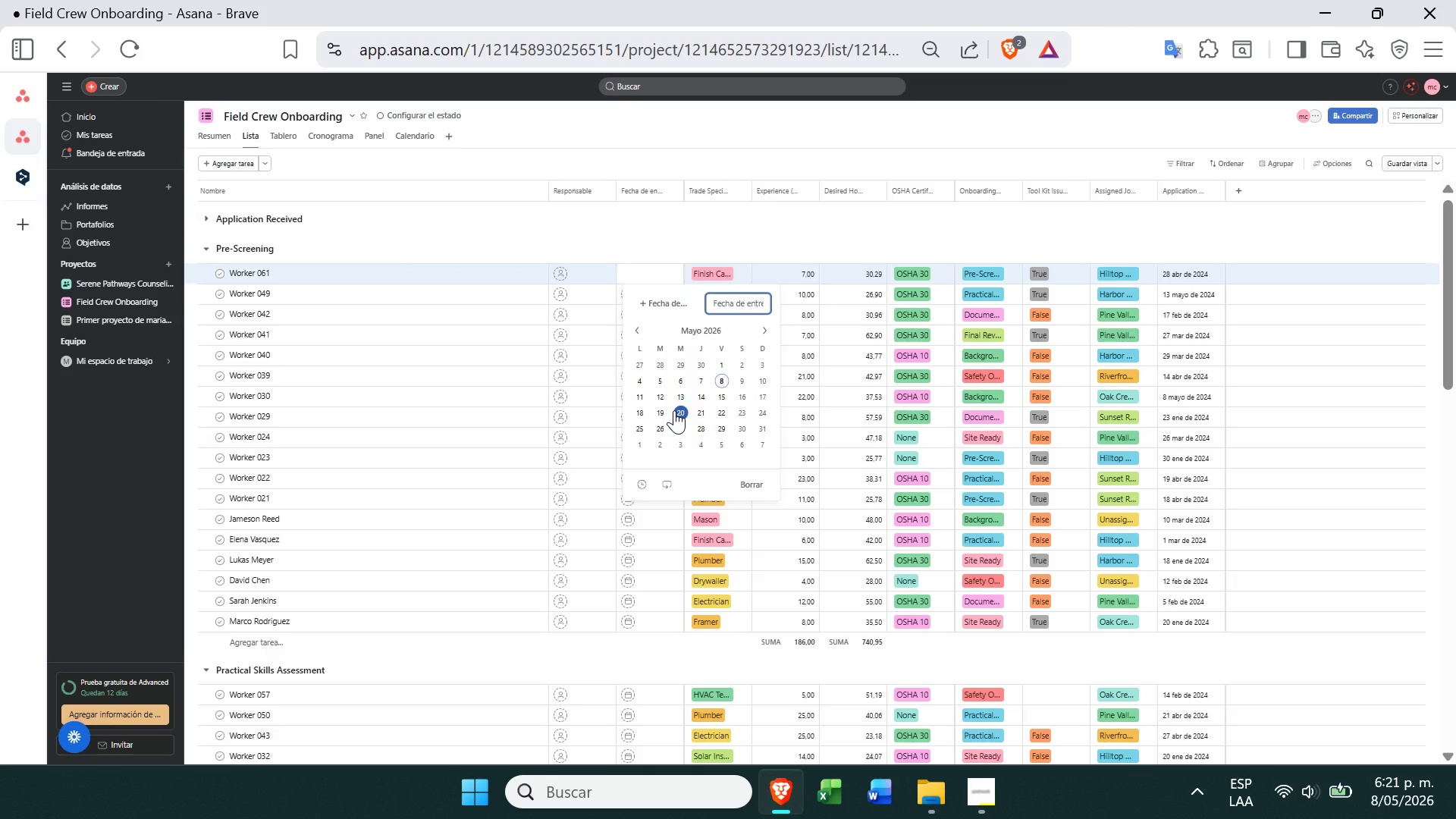 
left_click([674, 410])
 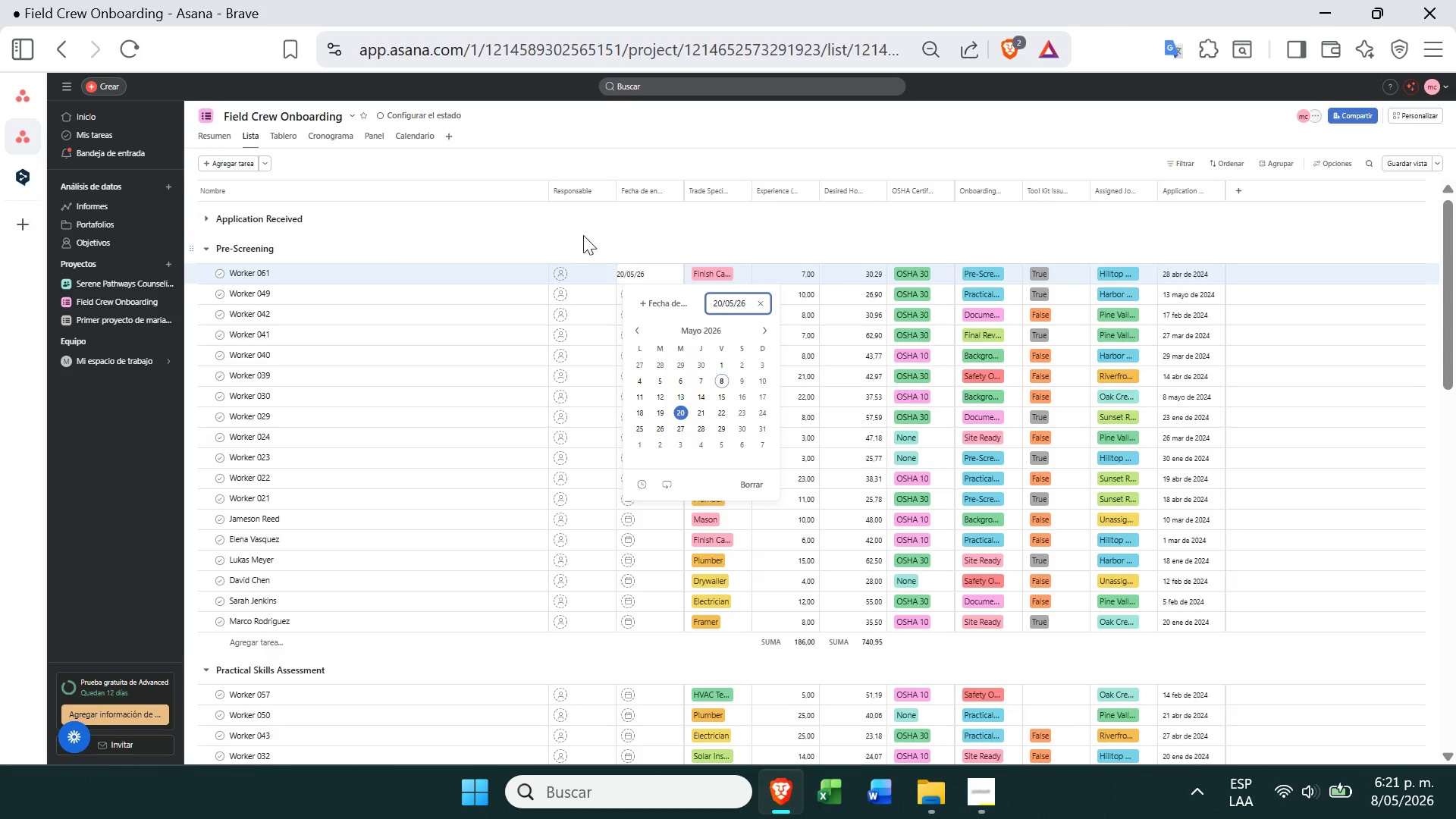 
left_click([589, 235])
 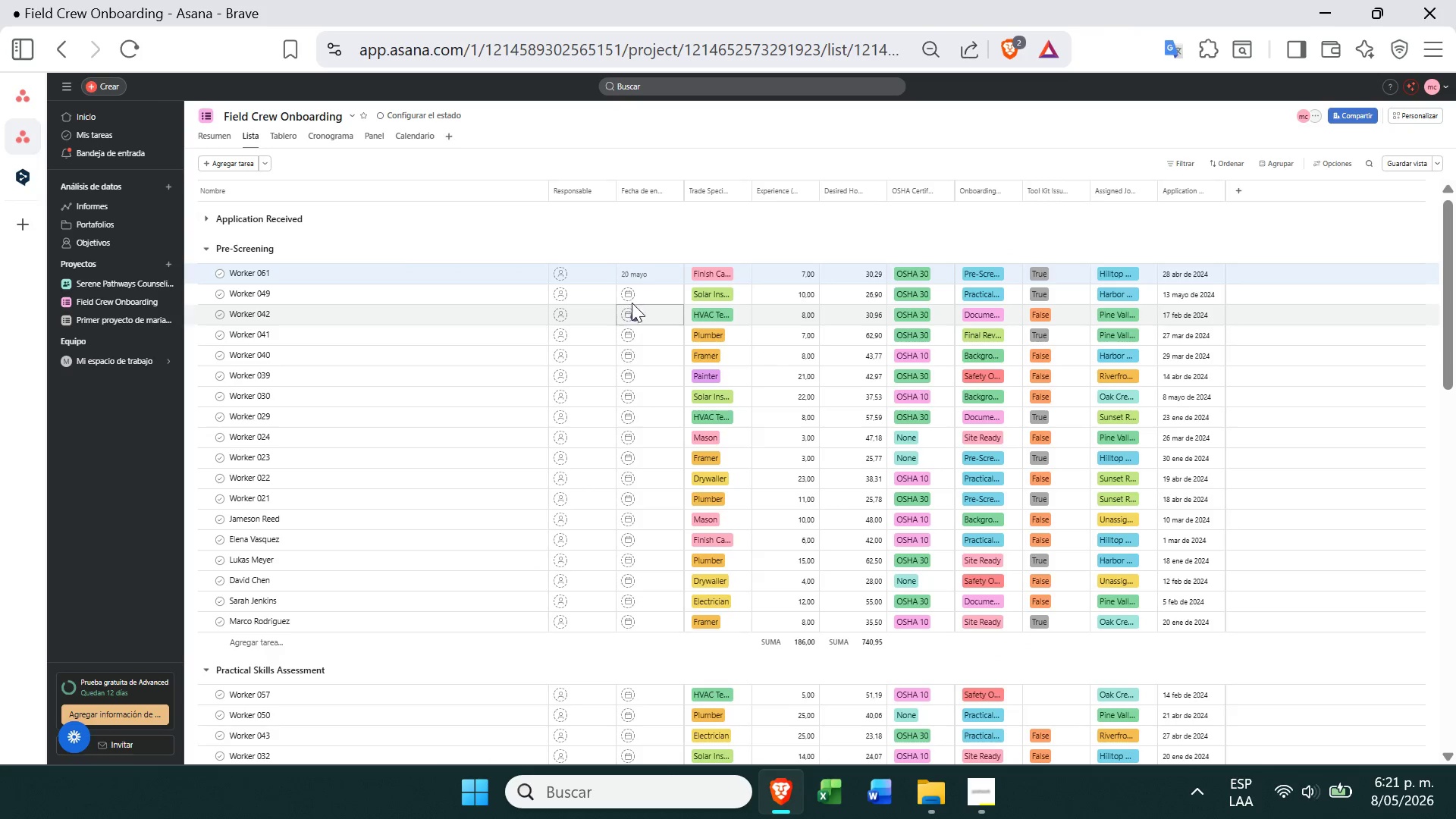 
left_click([627, 293])
 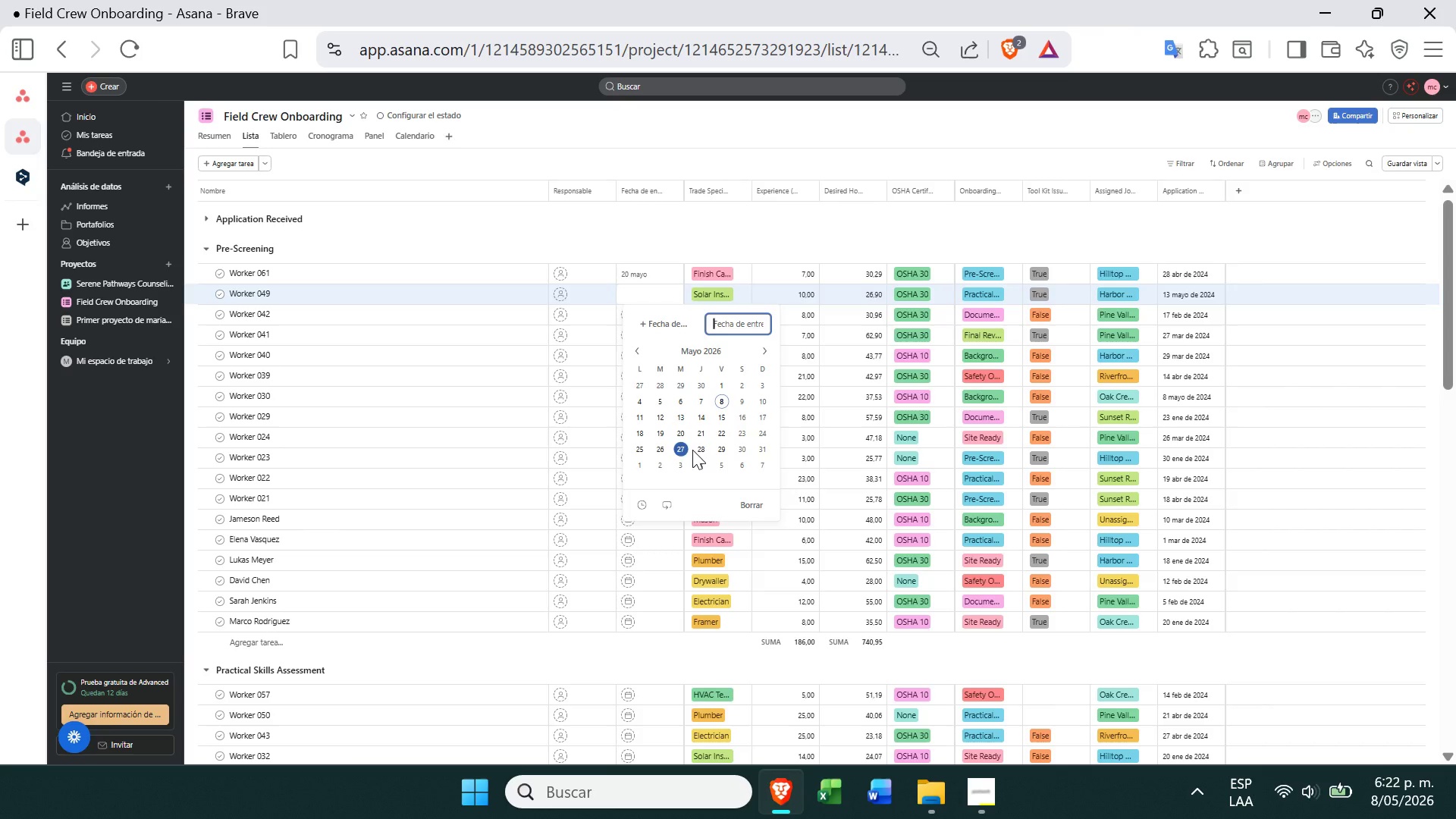 
left_click([704, 437])
 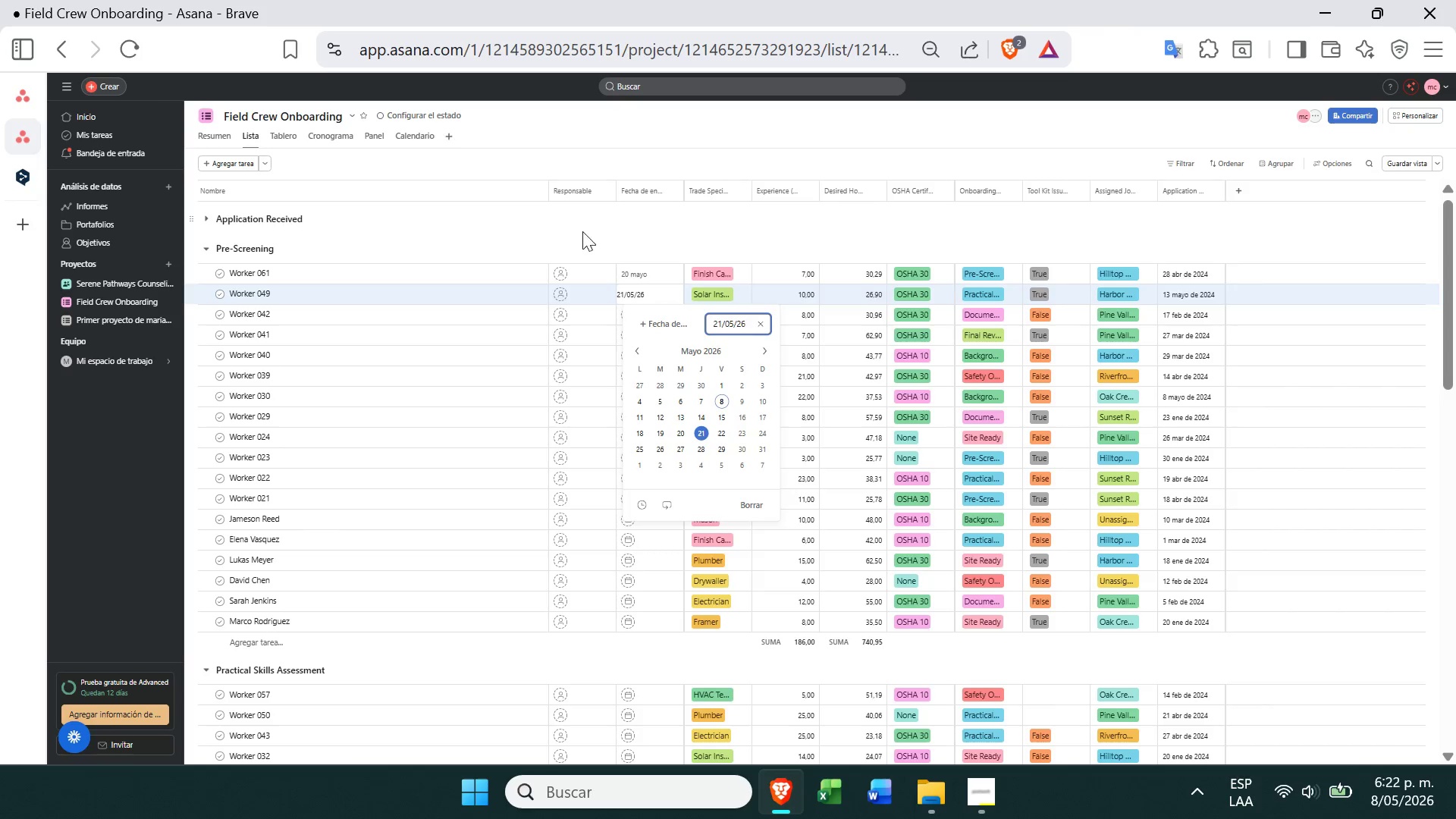 
left_click([587, 231])
 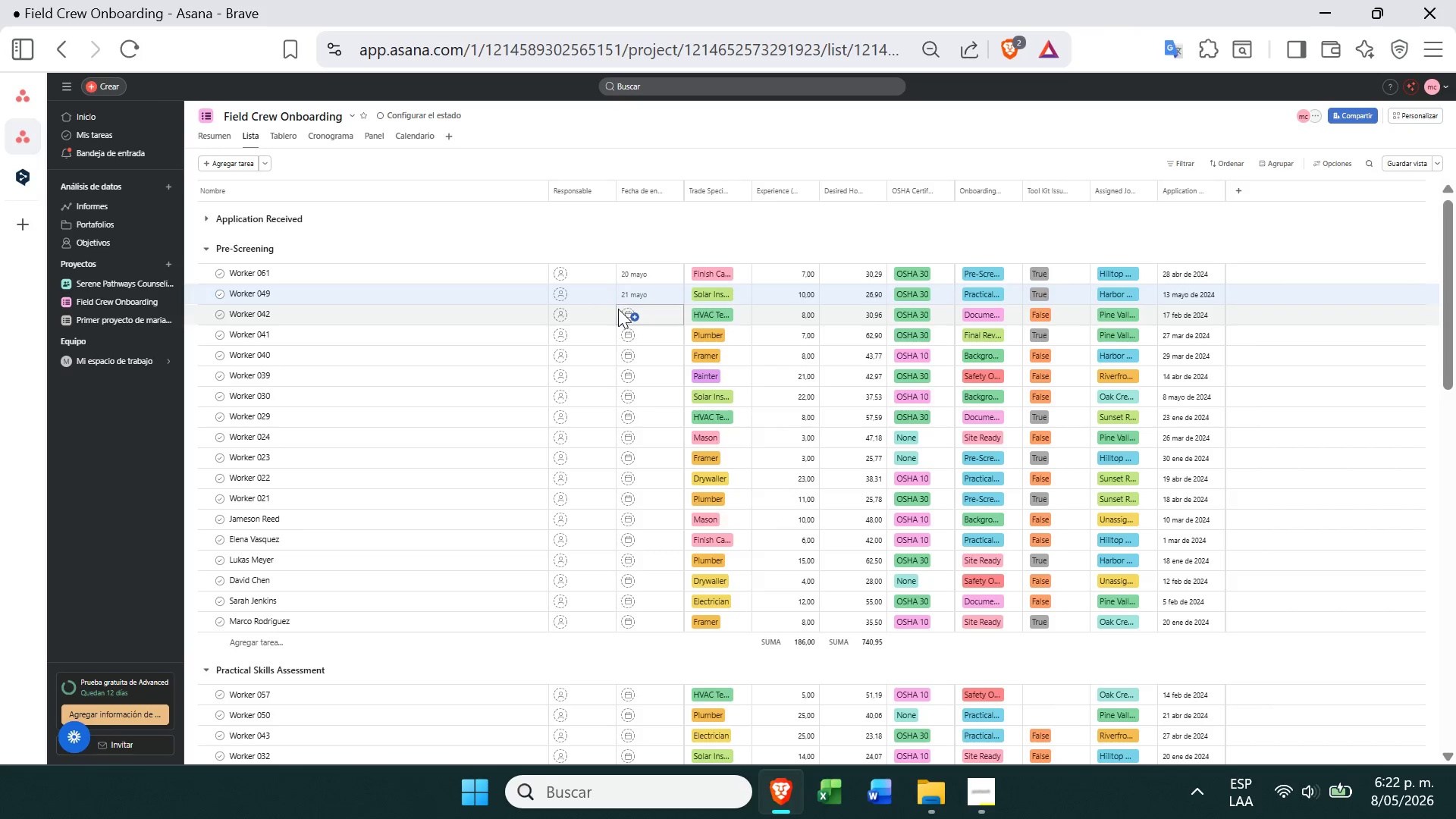 
left_click([627, 315])
 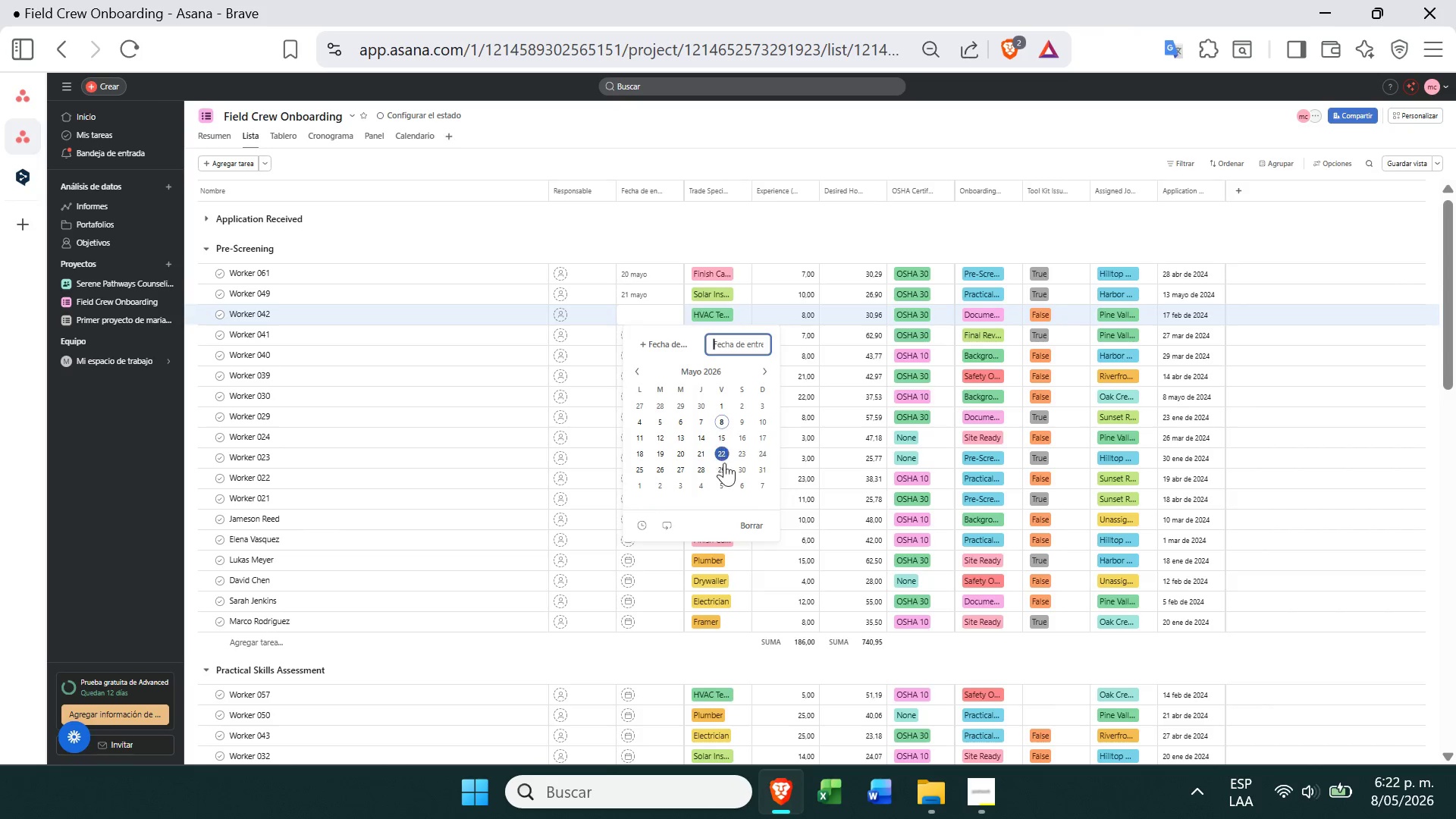 
left_click([721, 453])
 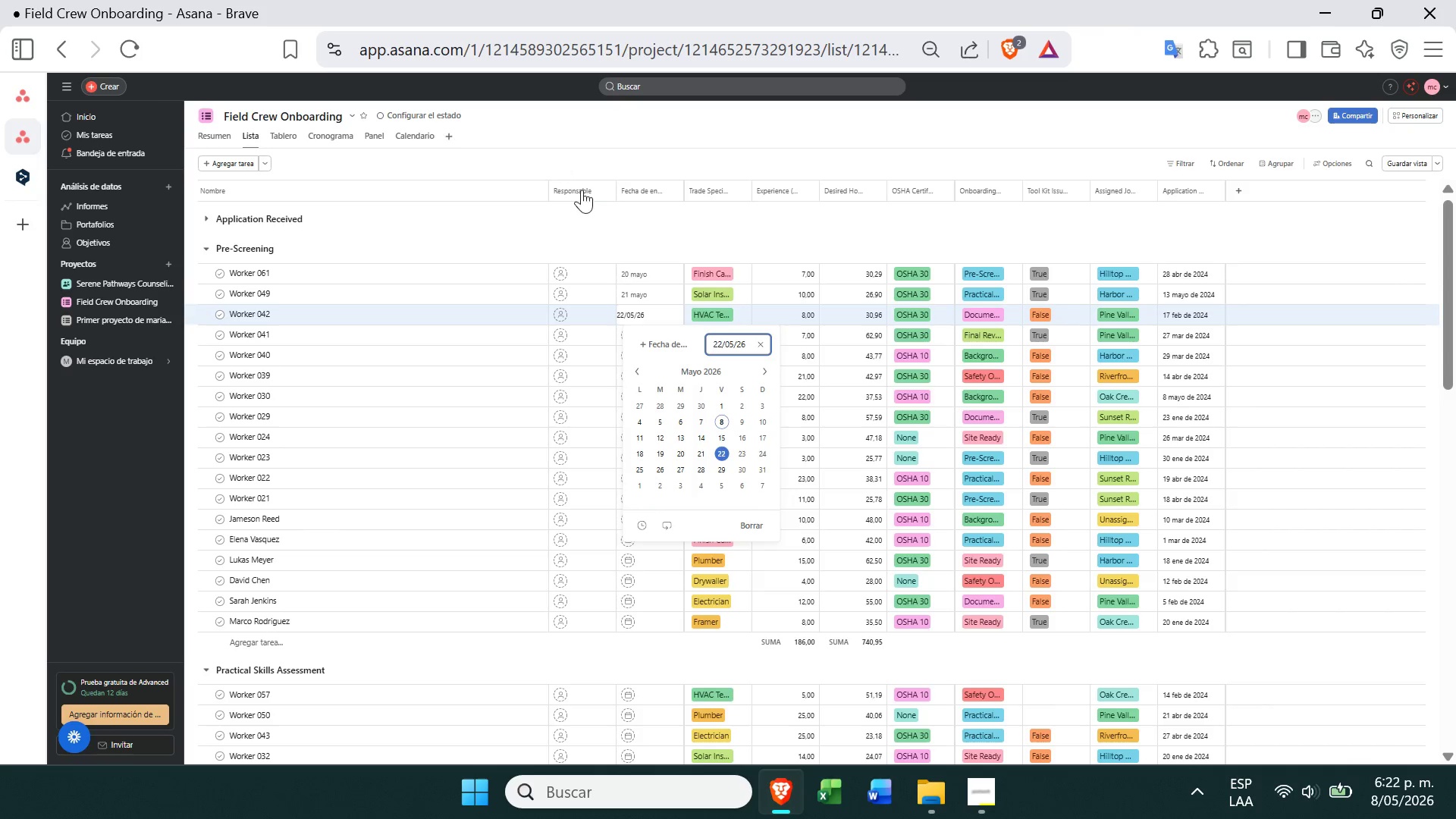 
left_click([592, 208])
 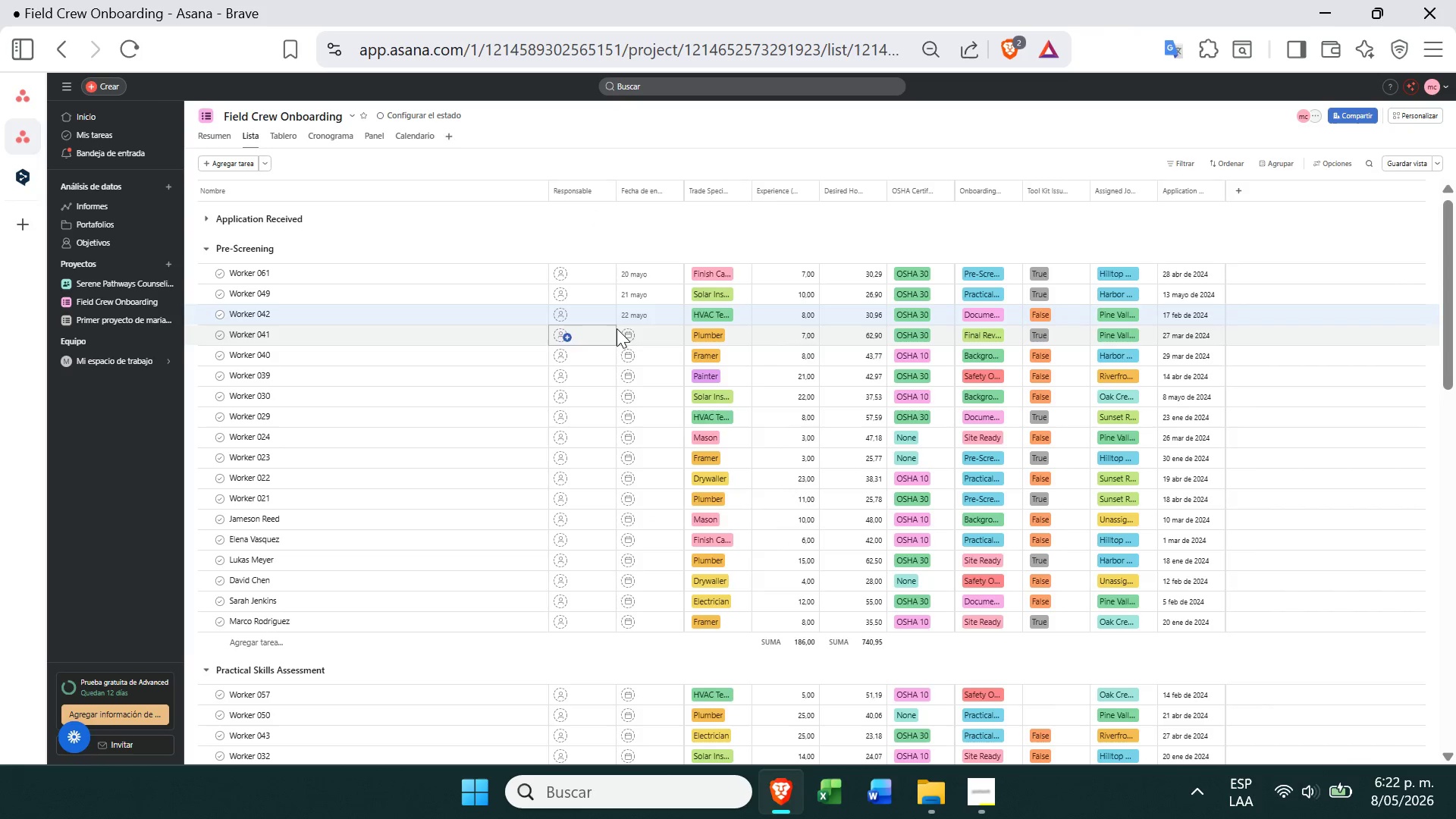 
left_click([625, 333])
 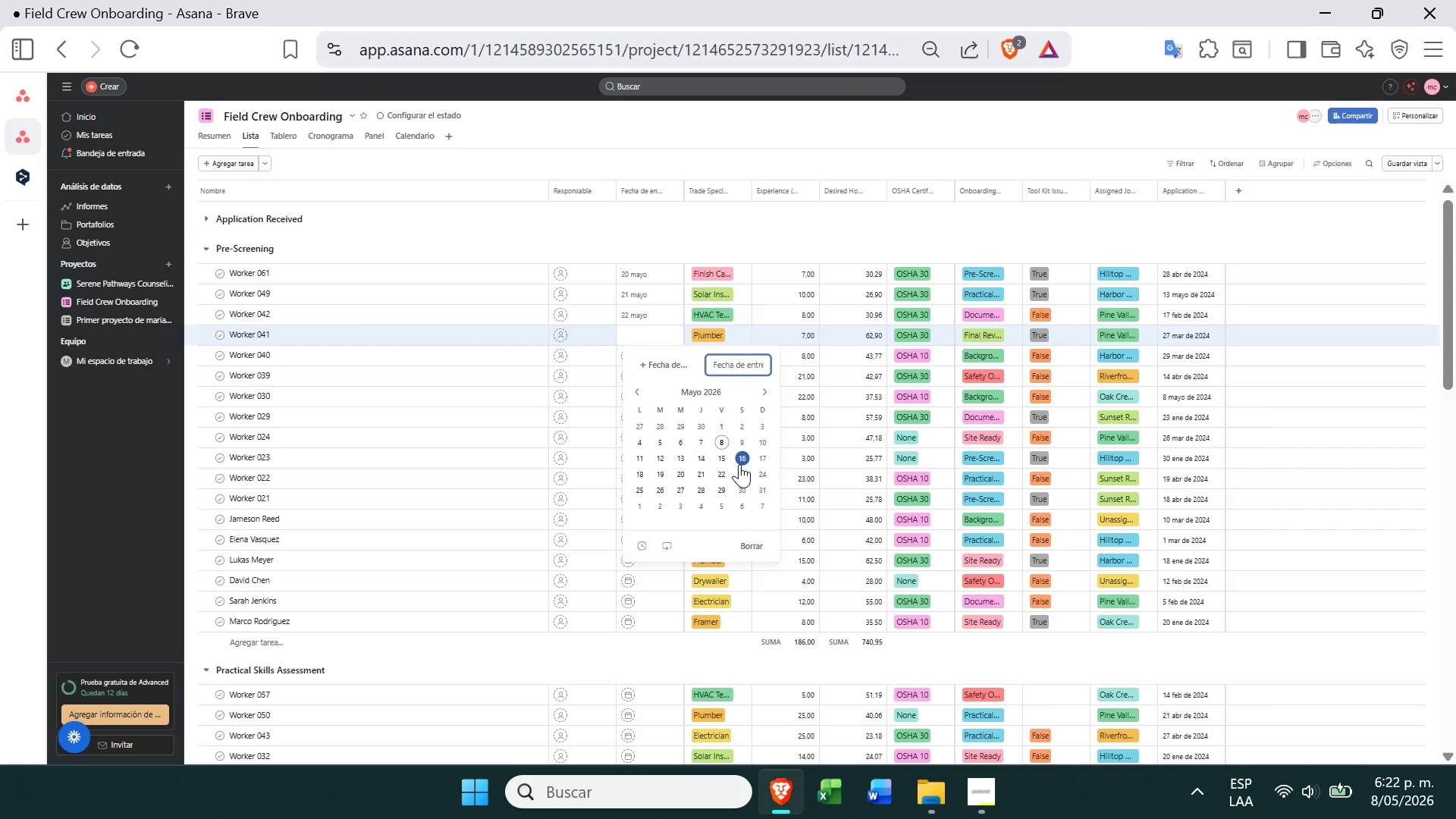 
left_click([740, 472])
 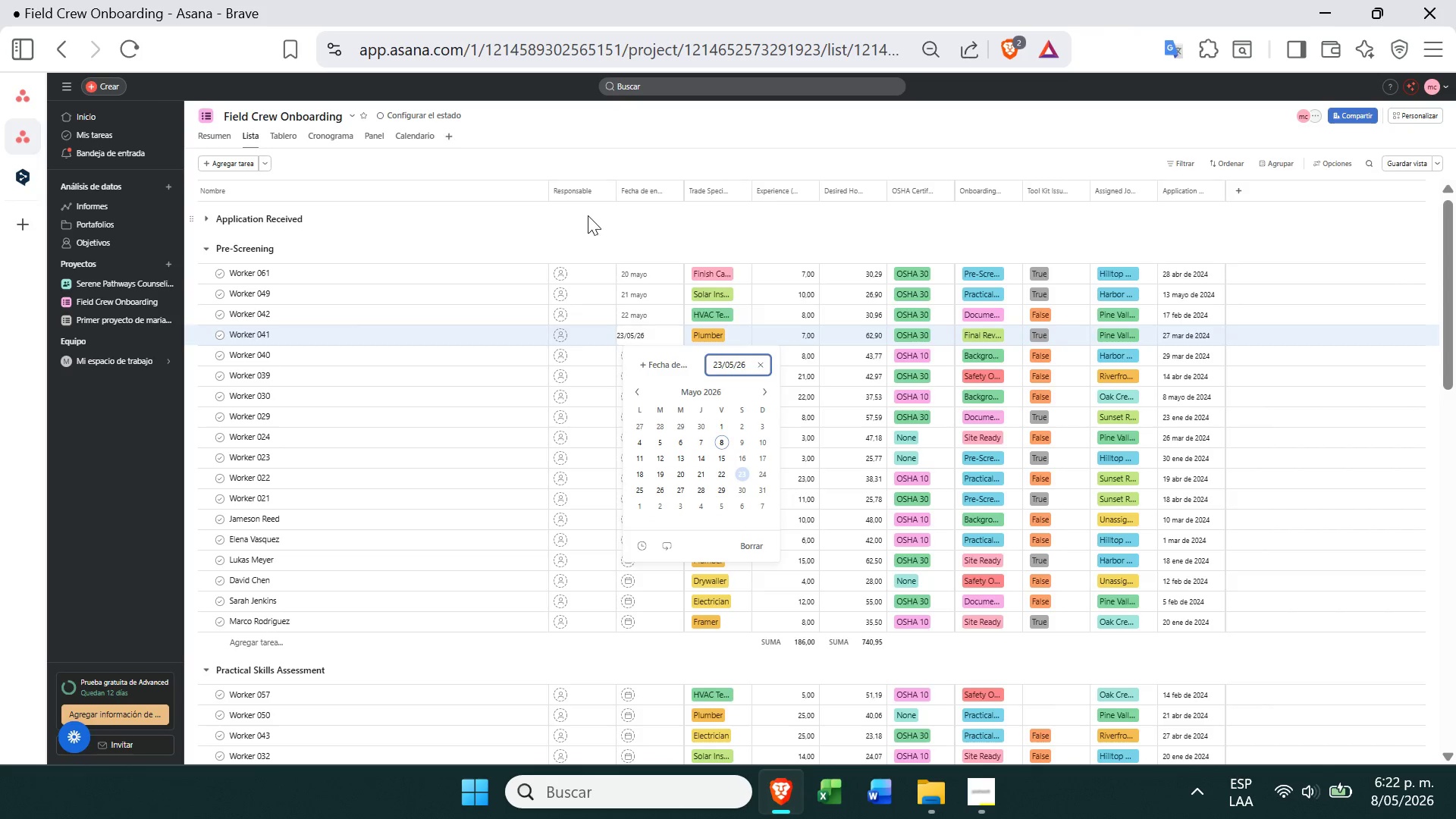 
left_click([593, 217])
 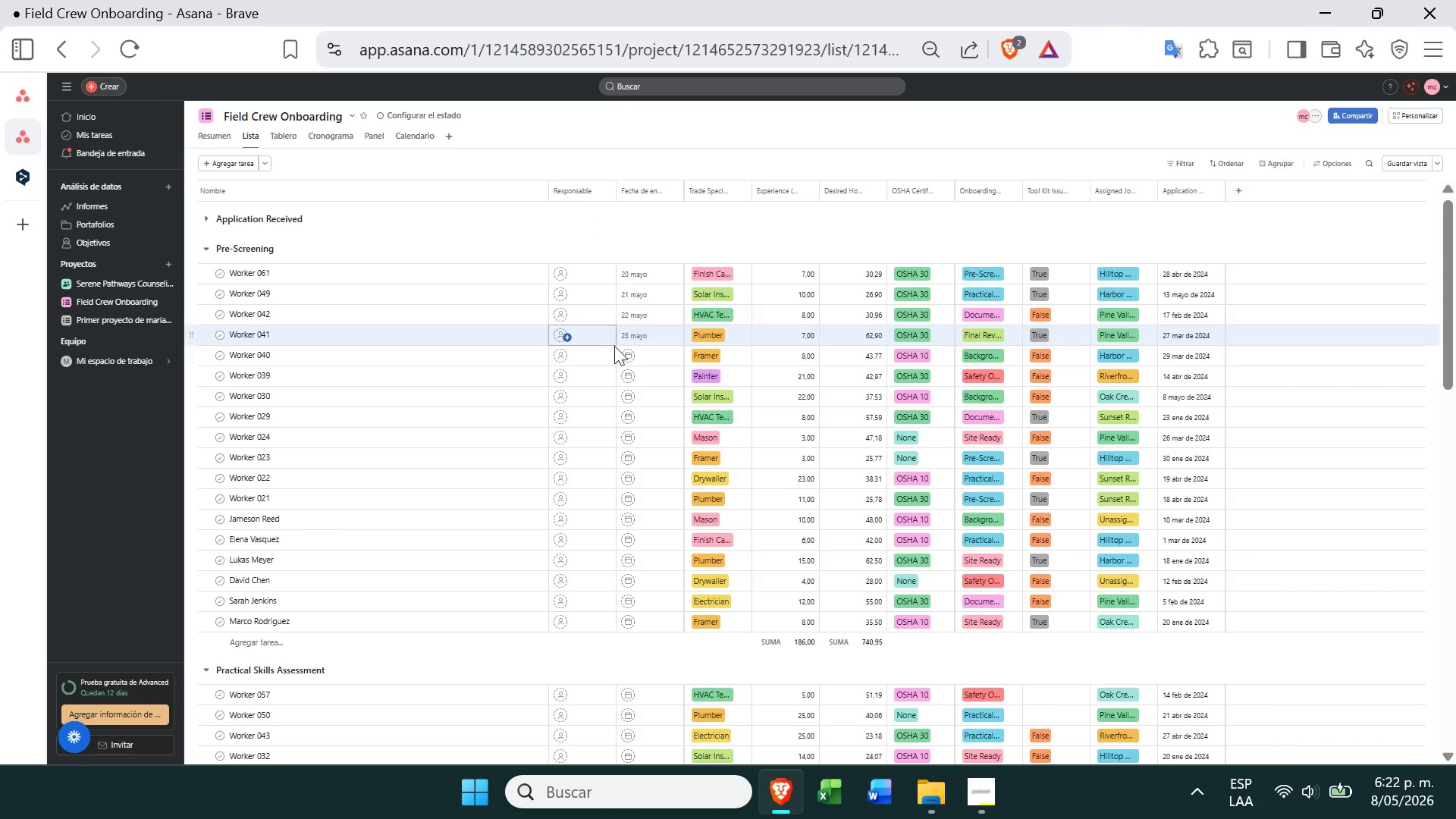 
left_click([632, 359])
 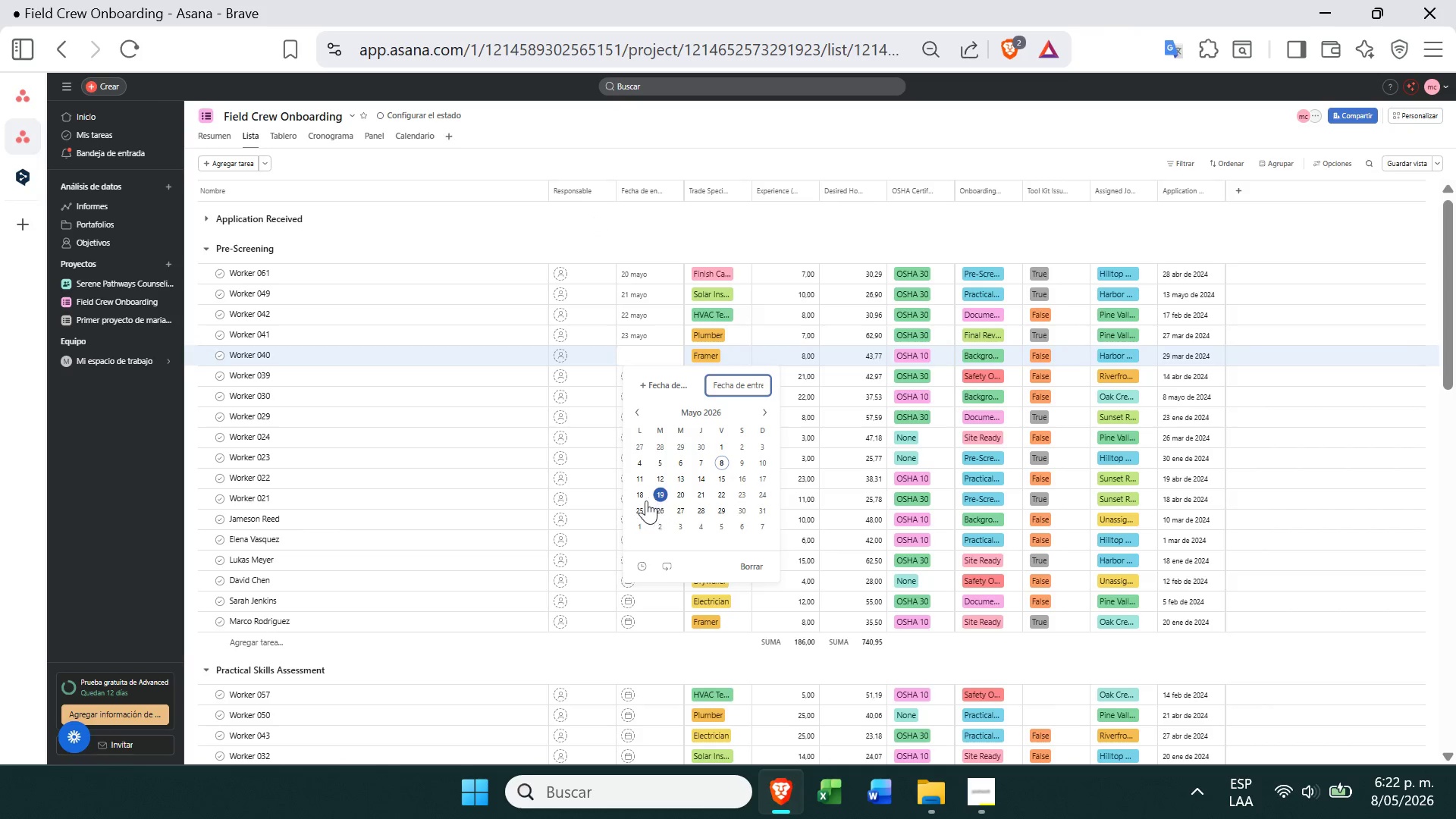 
left_click([635, 510])
 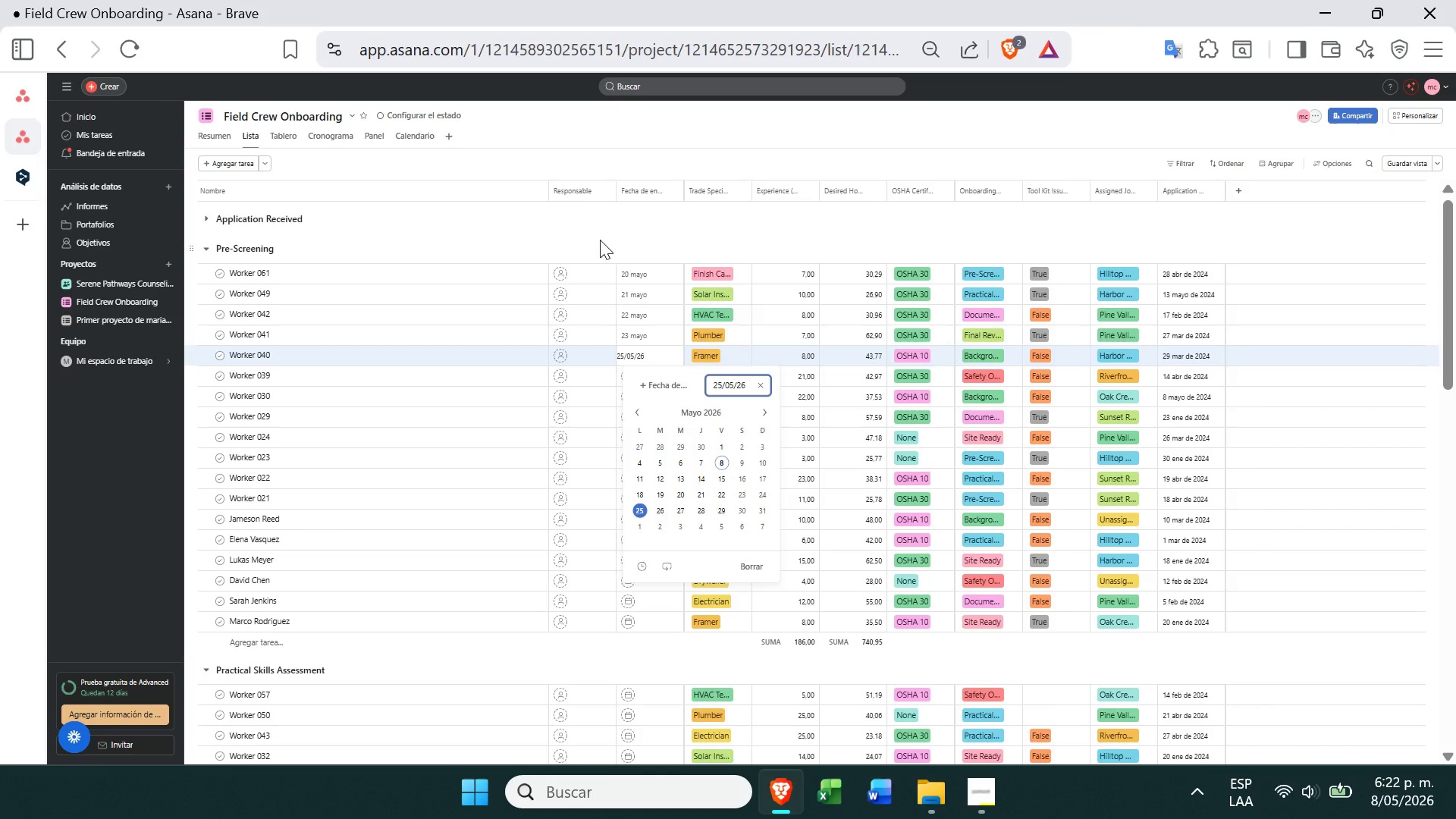 
left_click([600, 240])
 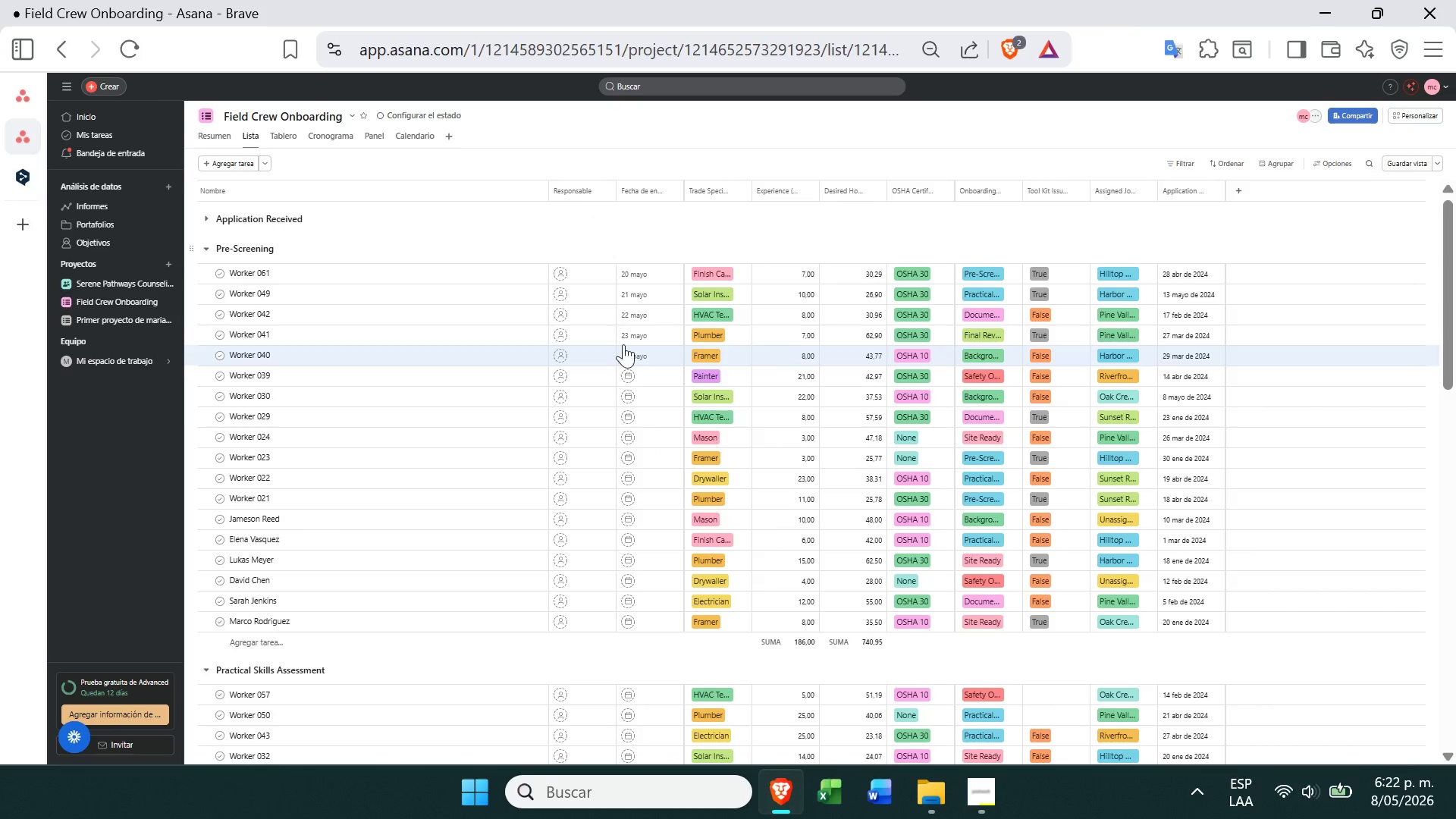 
mouse_move([626, 433])
 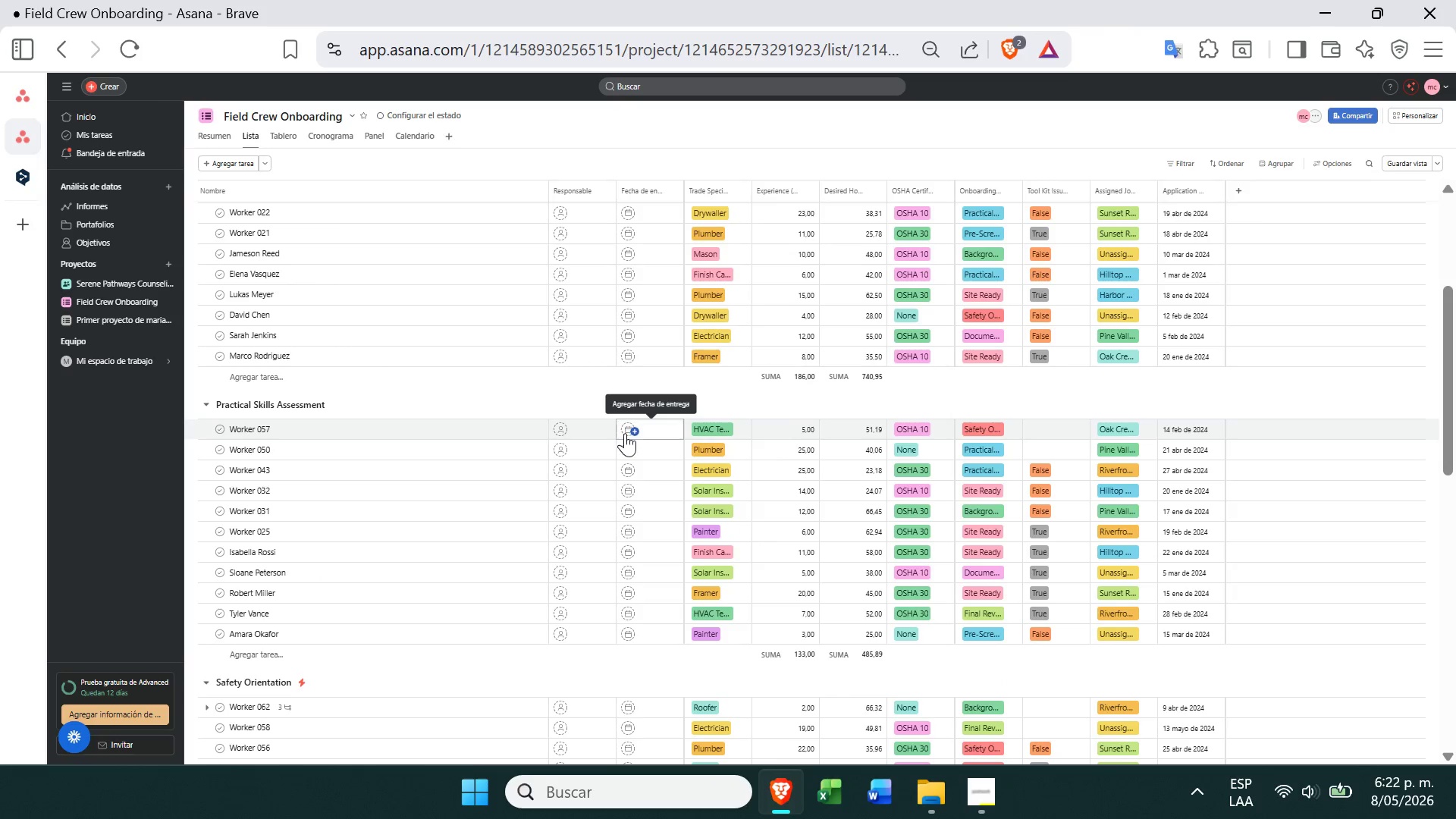 
left_click([625, 433])
 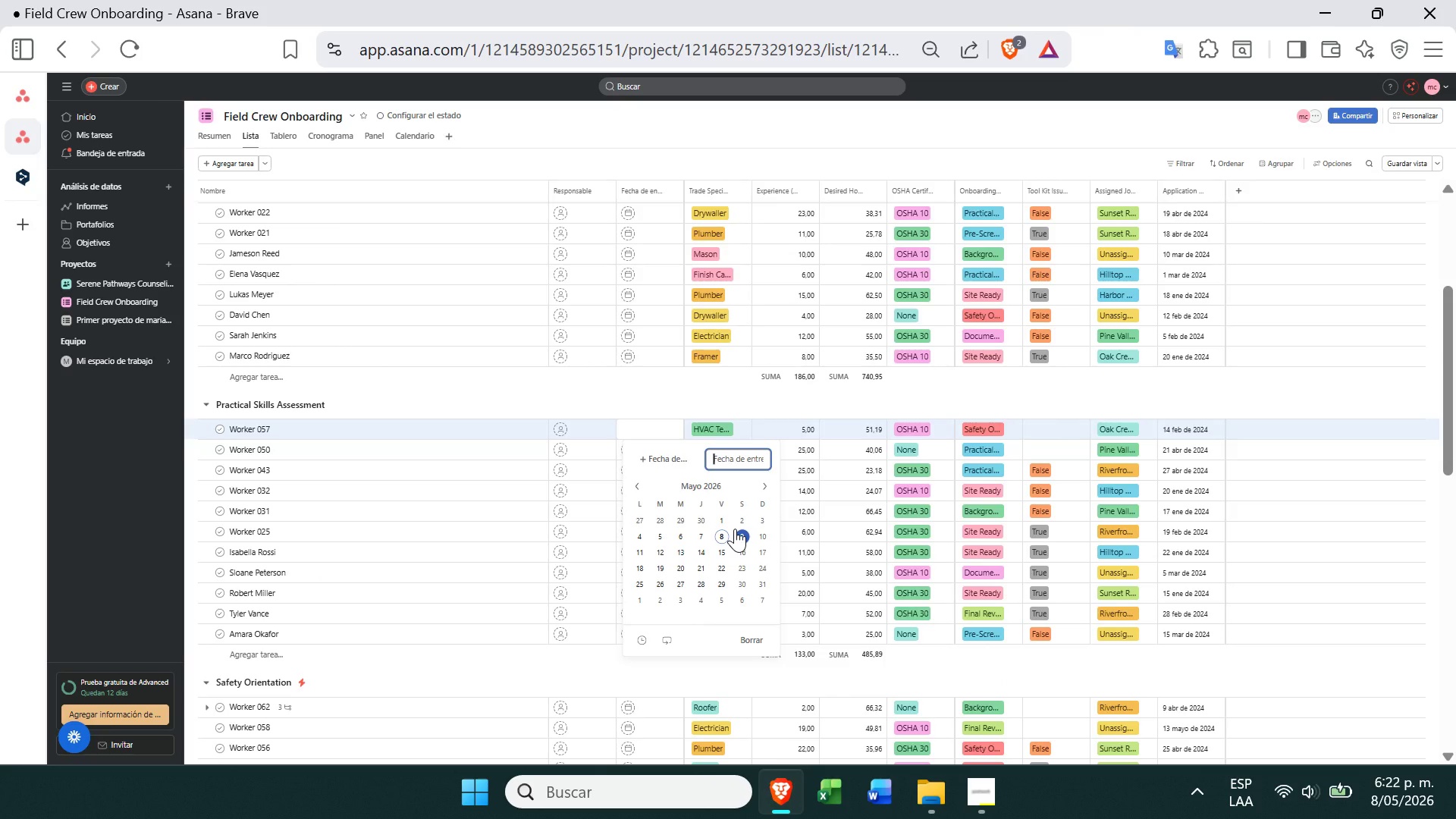 
left_click([664, 554])
 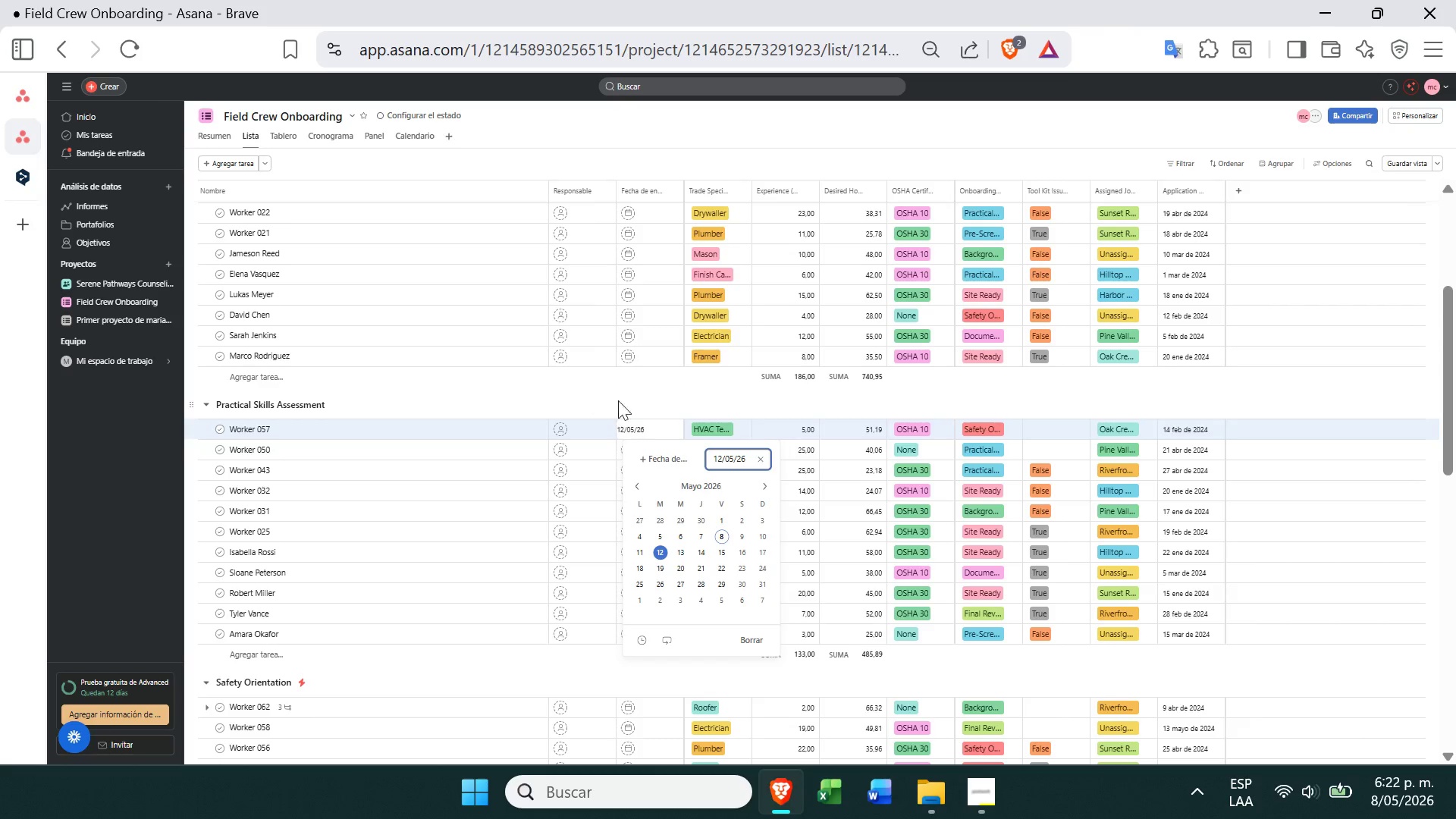 
left_click([629, 405])
 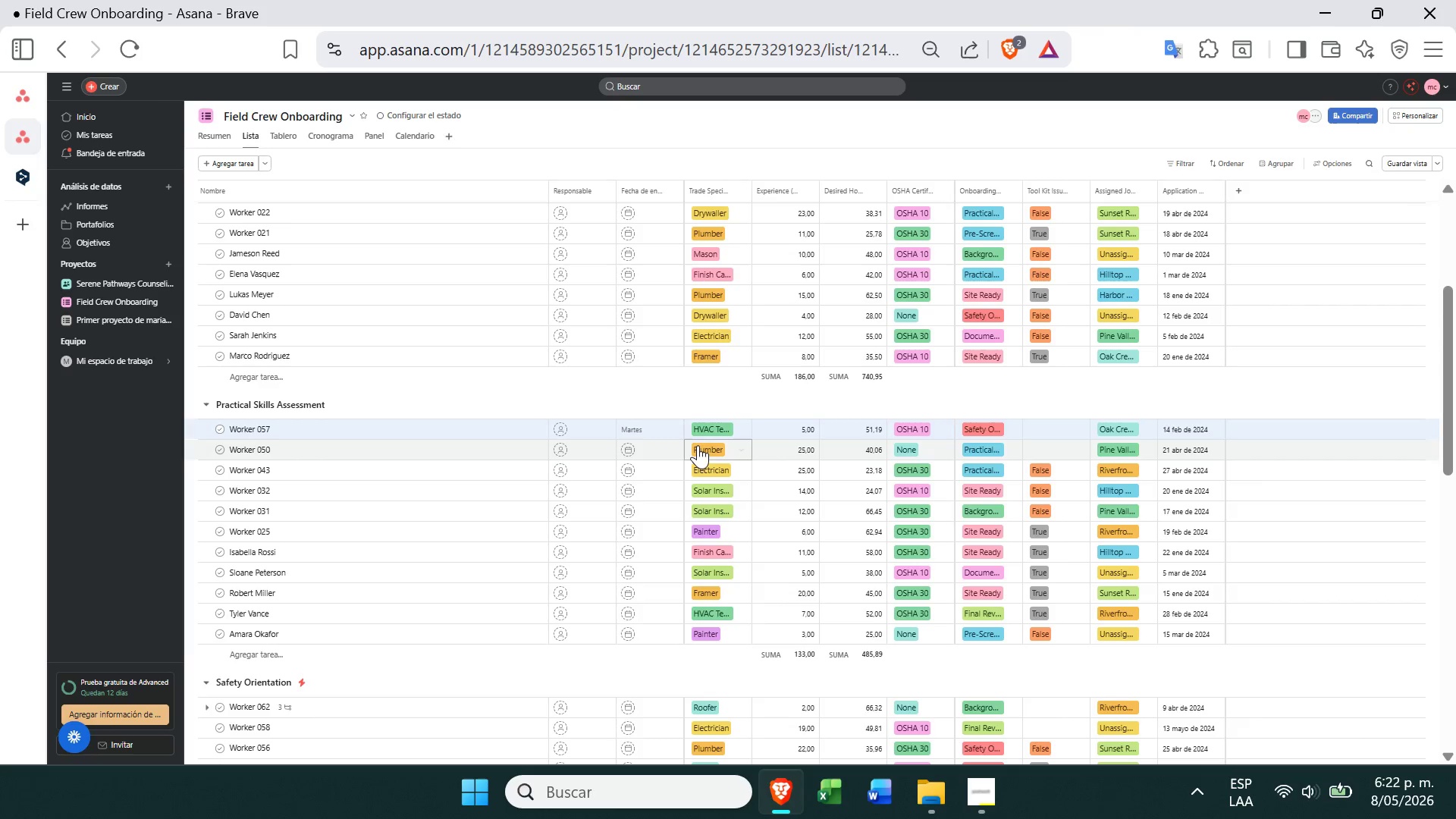 
left_click([697, 447])
 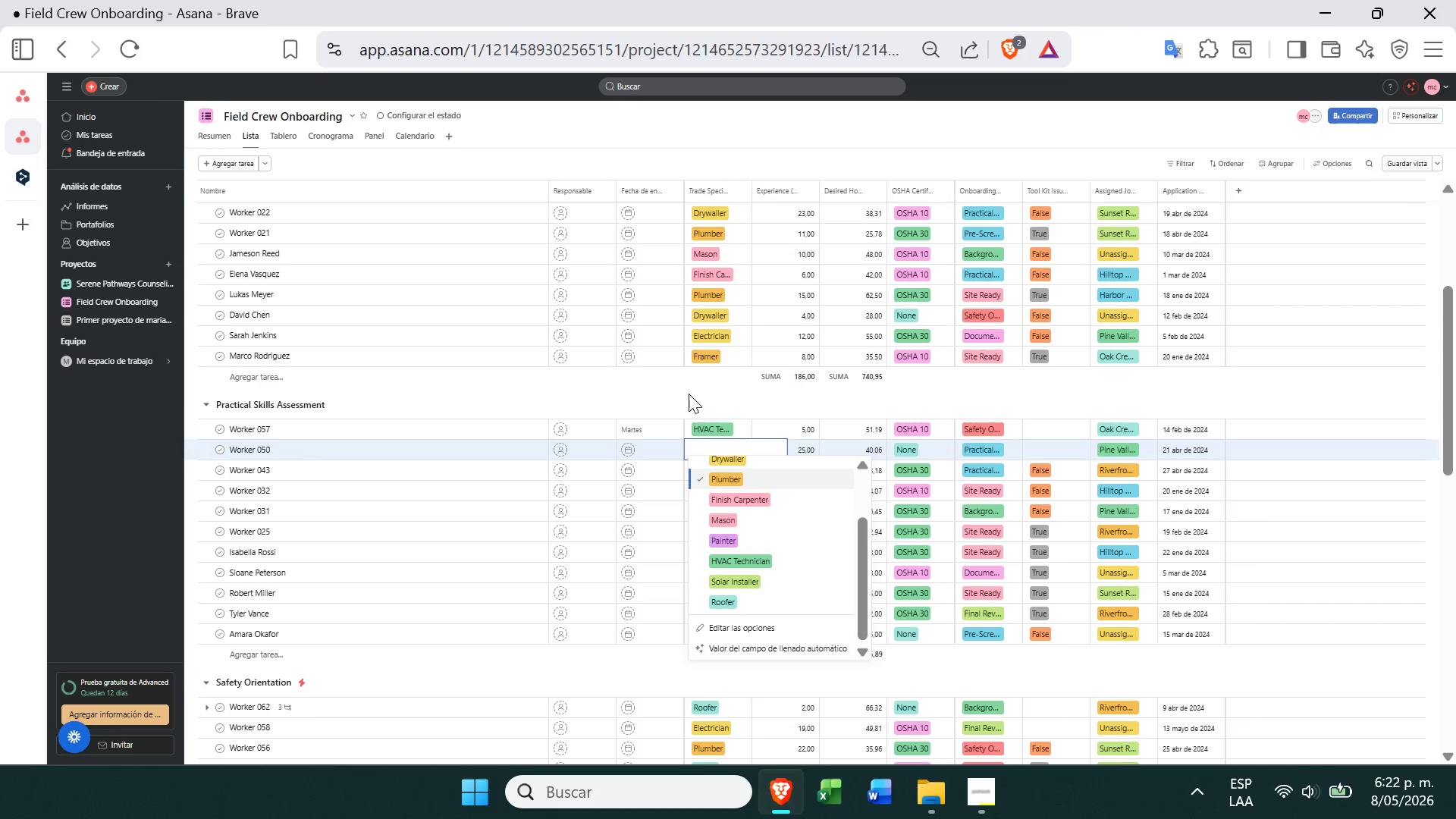 
left_click([689, 404])
 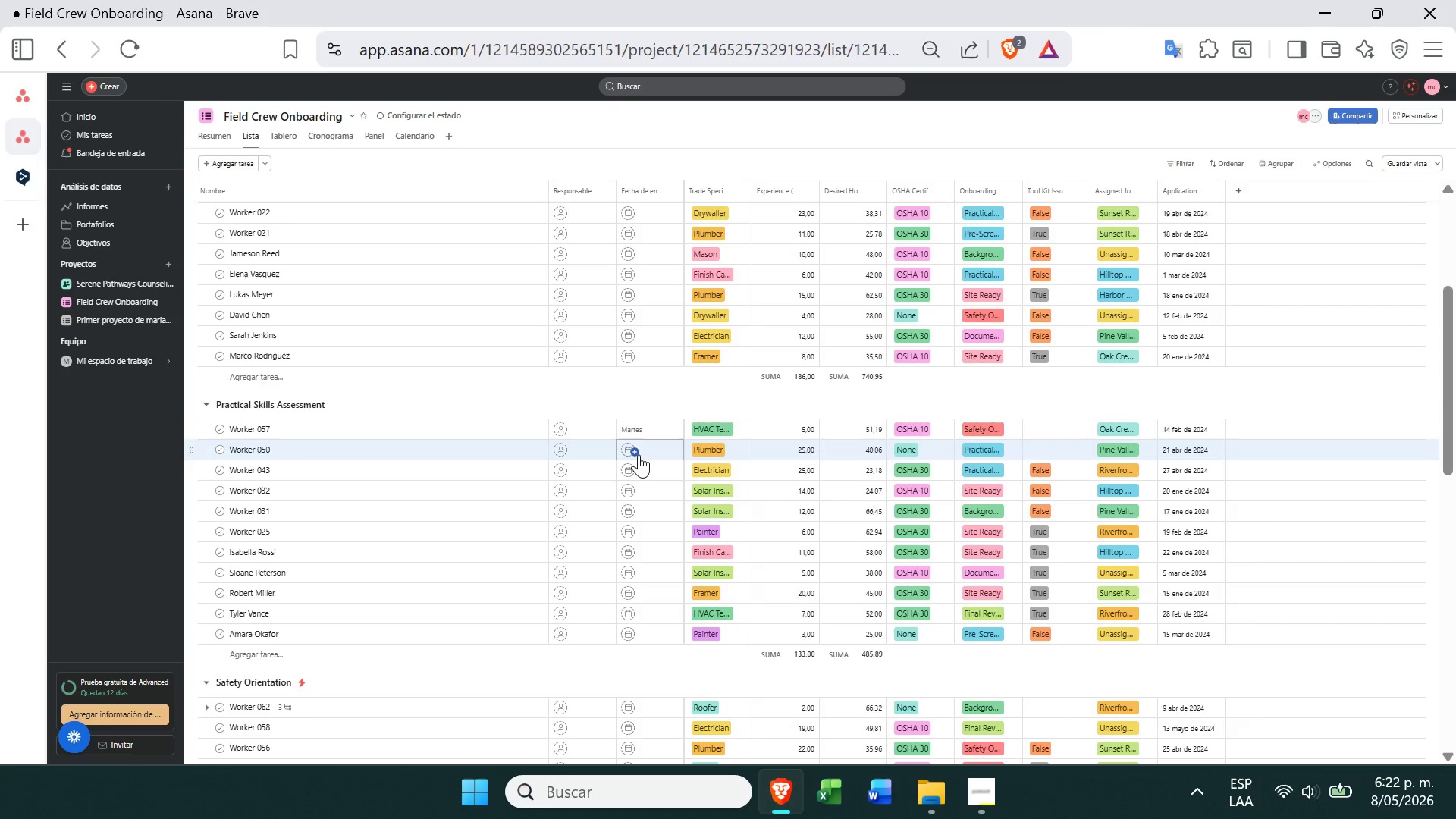 
left_click([626, 447])
 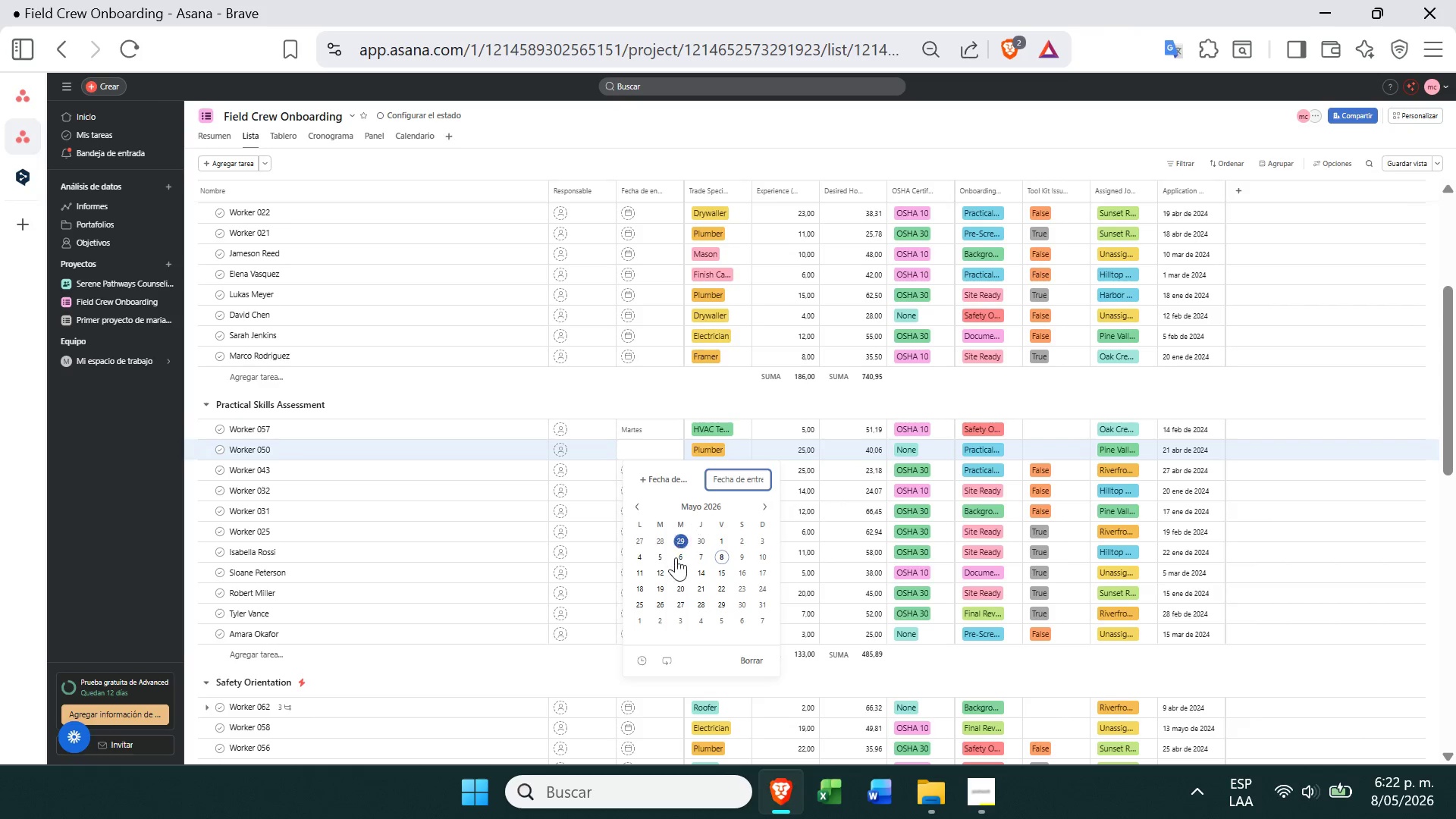 
left_click([675, 585])
 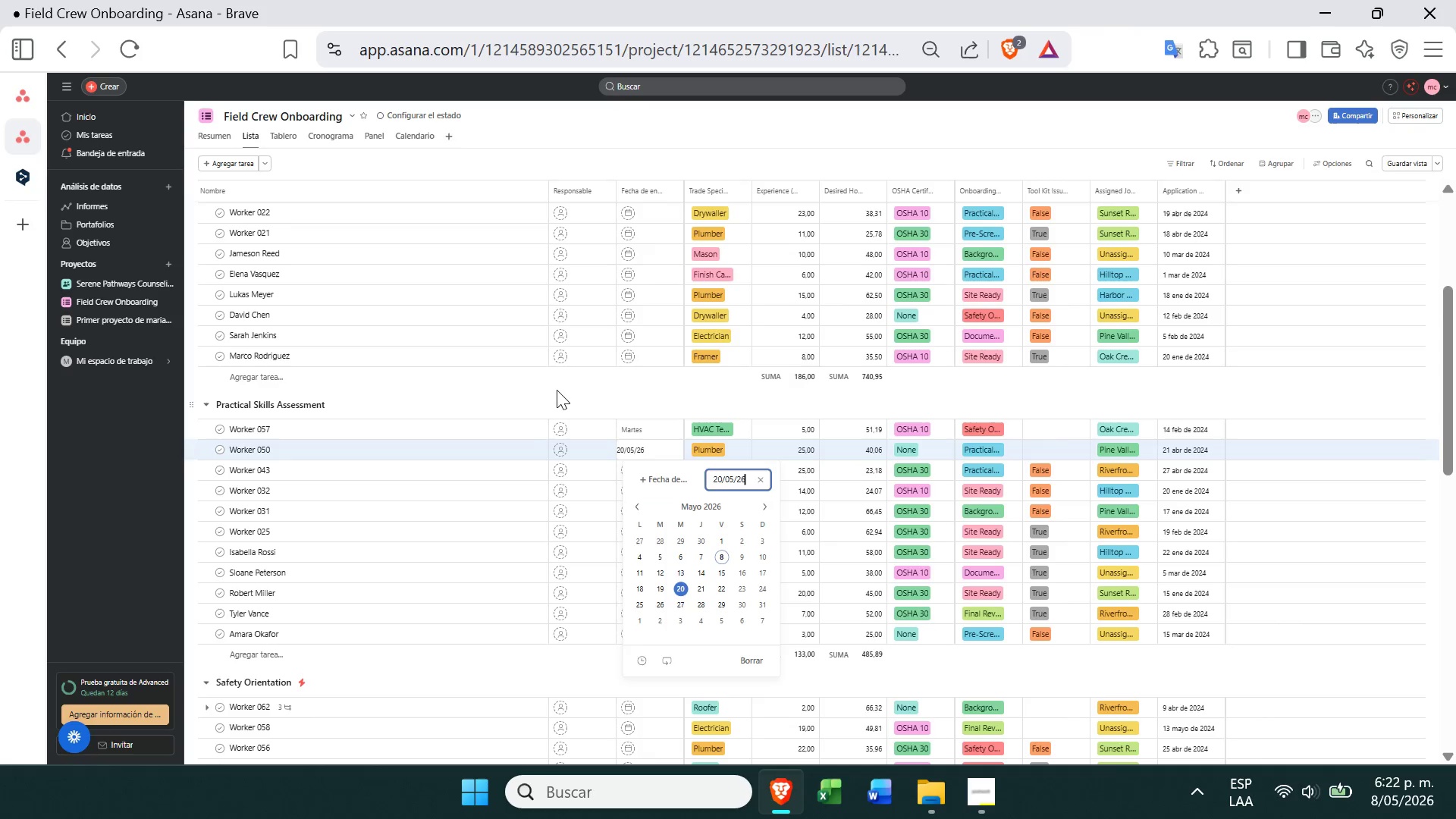 
left_click([568, 383])
 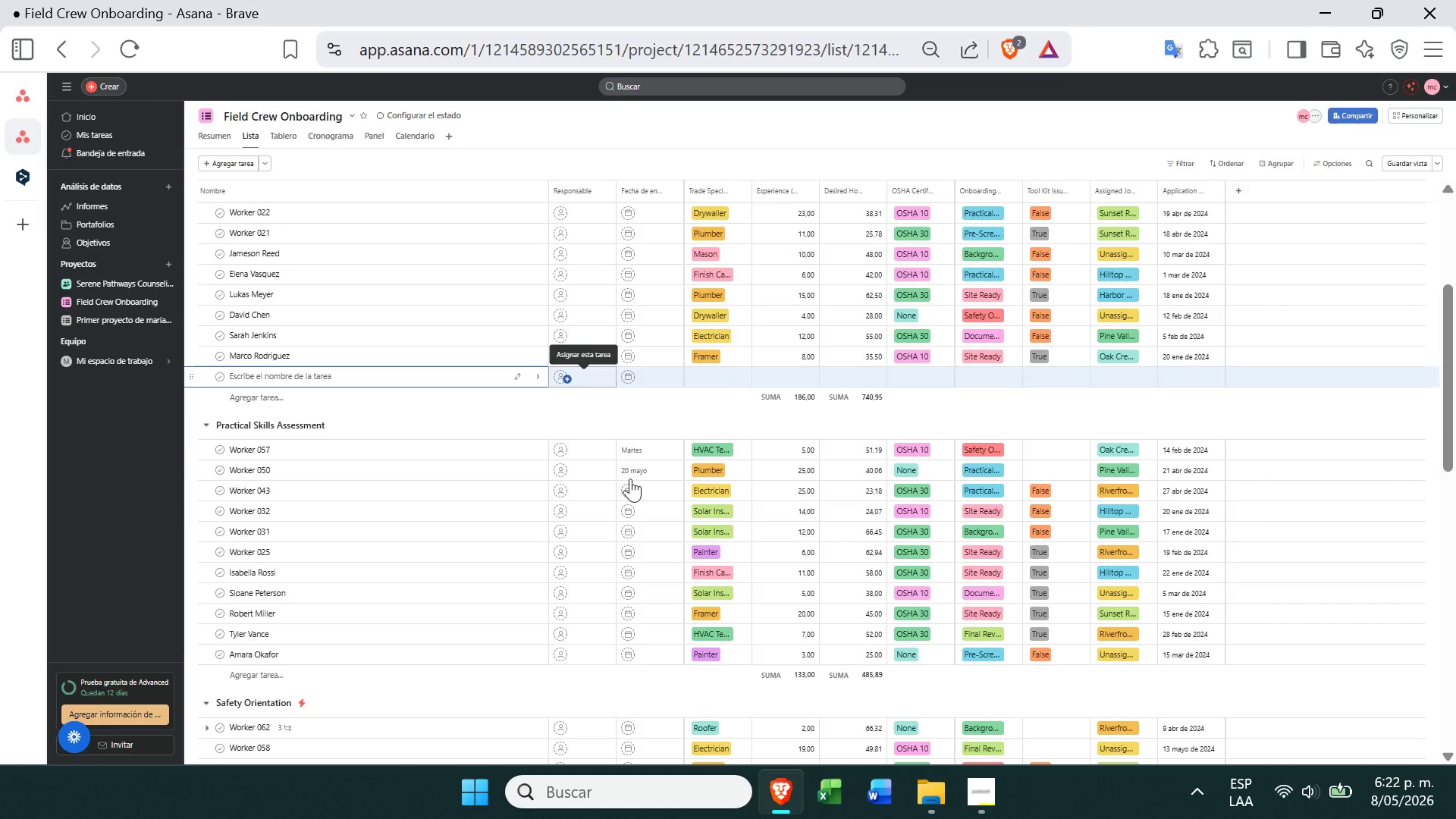 
left_click([629, 491])
 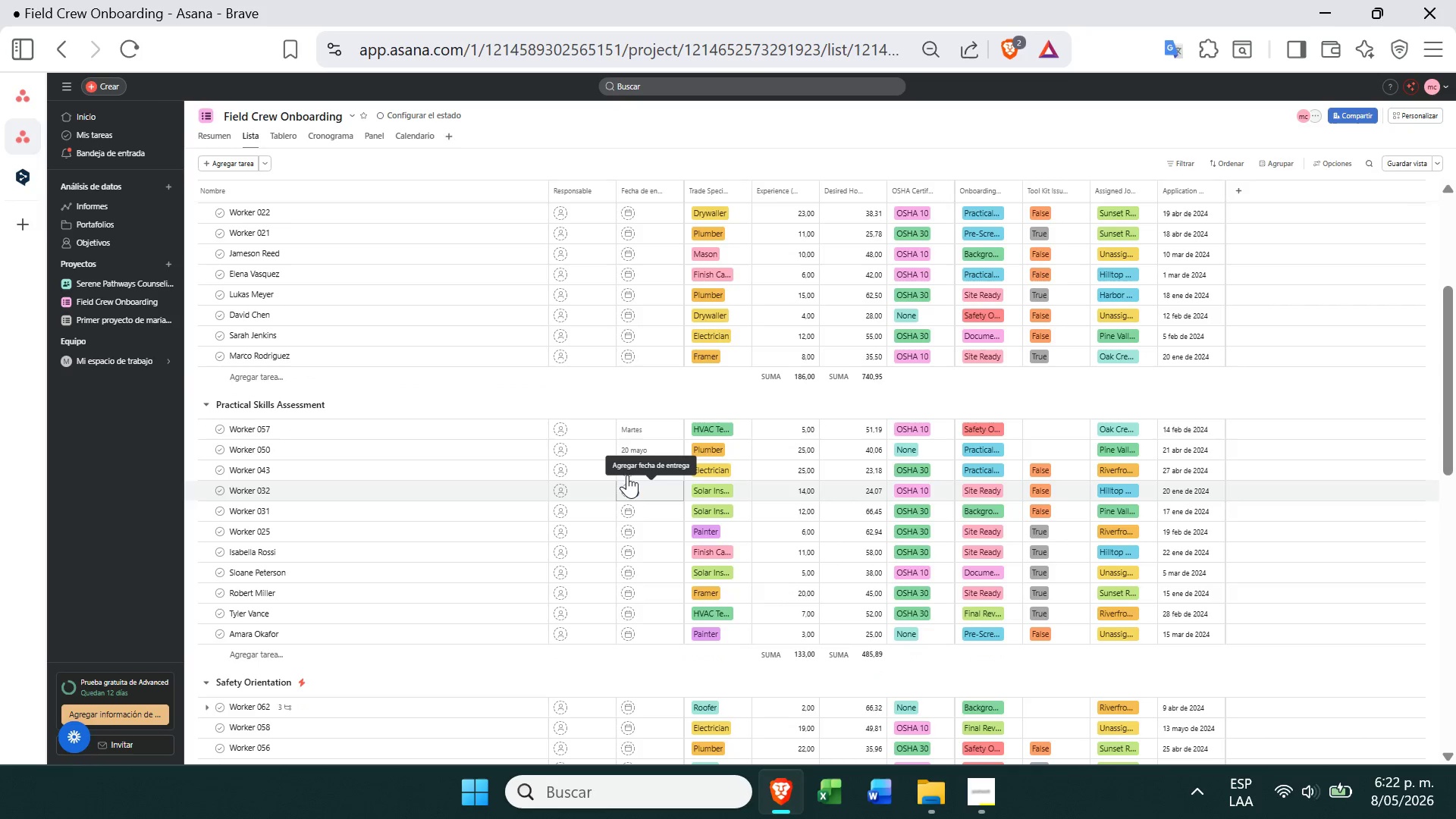 
left_click([624, 472])
 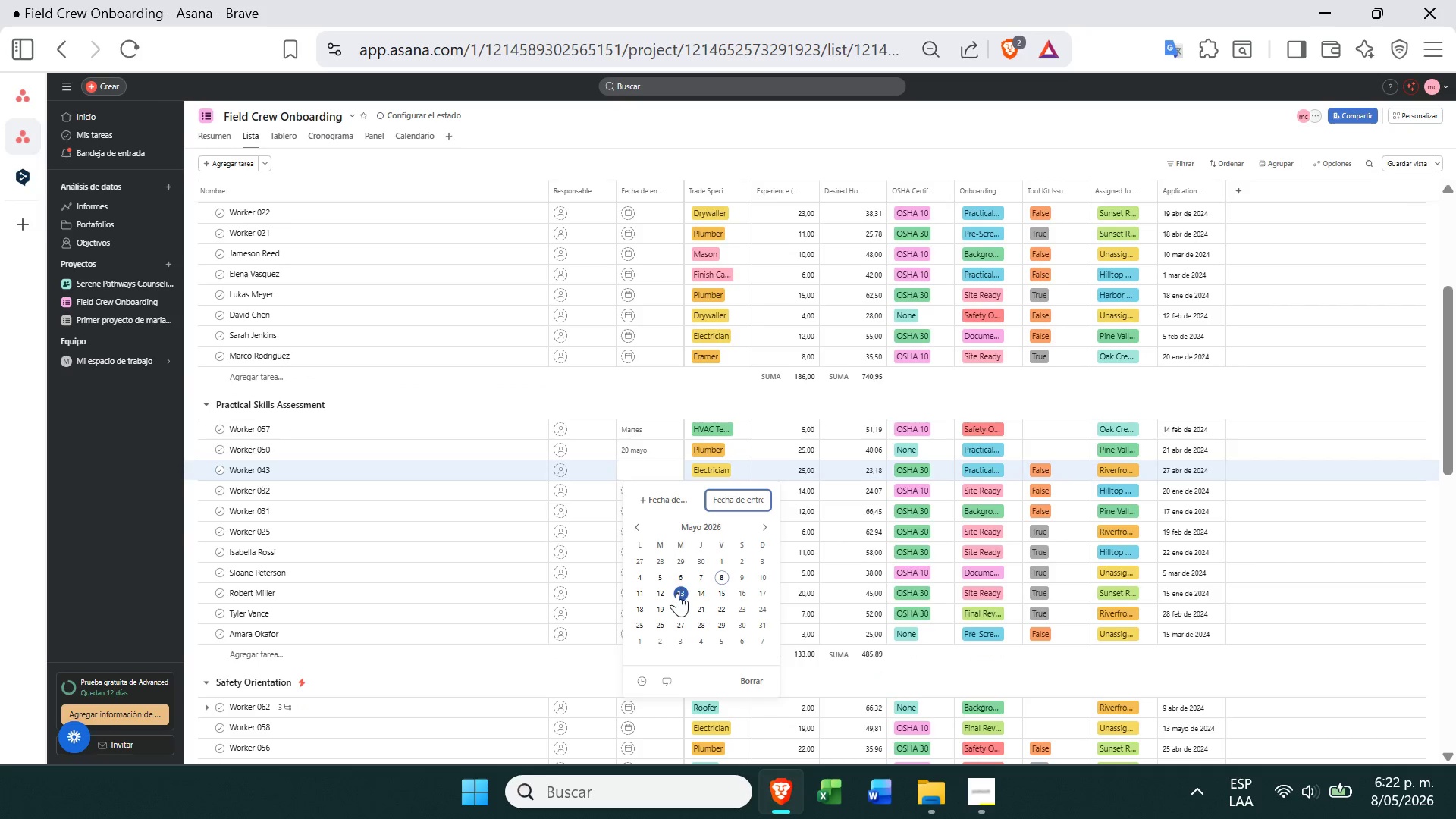 
left_click([662, 593])
 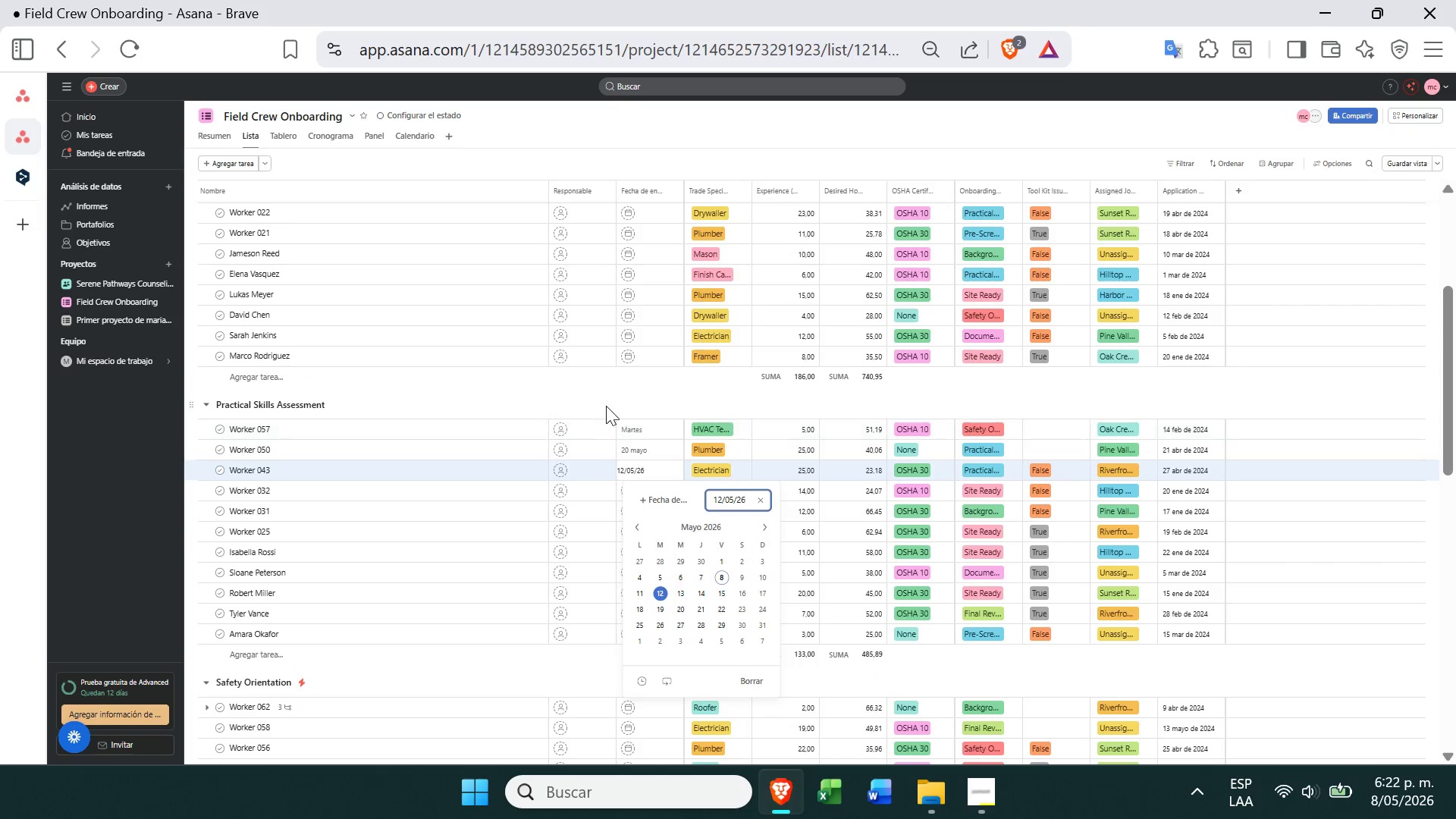 
left_click([608, 397])
 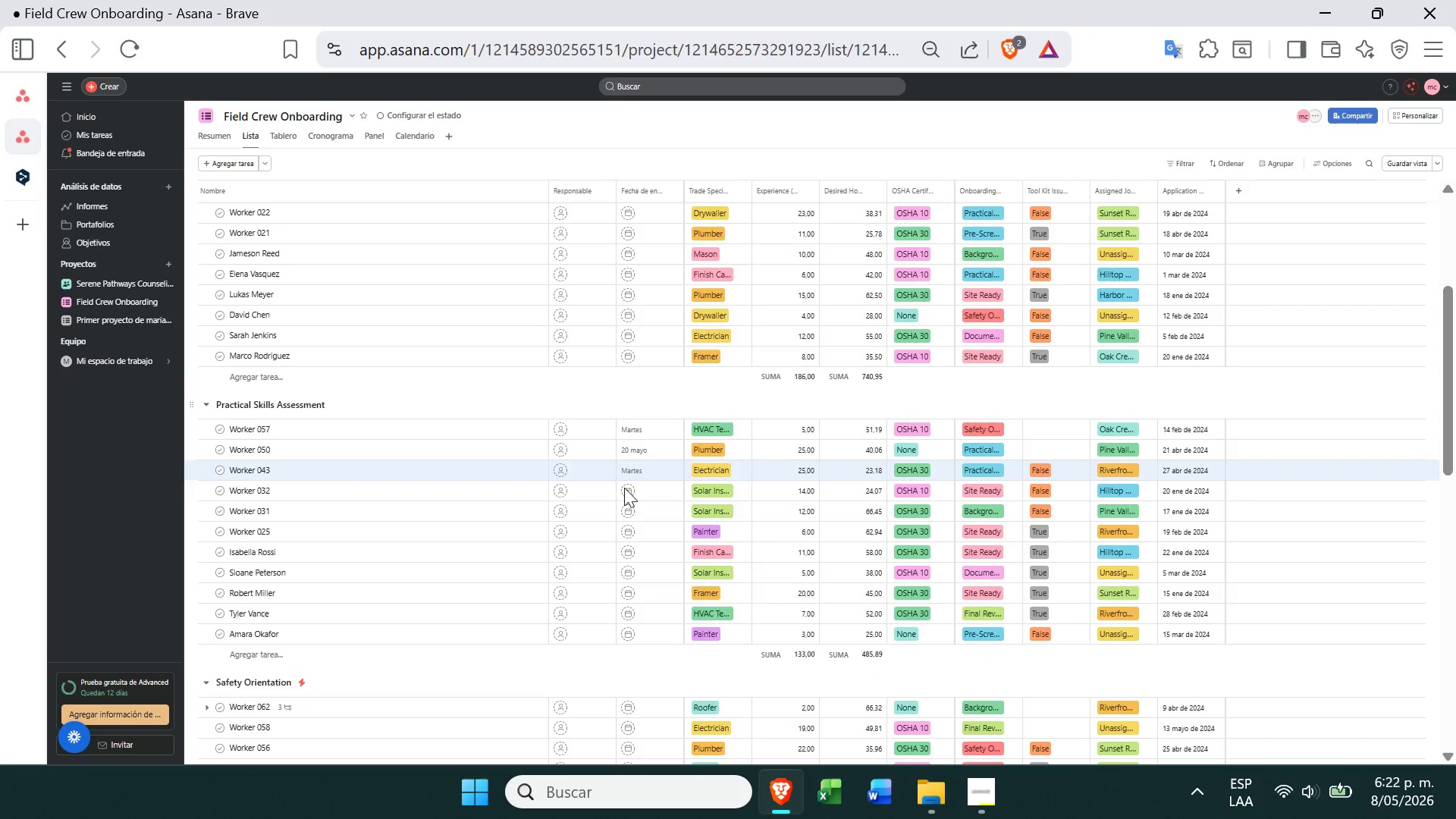 
left_click([624, 488])
 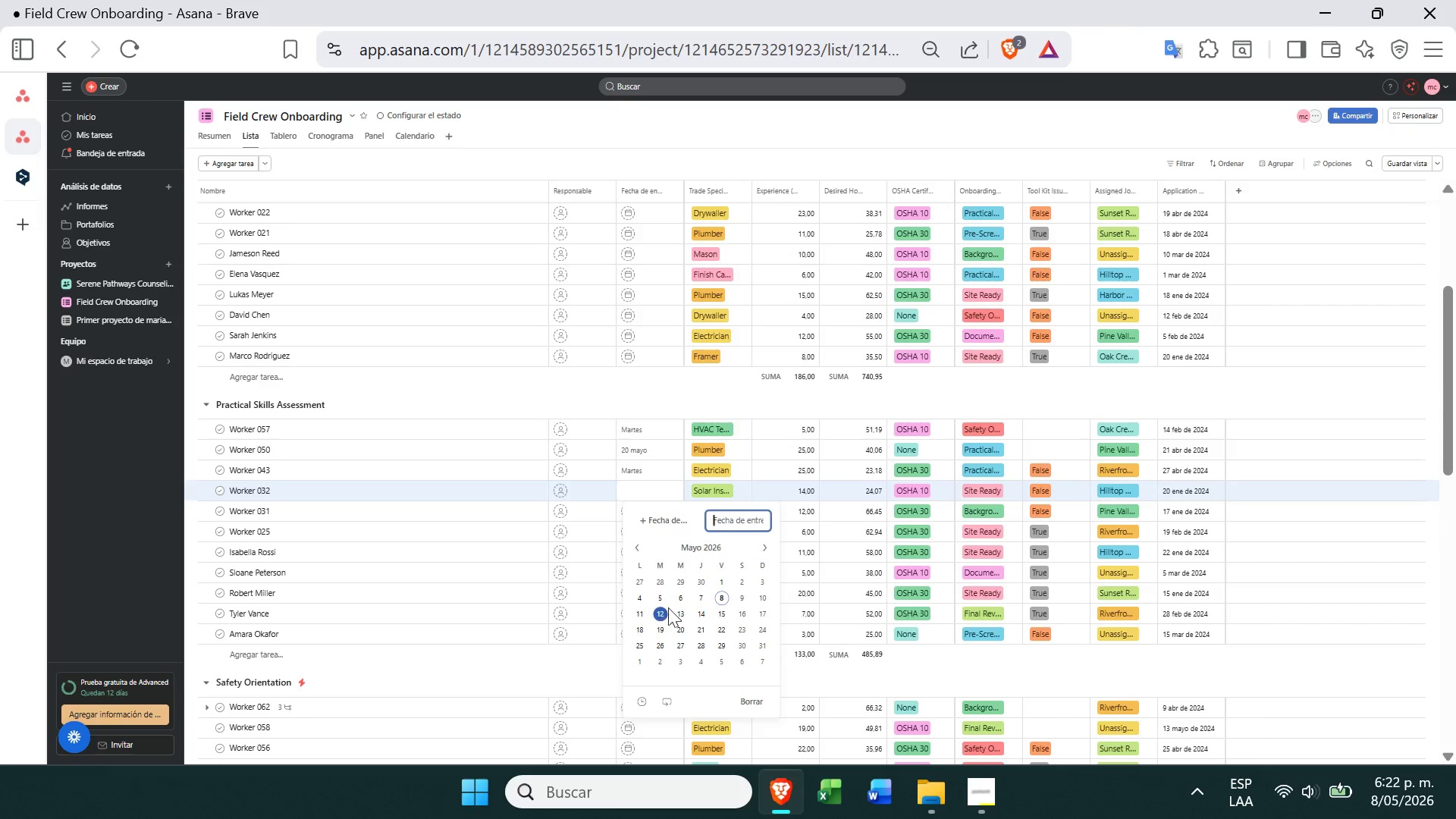 
left_click([679, 616])
 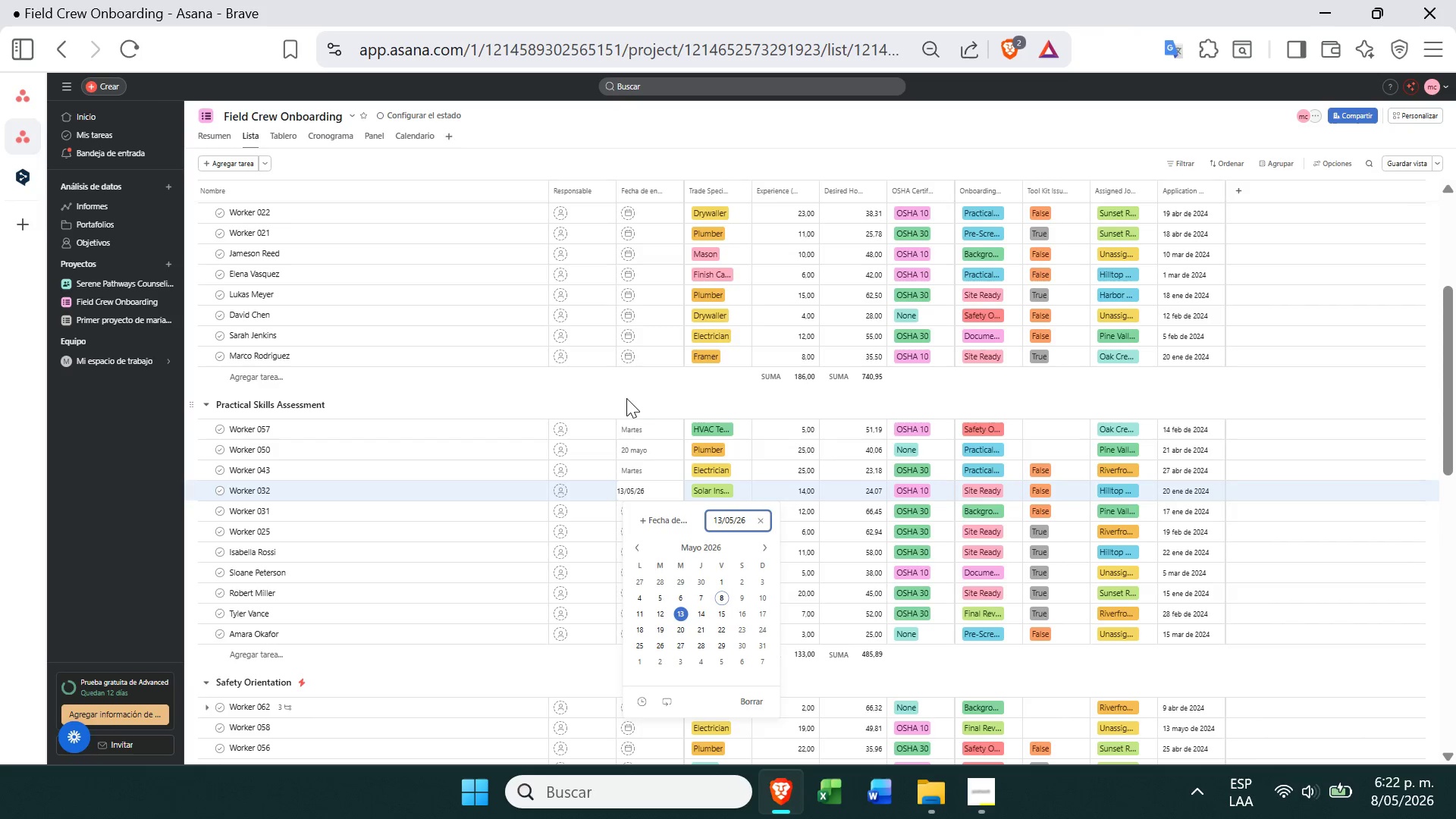 
left_click([629, 406])
 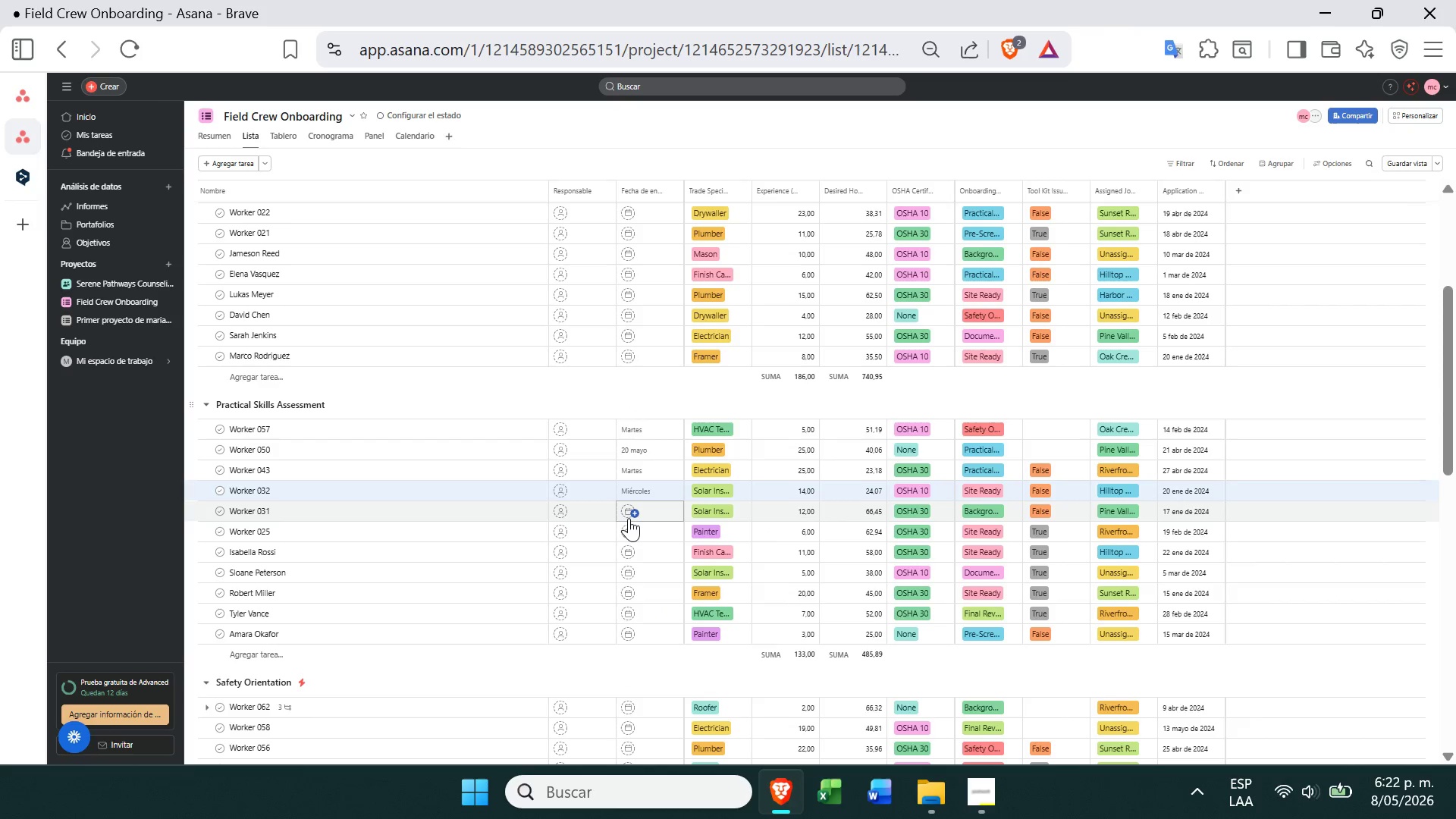 
left_click([628, 517])
 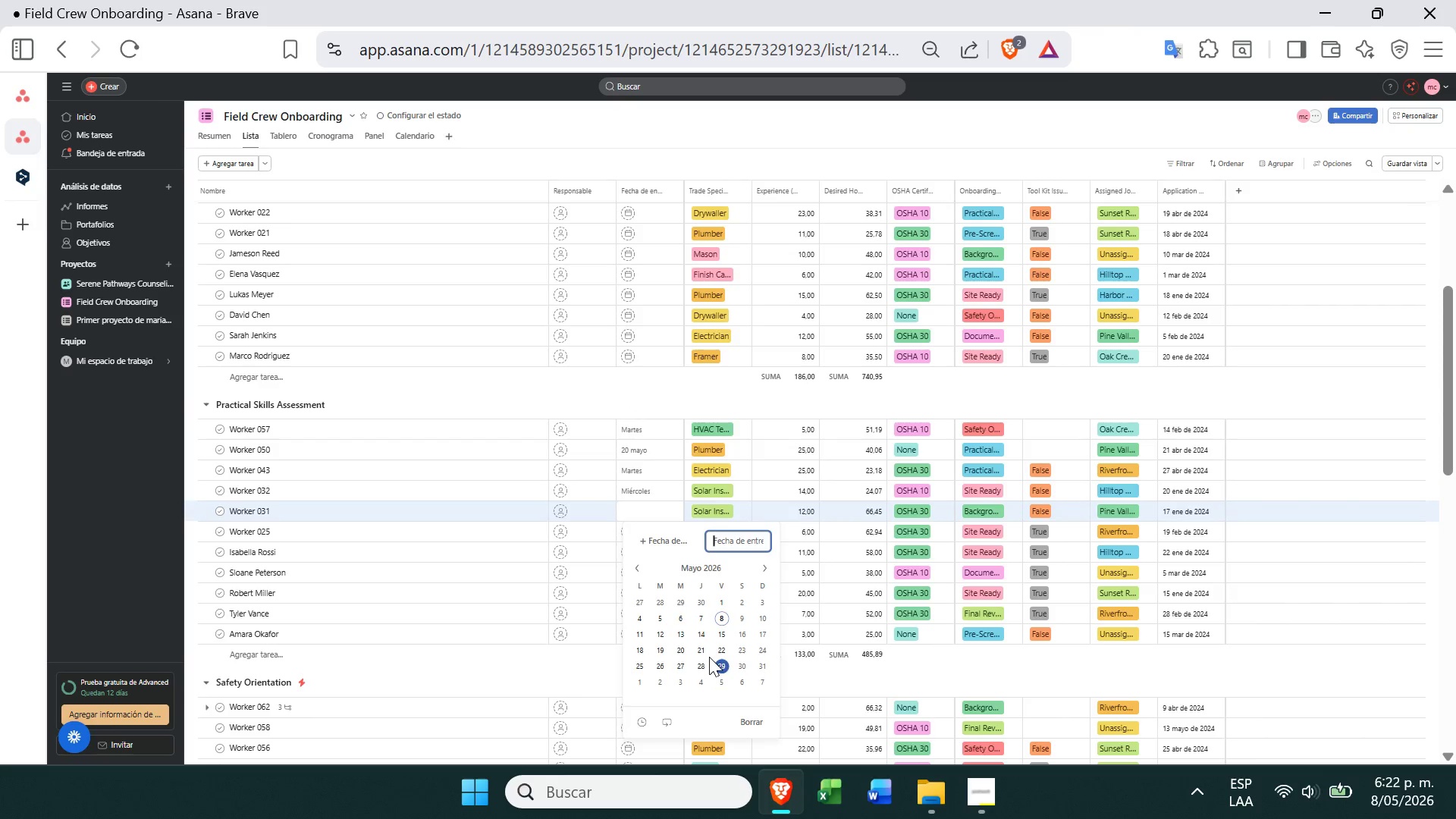 
left_click([704, 654])
 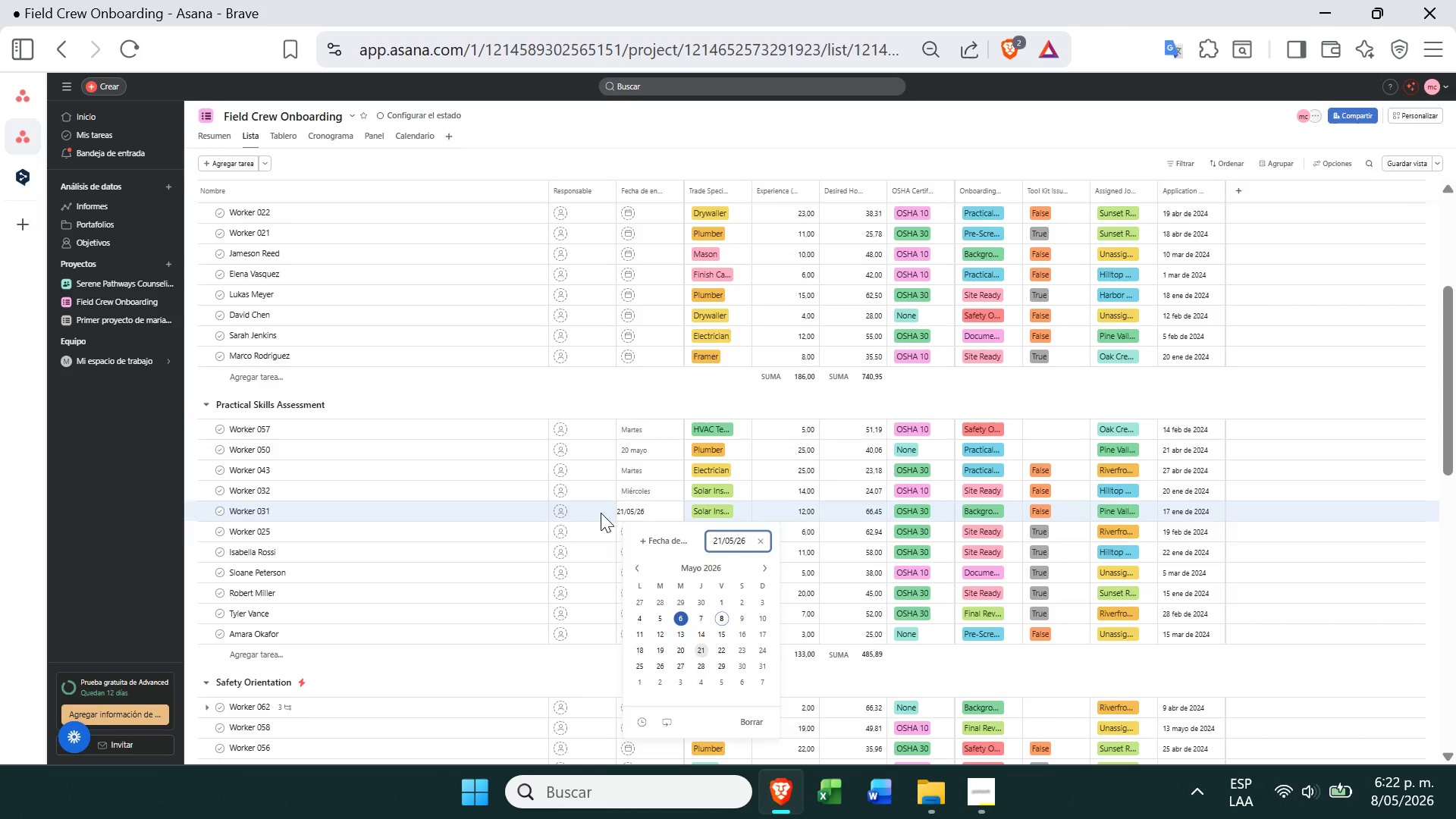 
left_click([657, 396])
 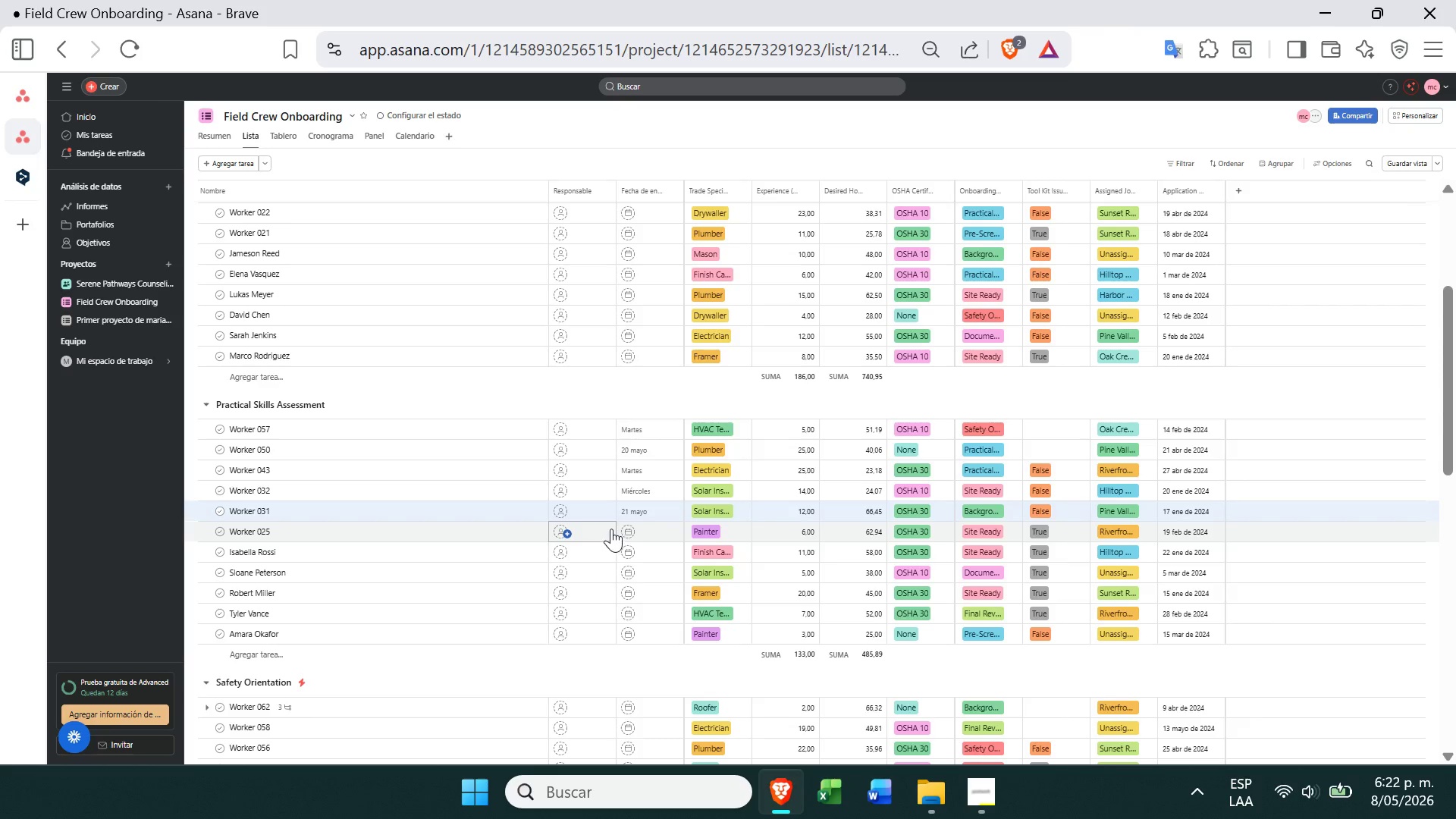 
left_click([624, 534])
 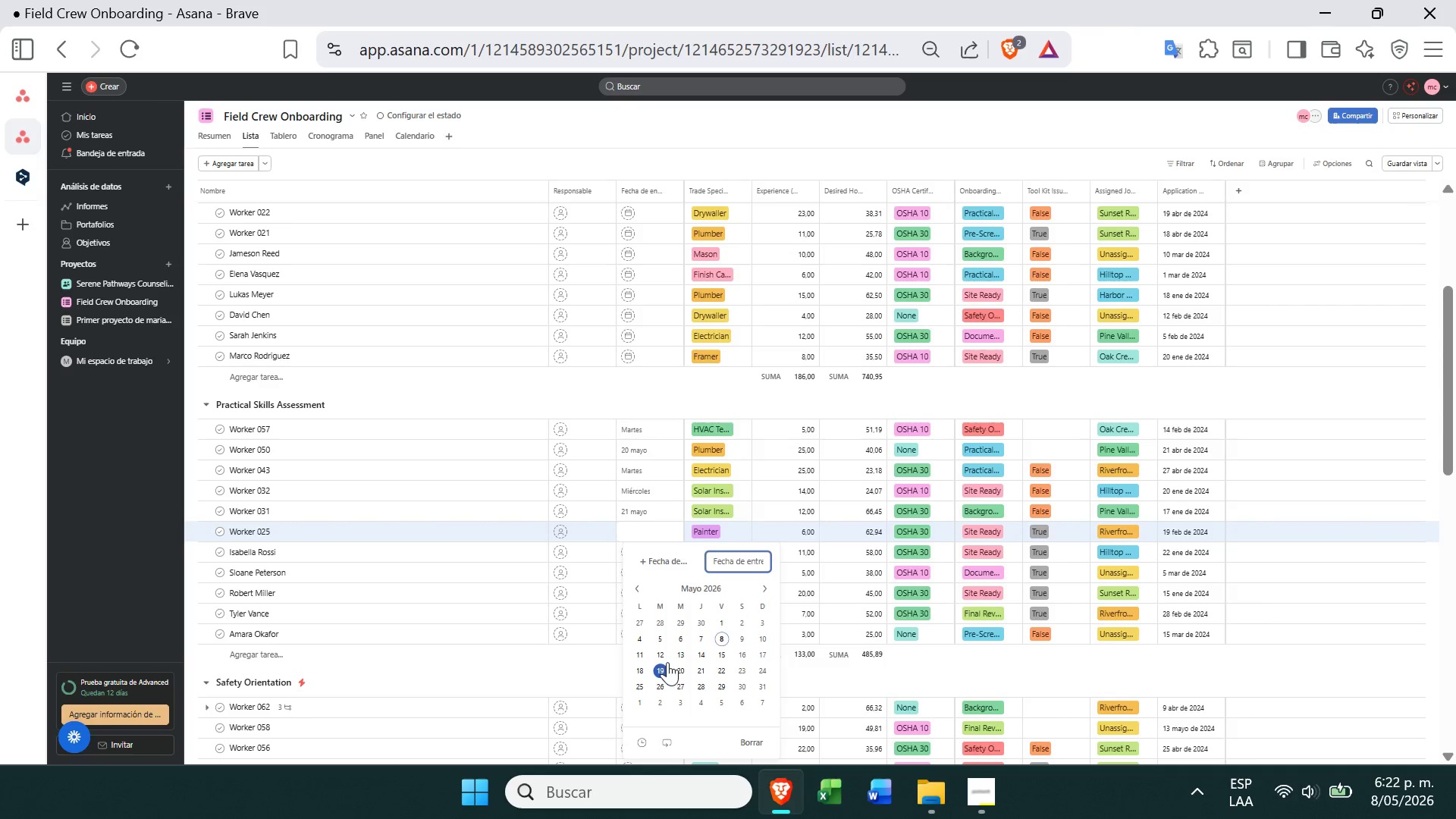 
left_click([667, 659])
 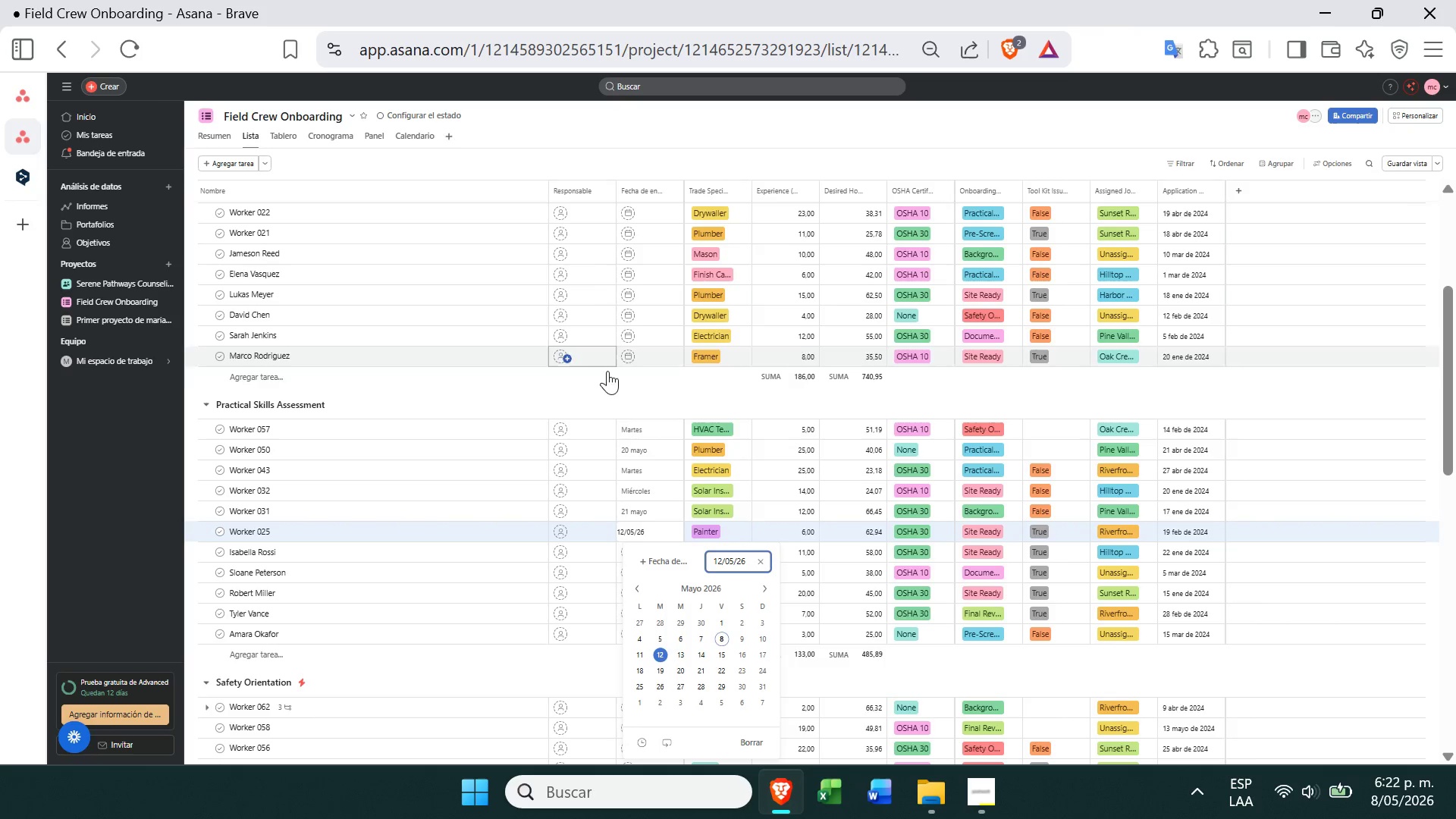 
left_click([619, 388])
 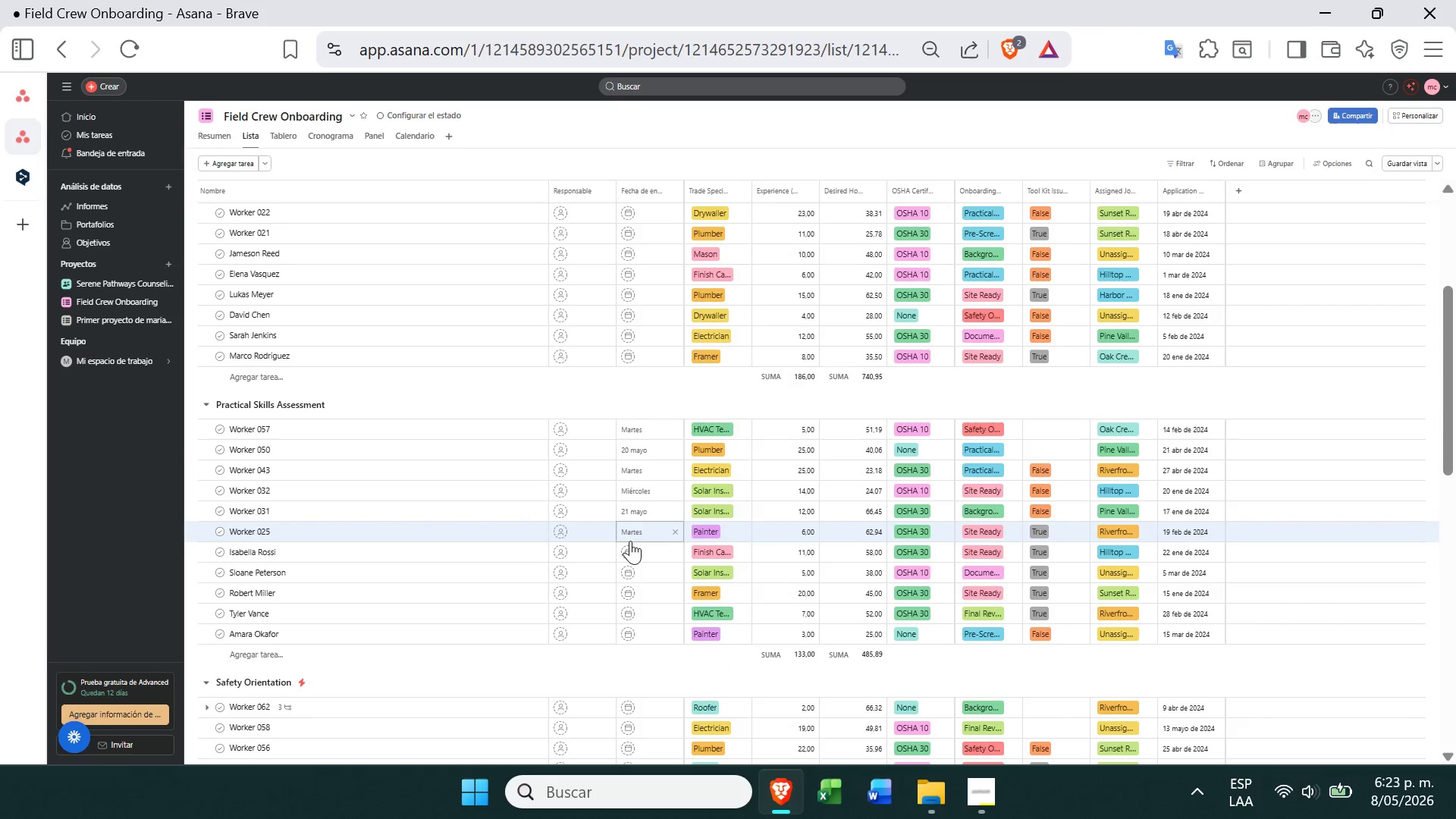 
left_click([628, 560])
 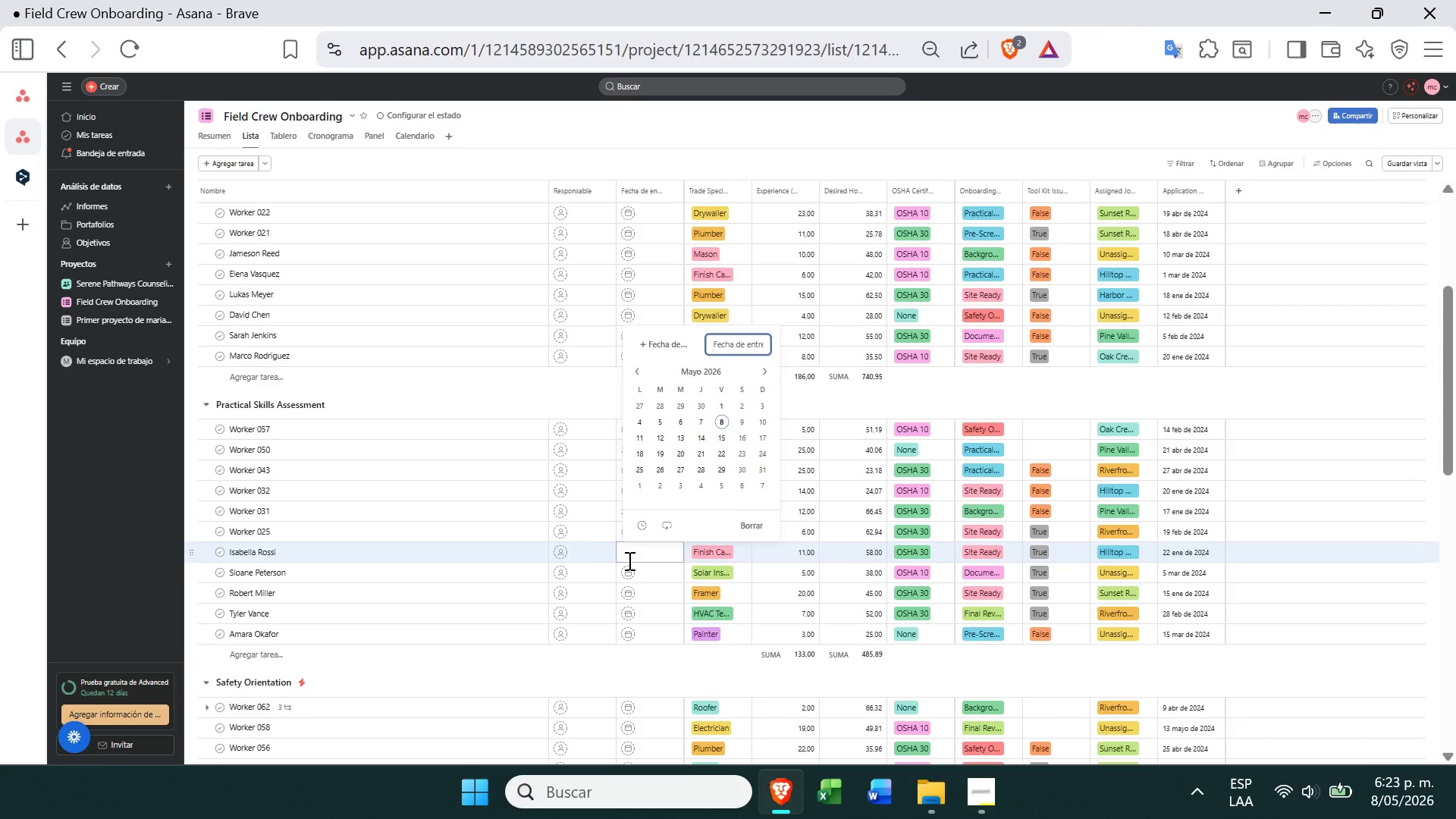 
wait(6.69)
 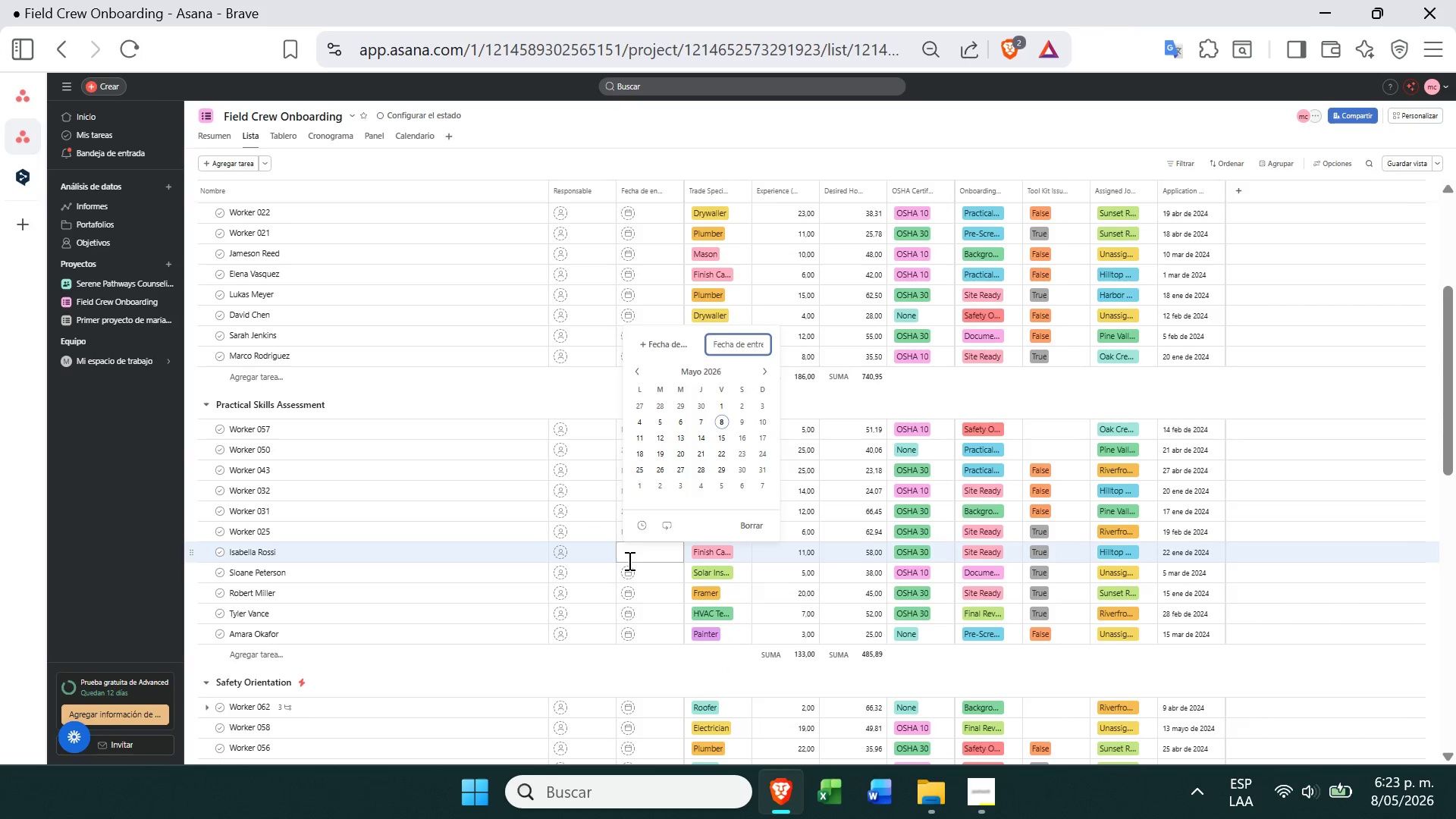 
left_click([680, 436])
 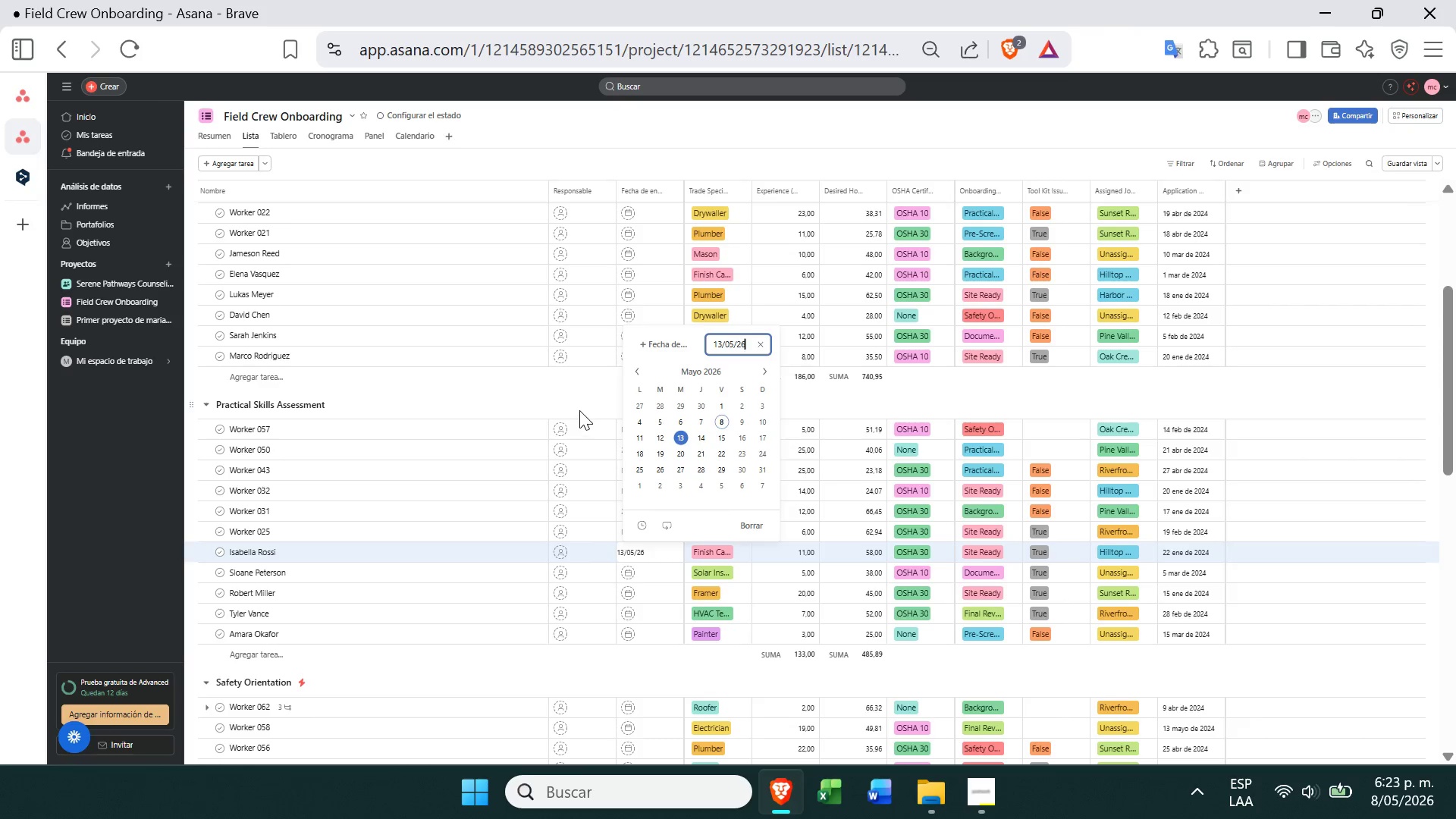 
left_click([580, 394])
 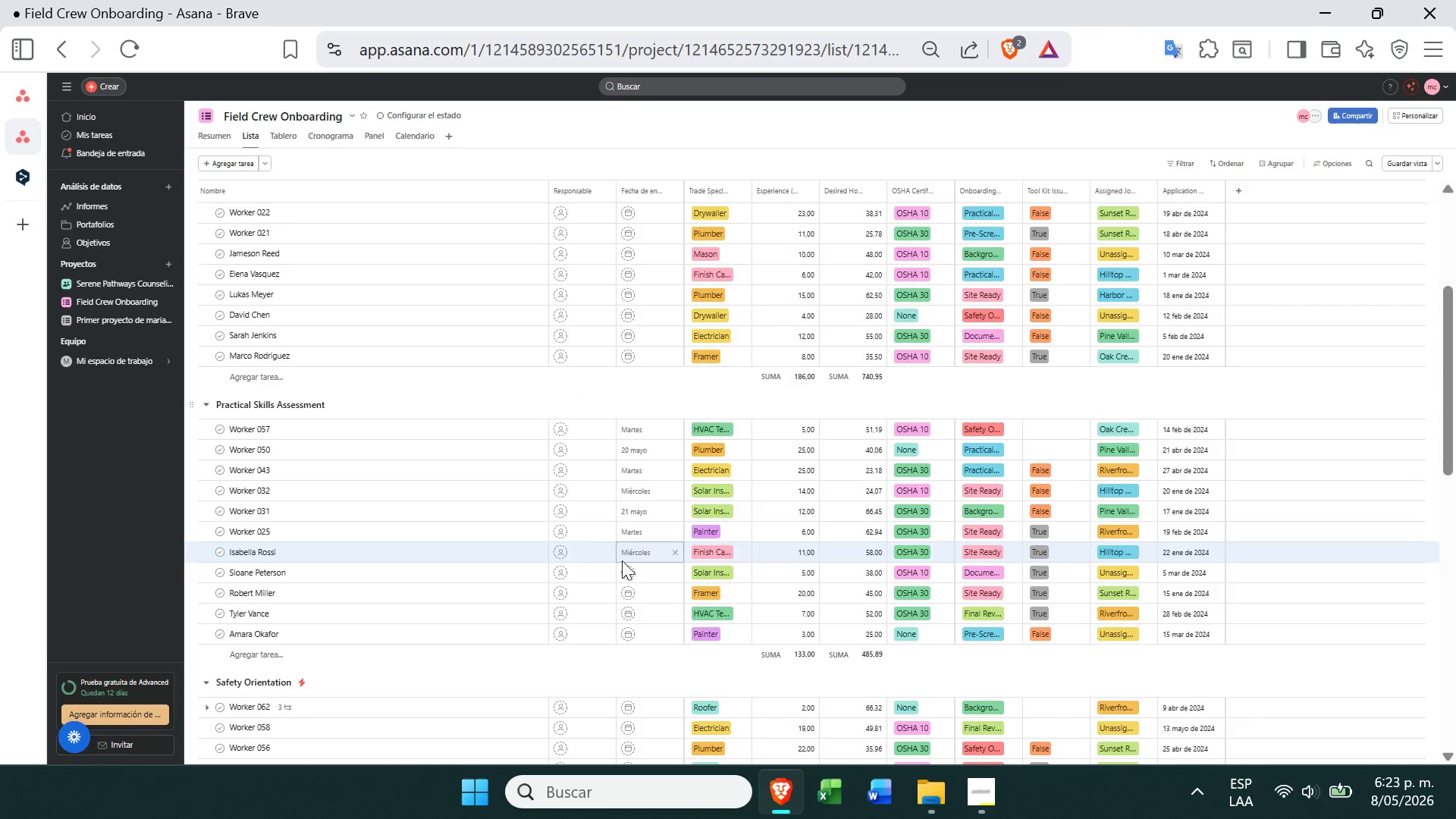 
left_click([626, 573])
 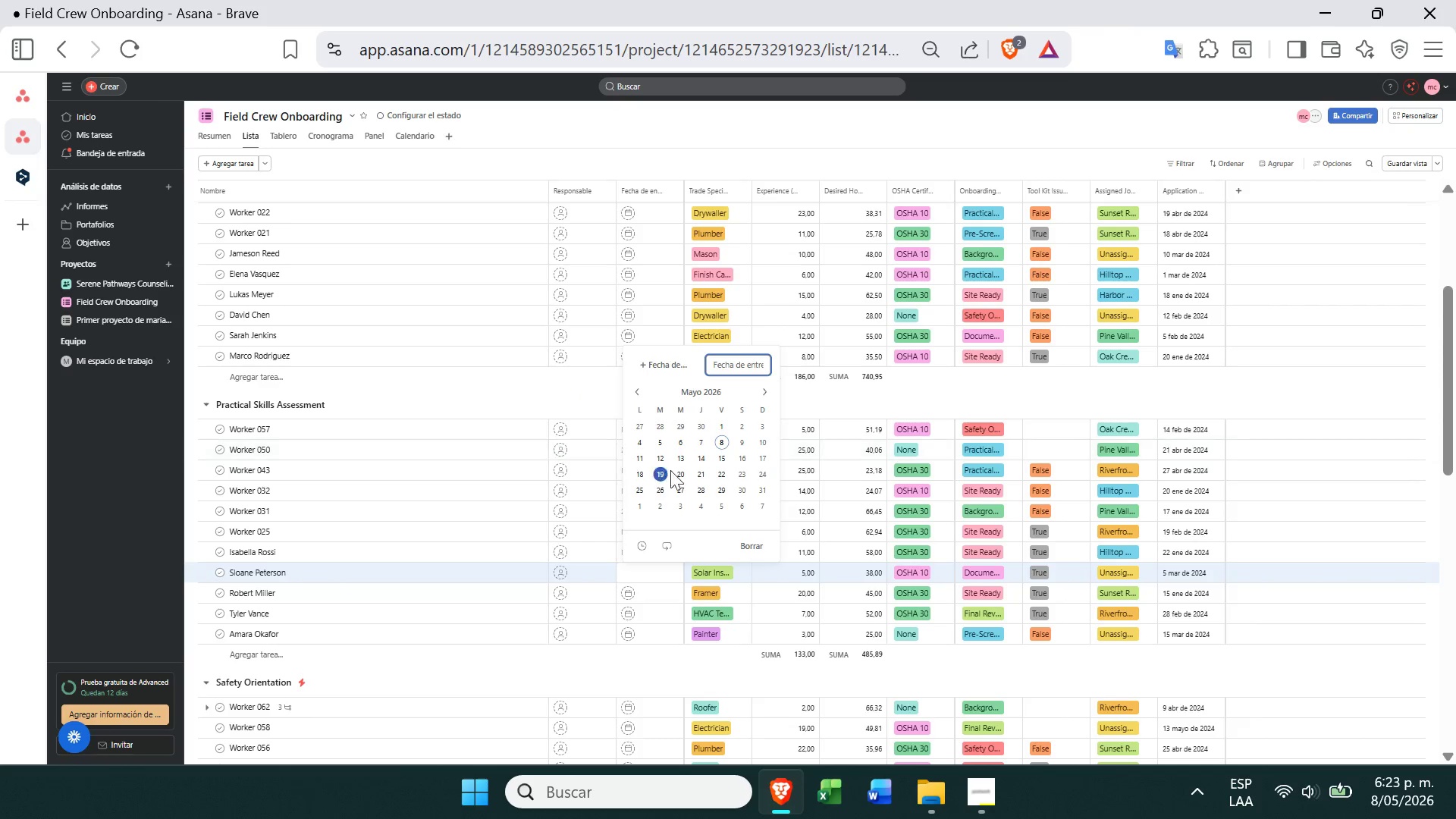 
left_click([698, 463])
 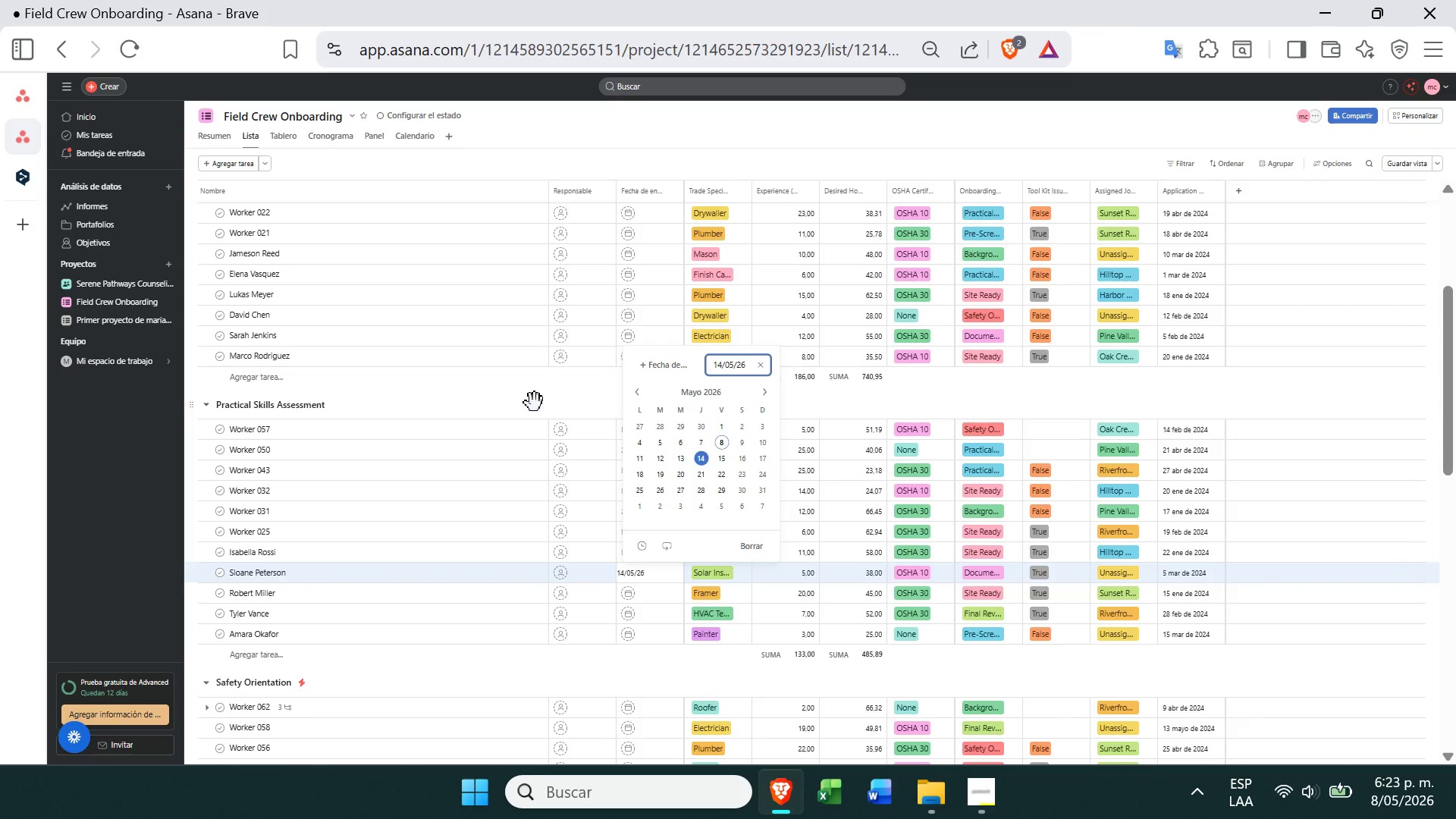 
left_click([535, 403])
 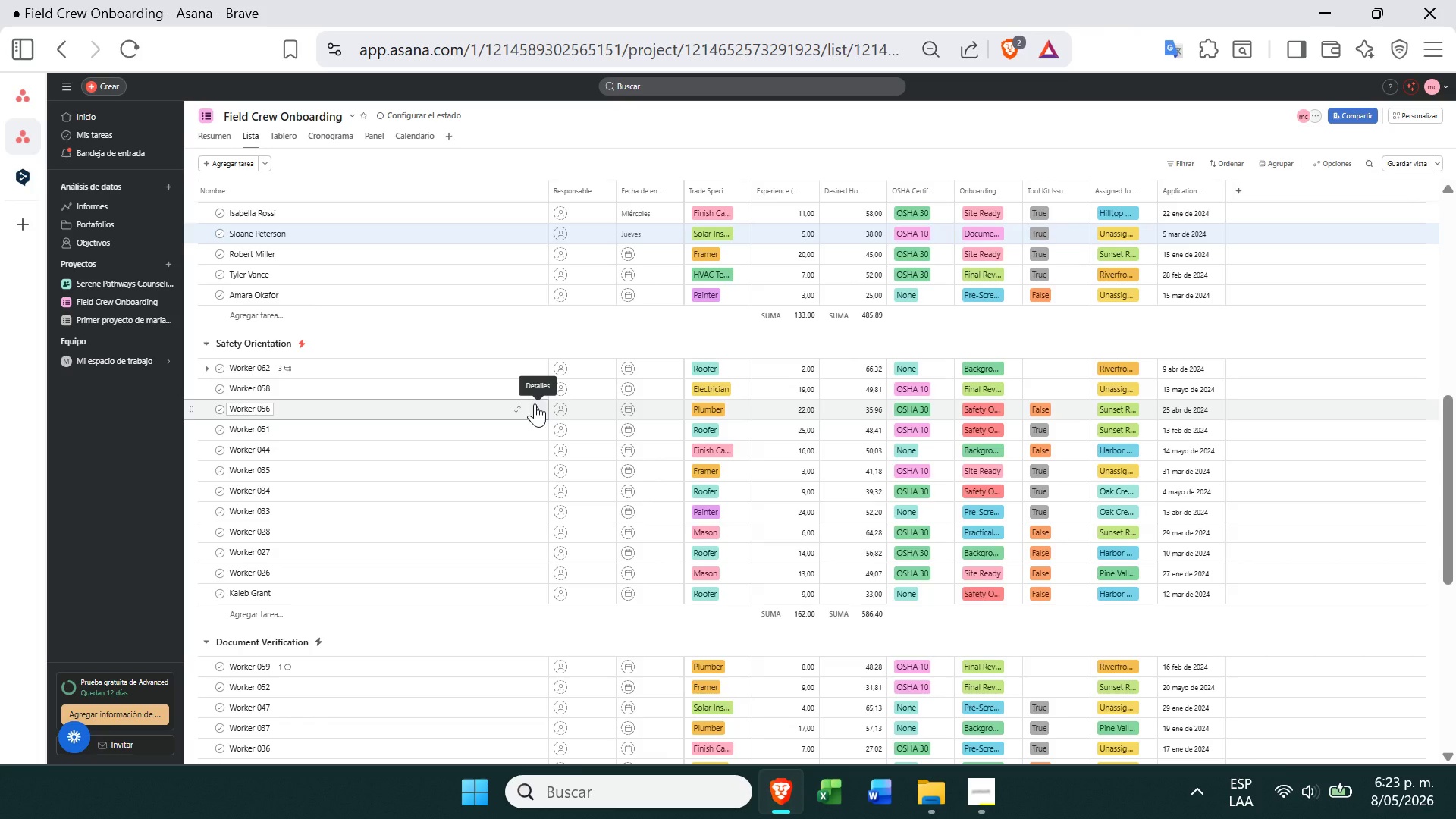 
wait(5.41)
 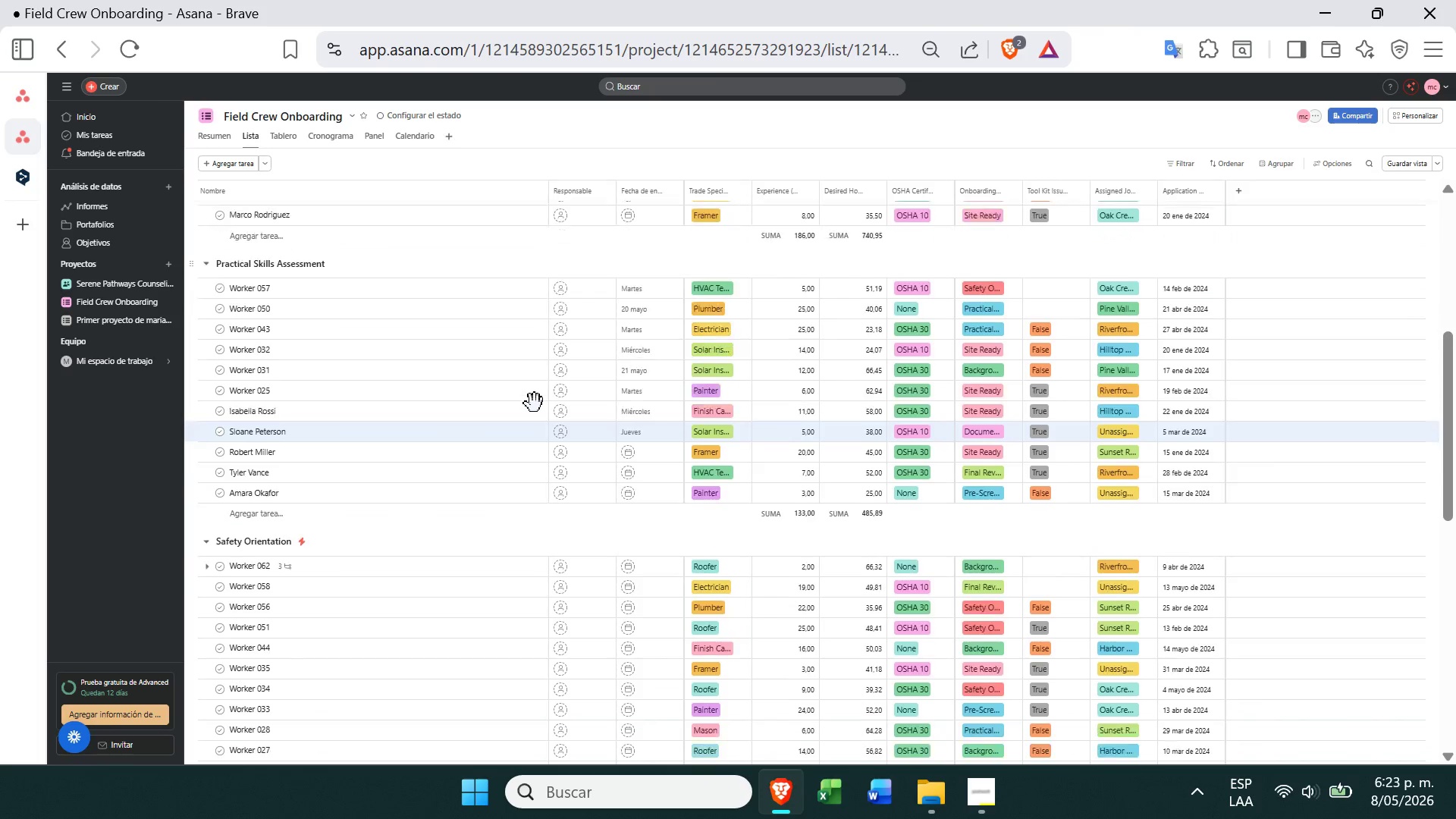 
left_click([622, 364])
 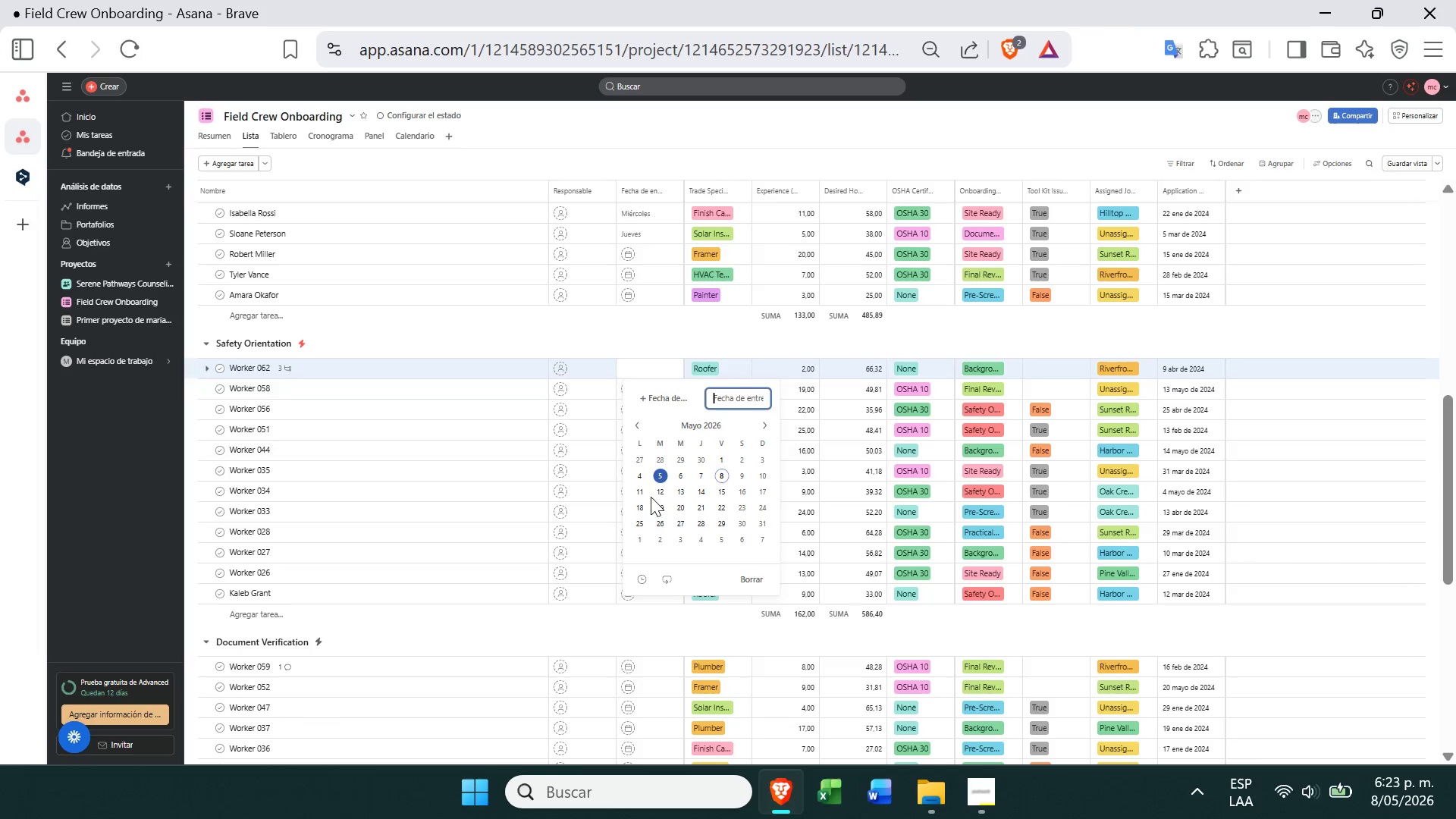 
left_click([681, 510])
 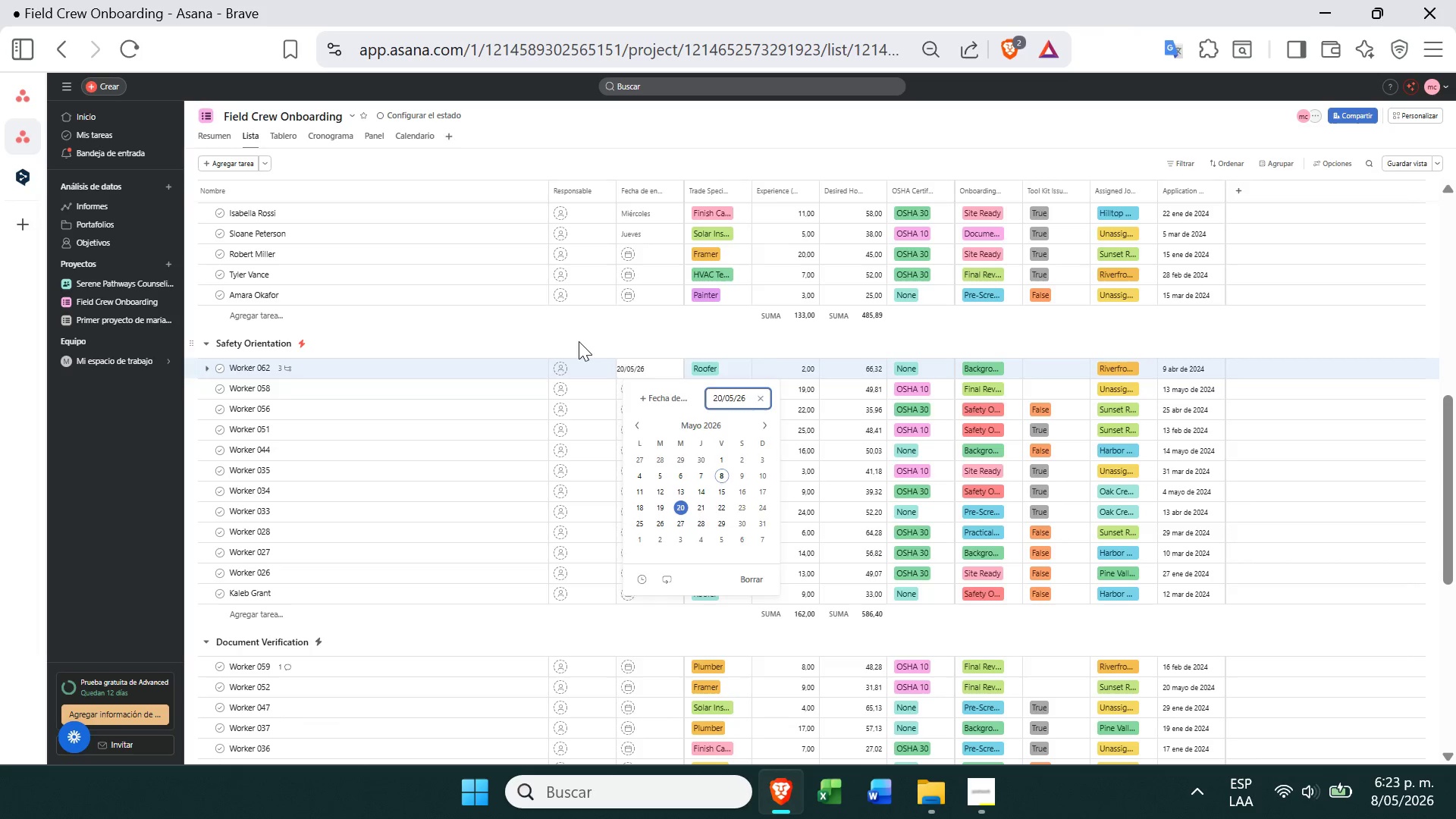 
left_click([579, 340])
 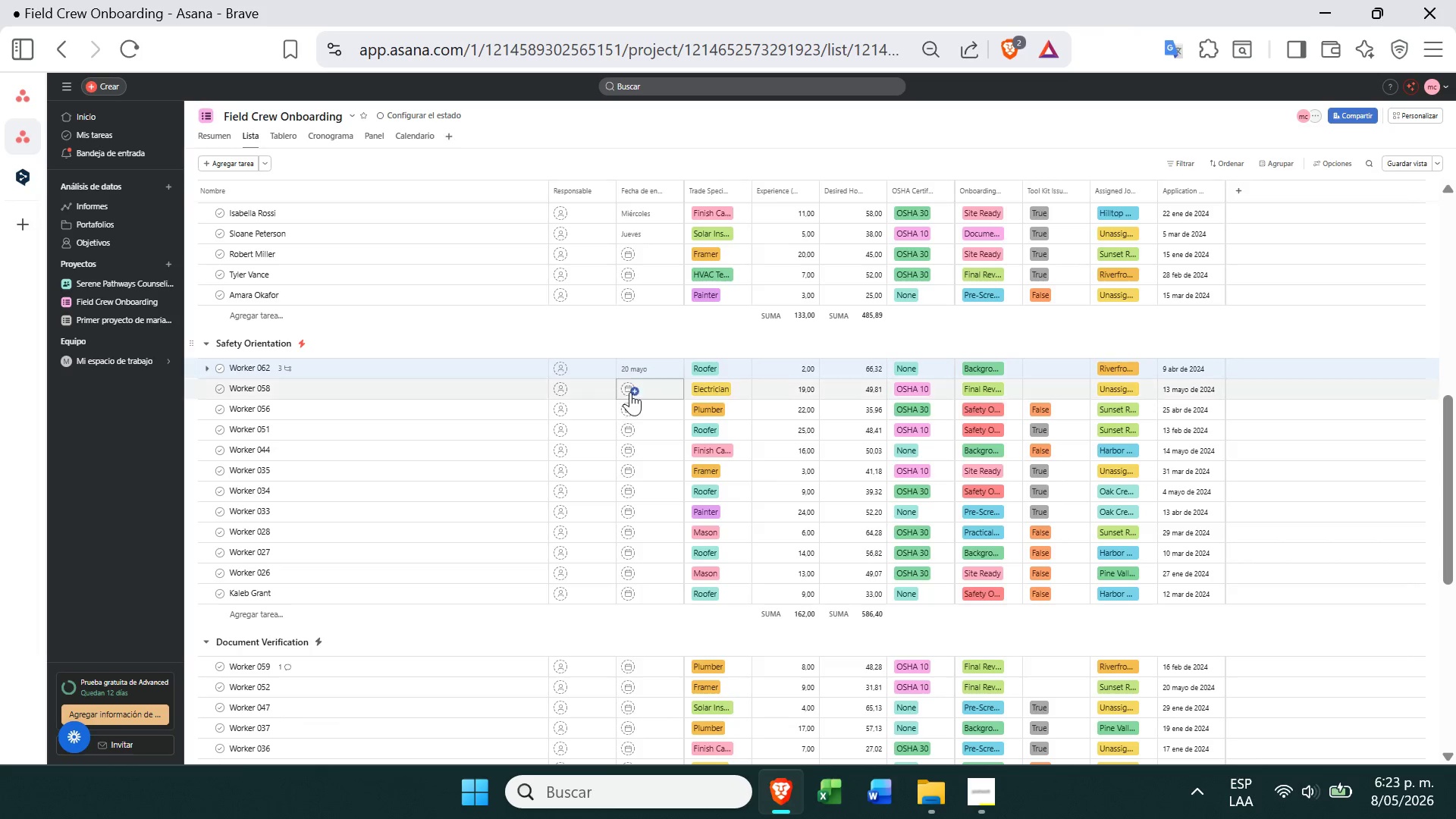 
left_click([627, 392])
 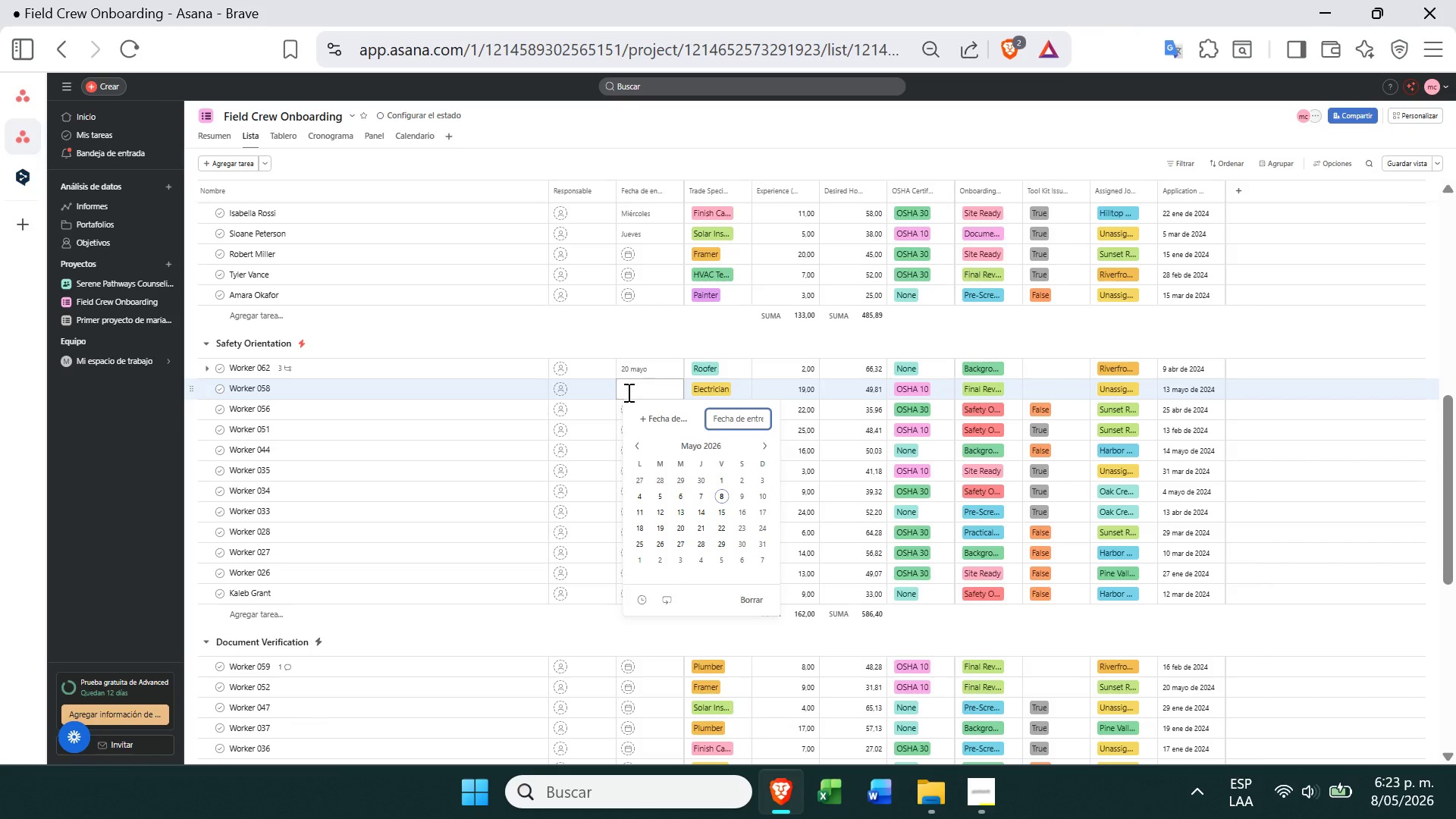 
wait(9.2)
 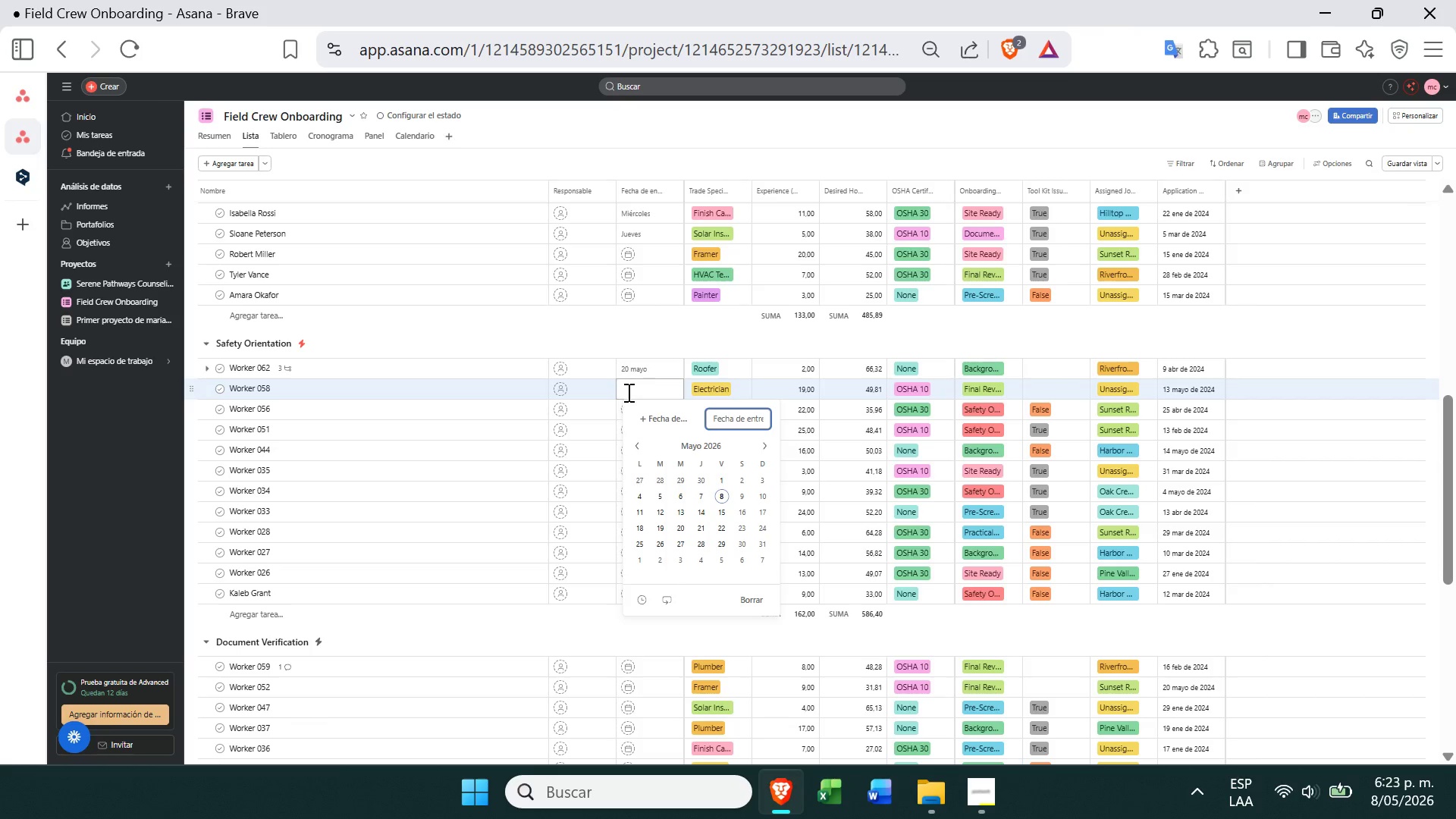 
left_click([699, 511])
 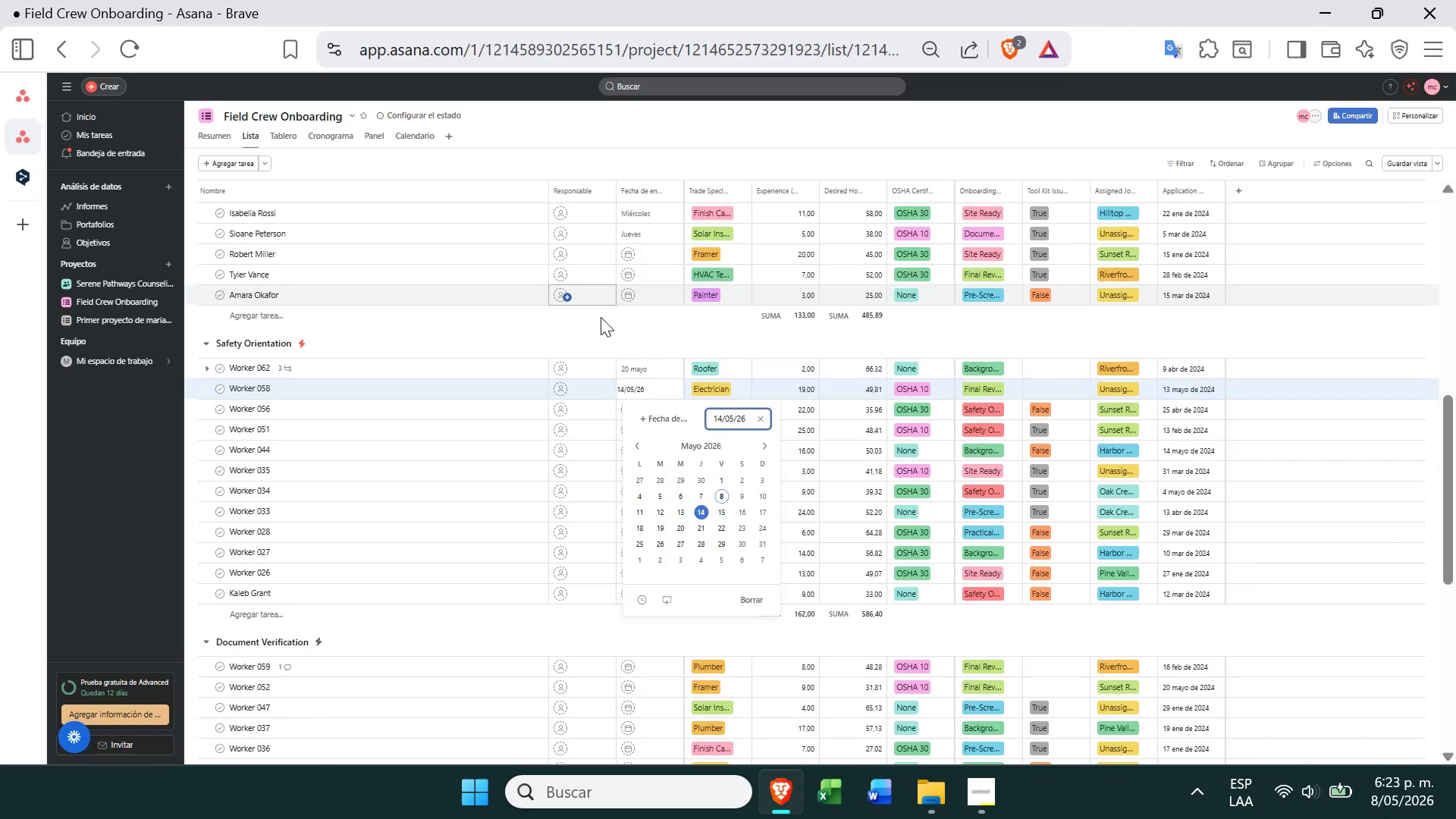 
left_click([601, 321])
 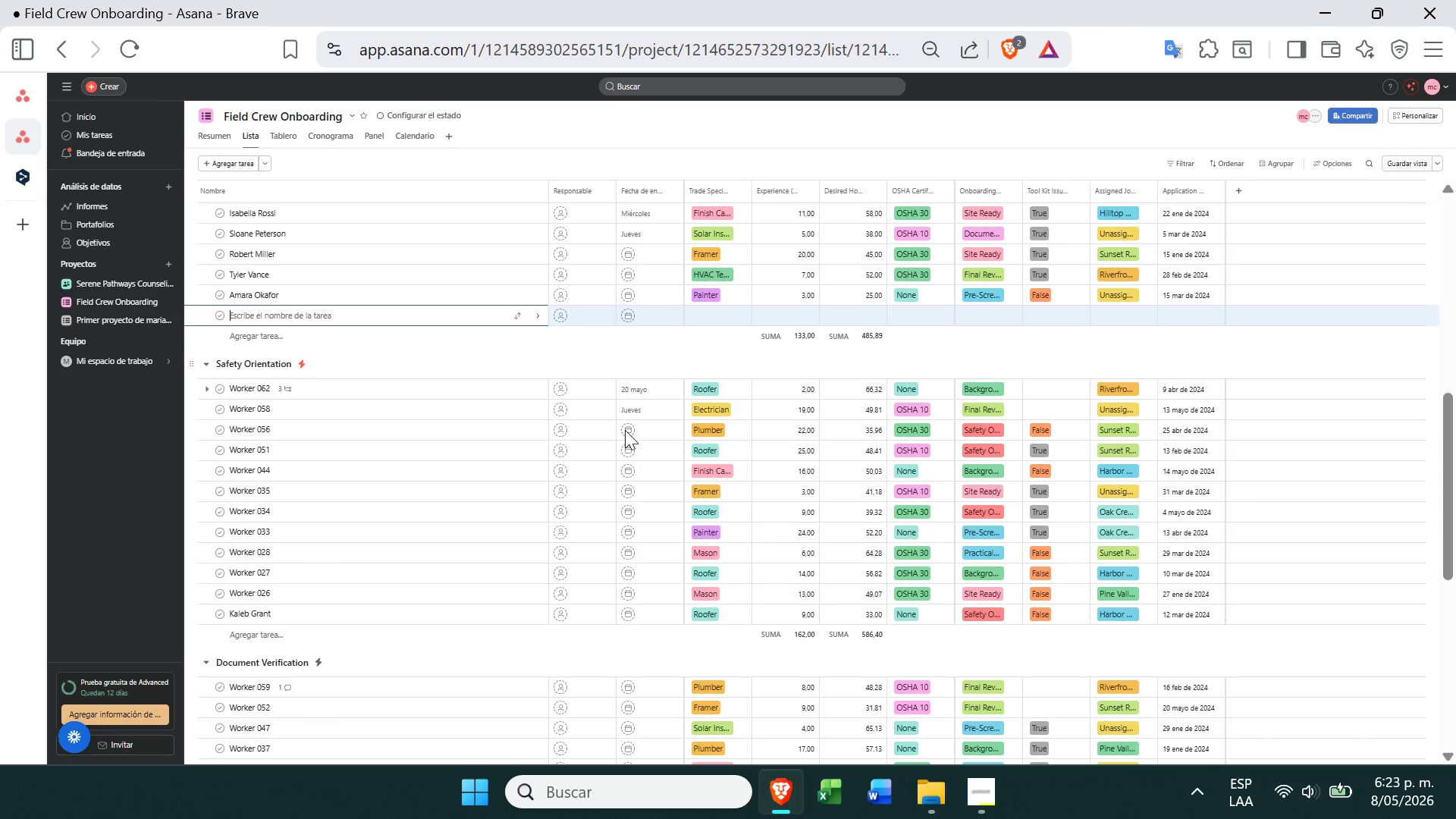 
left_click([626, 431])
 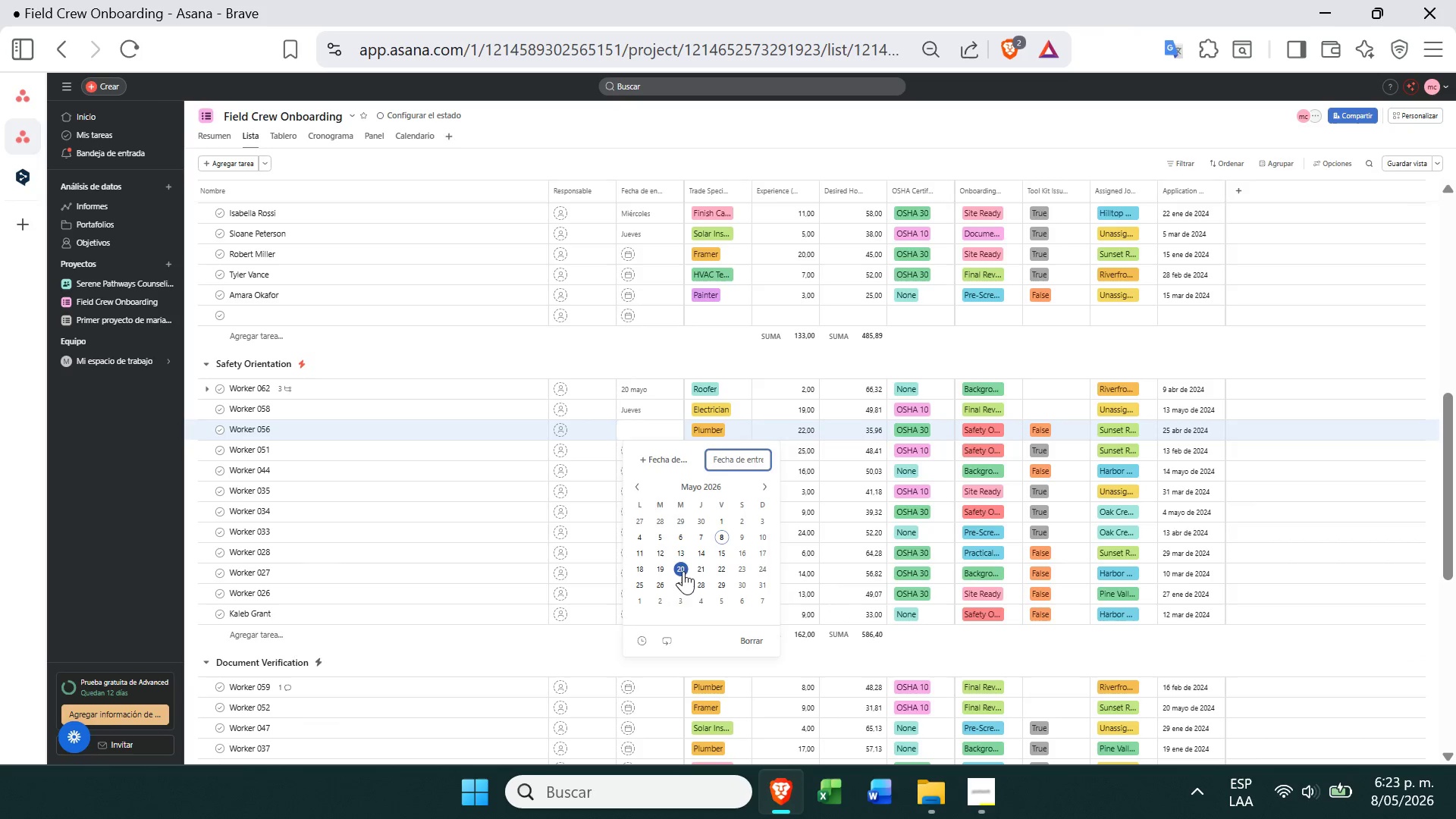 
left_click([689, 582])
 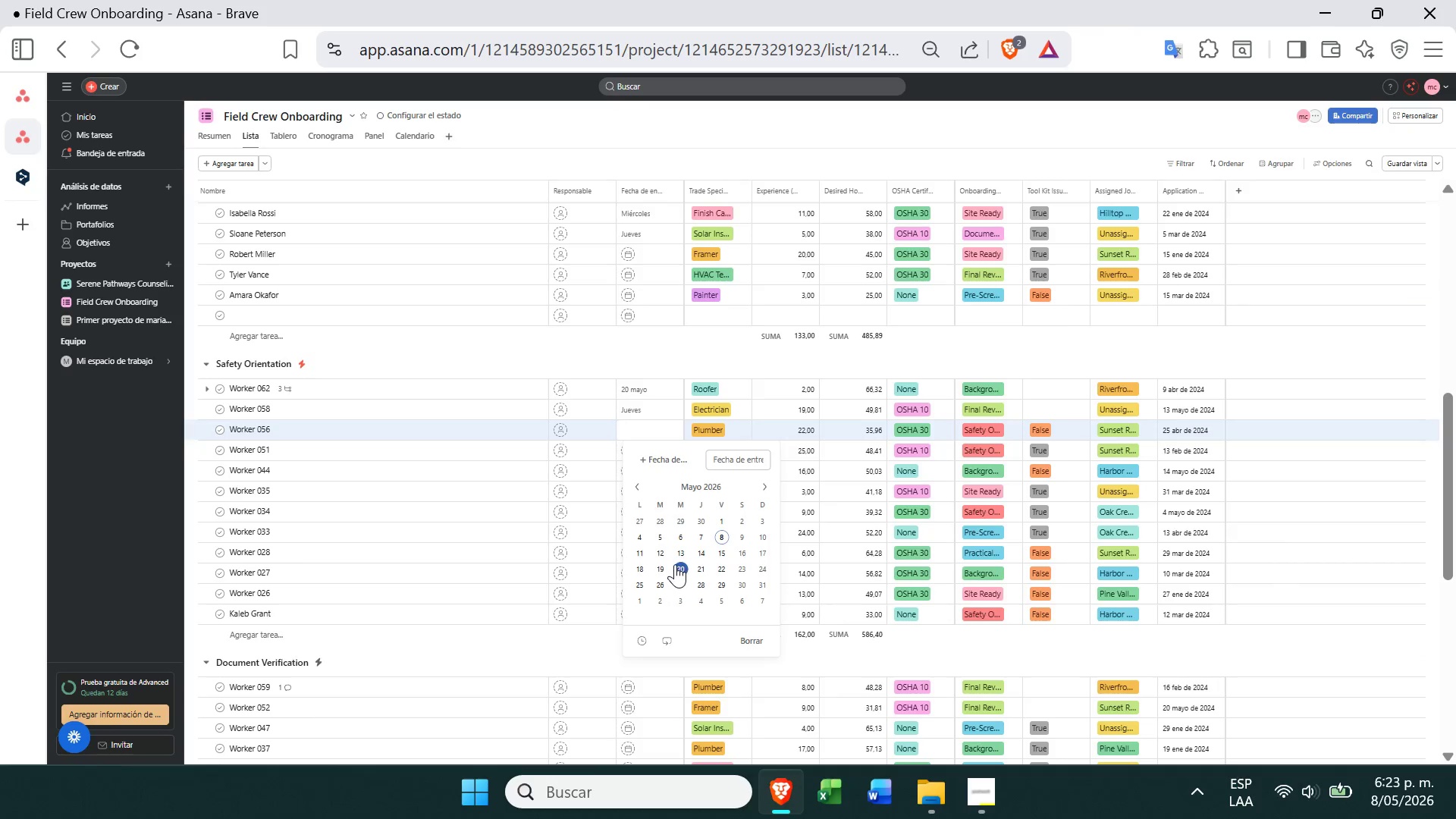 
left_click([676, 564])
 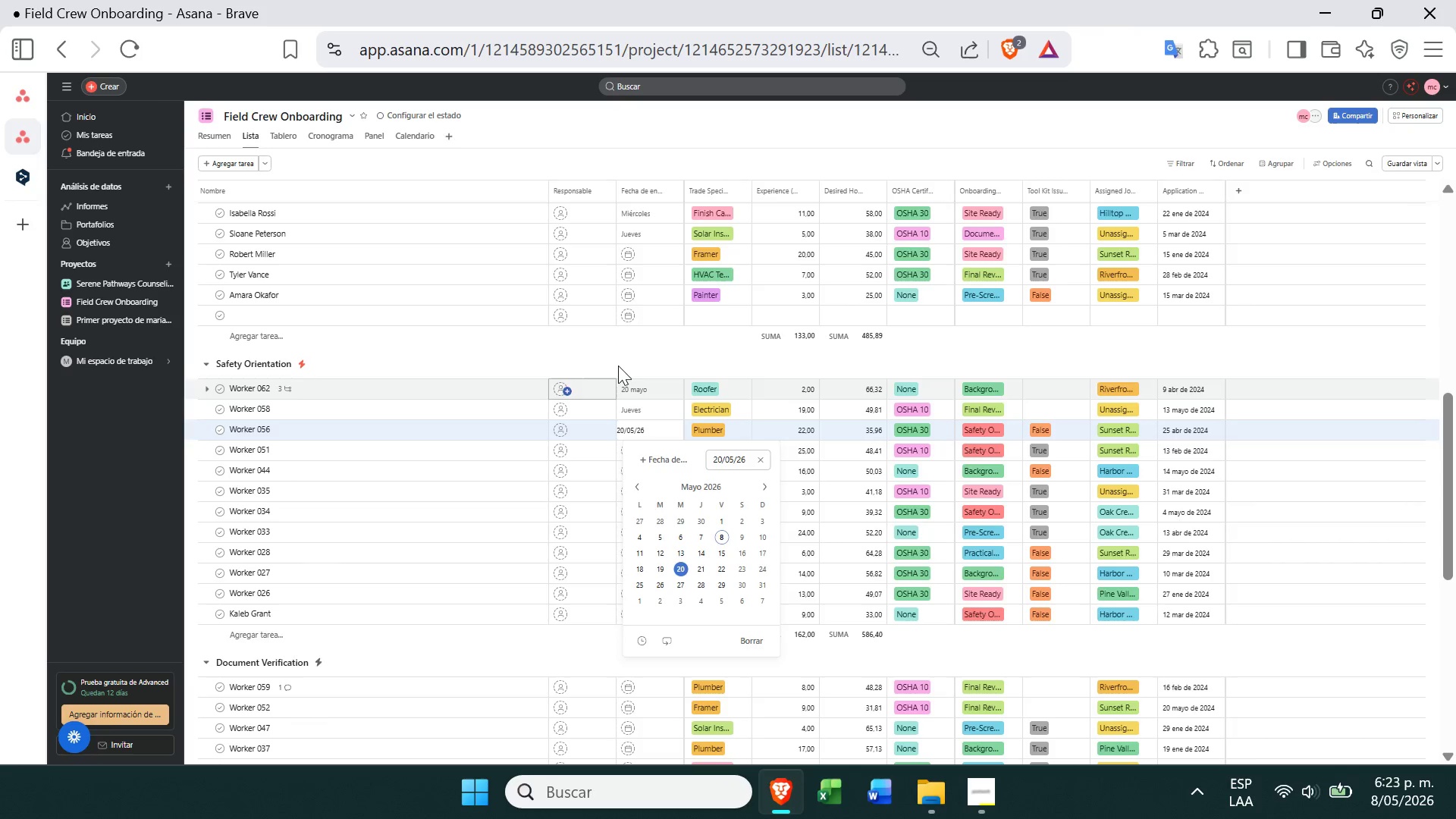 
left_click([623, 356])
 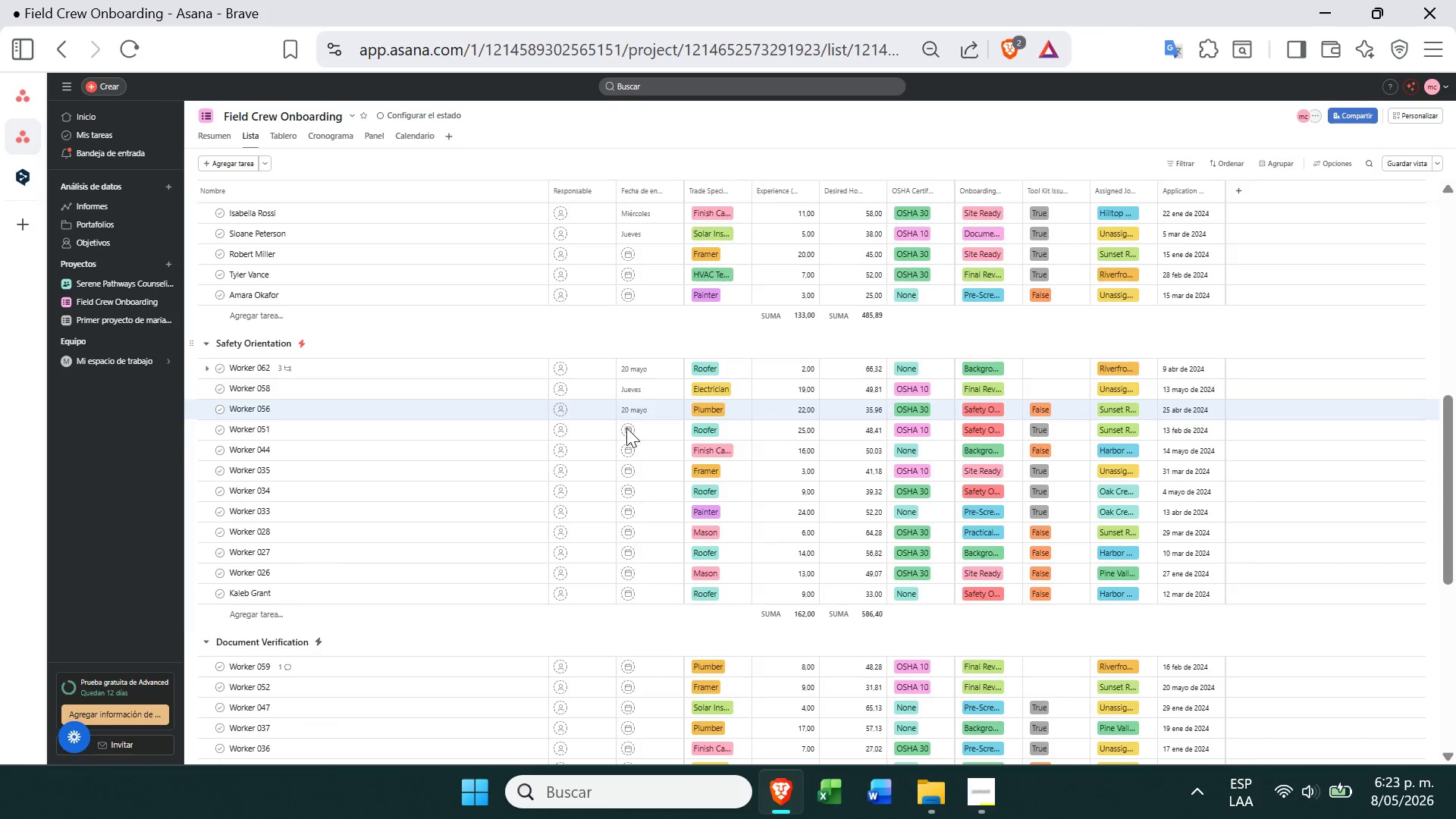 
left_click([626, 429])
 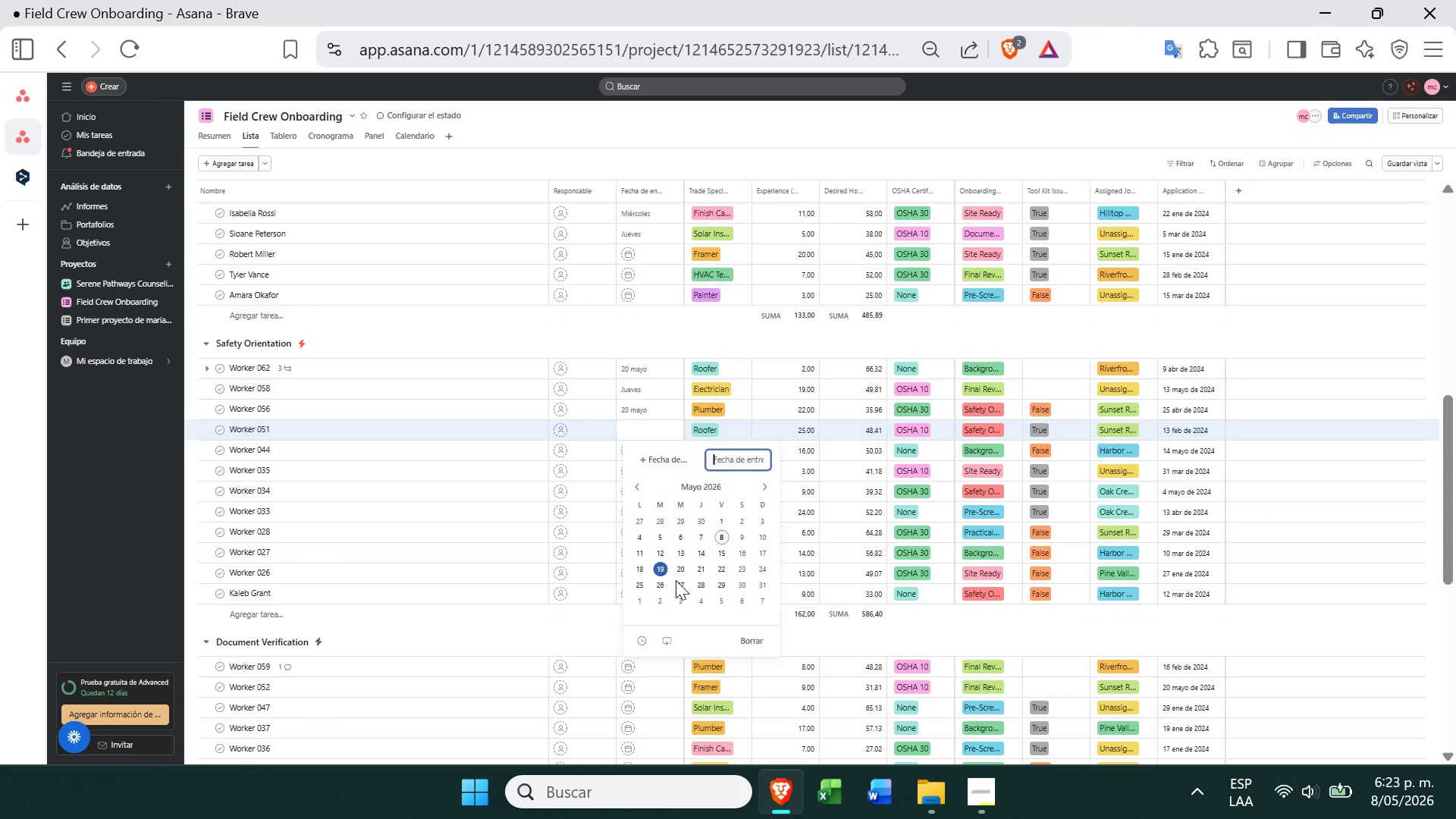 
left_click([699, 571])
 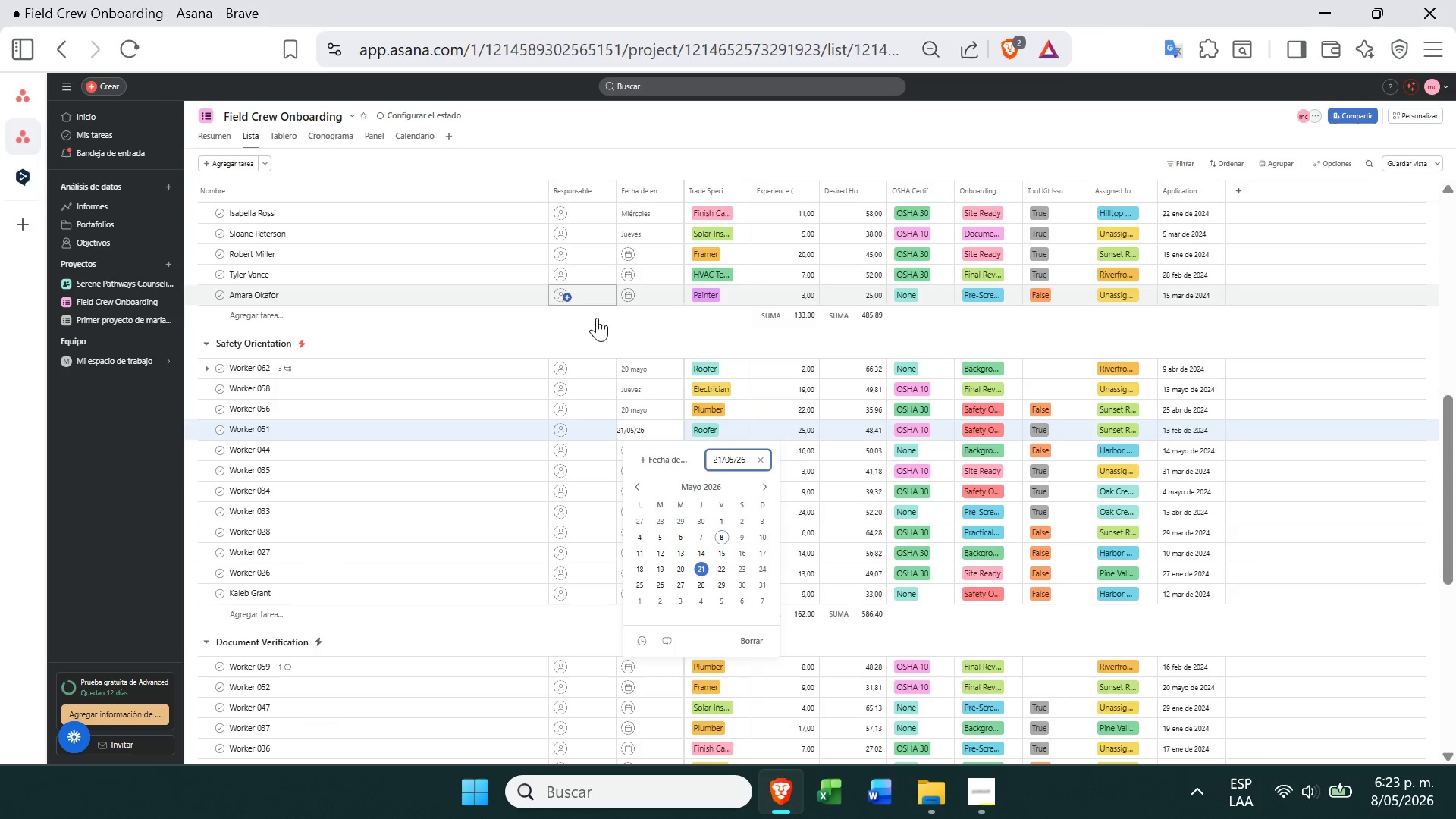 
left_click([598, 330])
 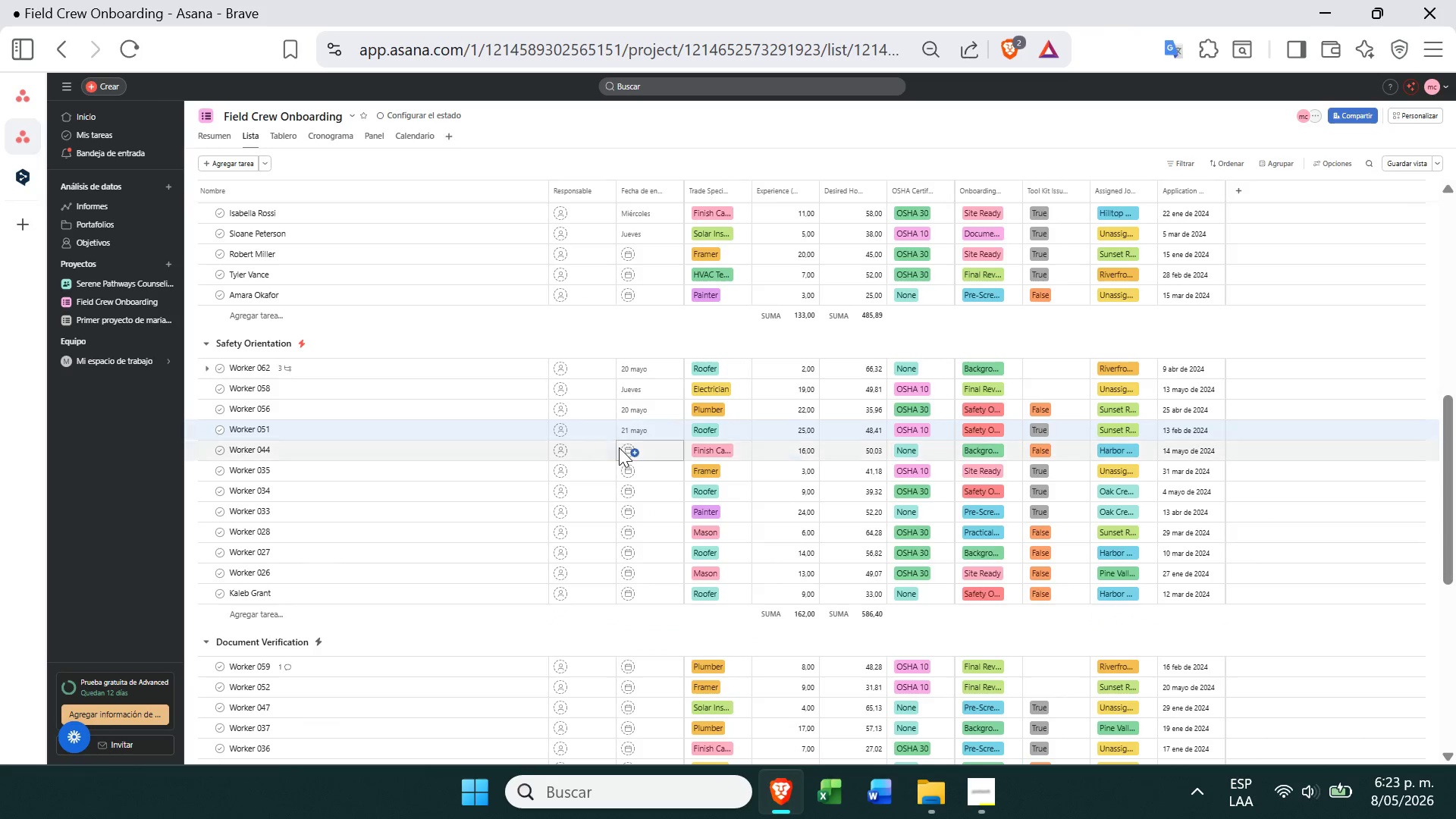 
left_click([622, 449])
 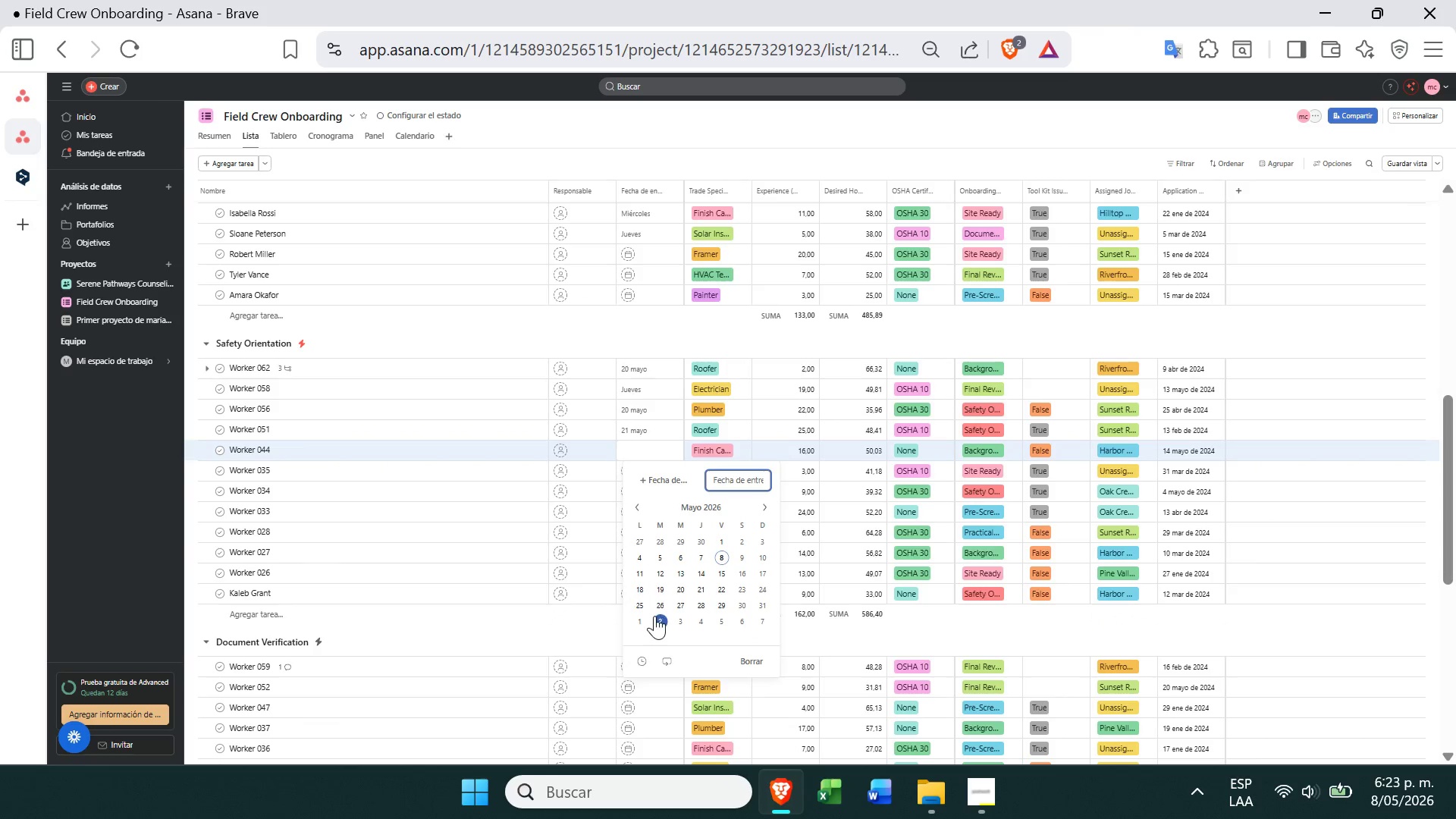 
left_click([654, 607])
 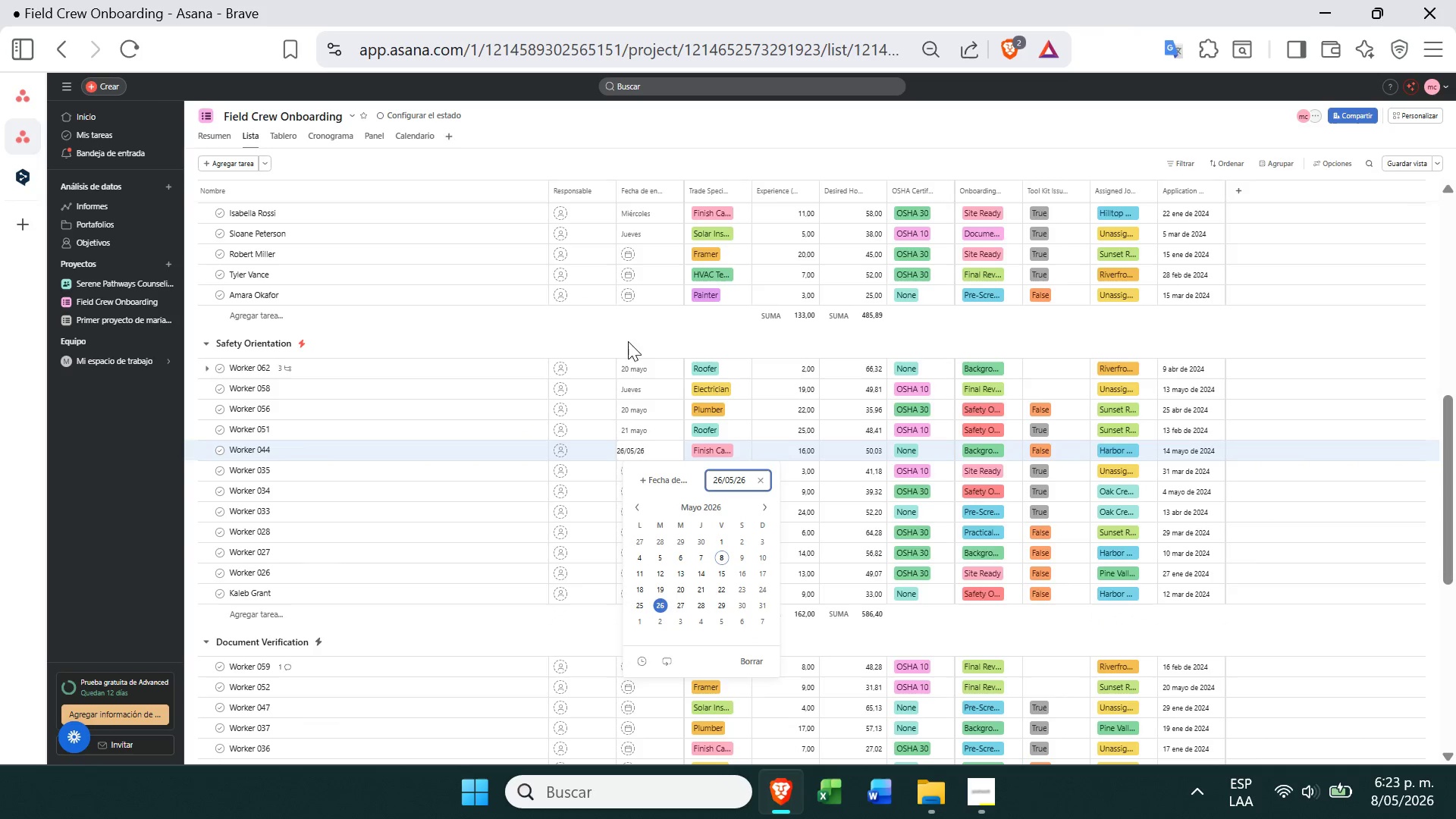 
left_click([634, 326])
 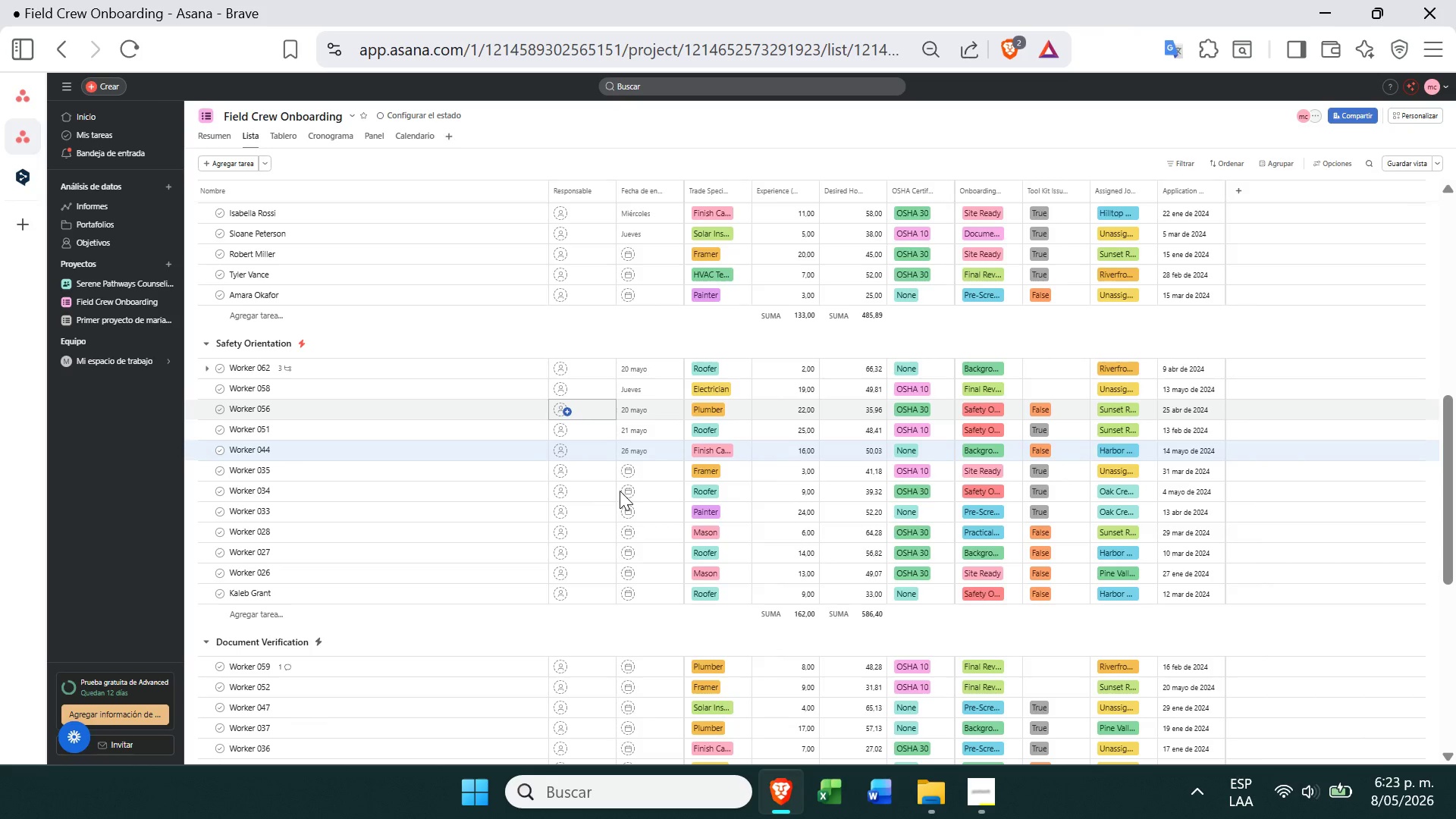 
left_click([632, 471])
 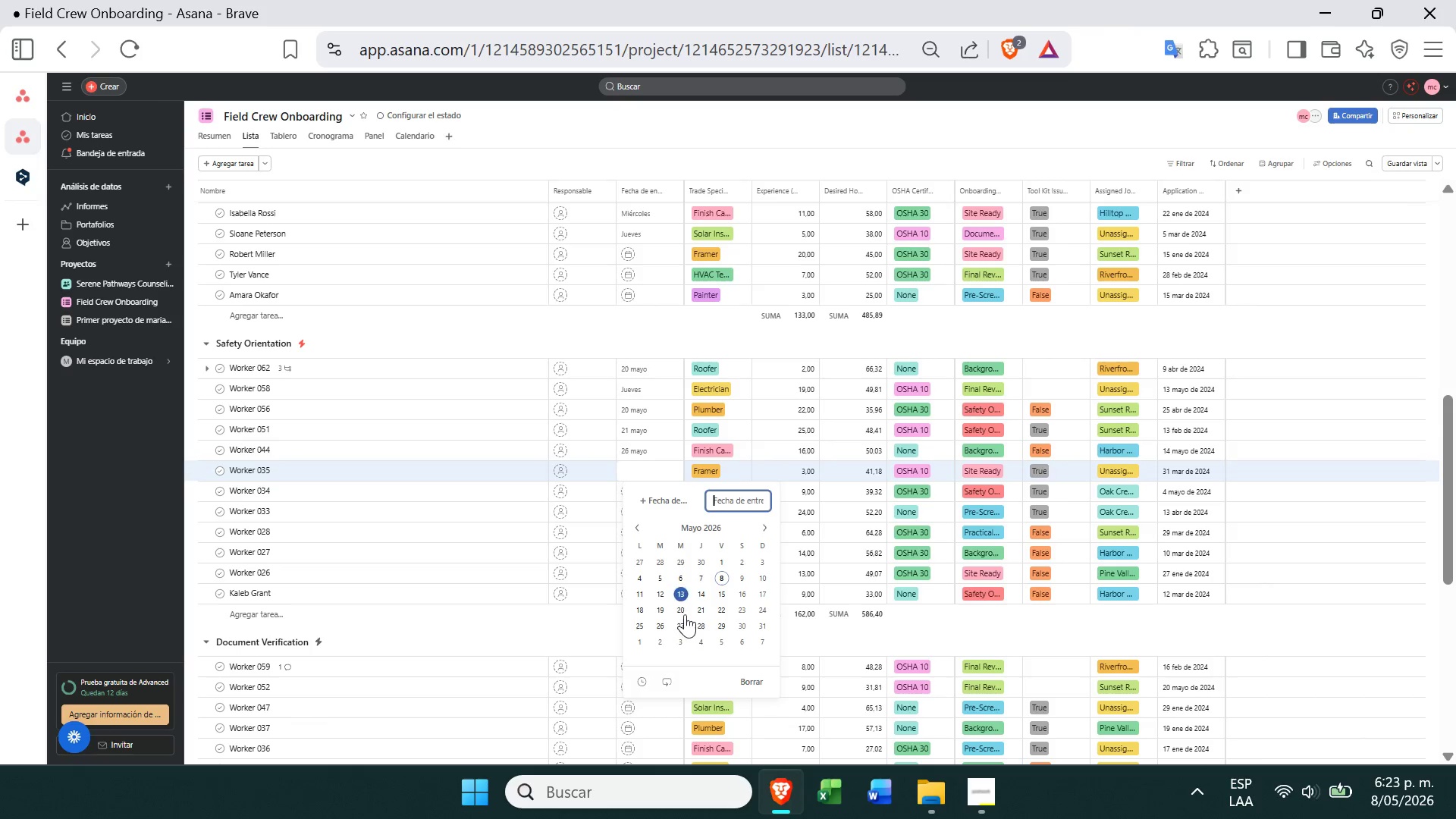 
left_click([682, 609])
 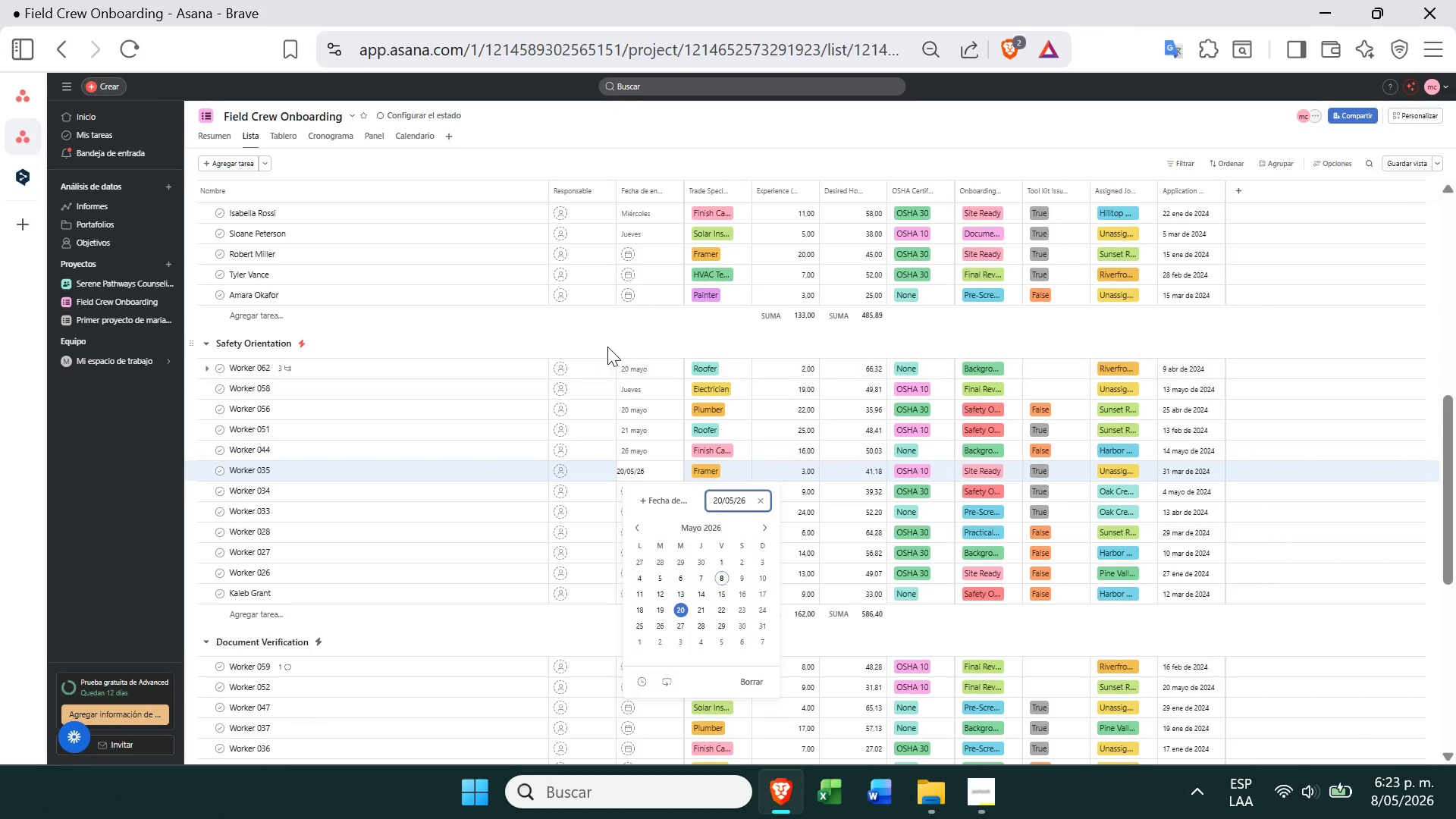 
left_click([607, 342])
 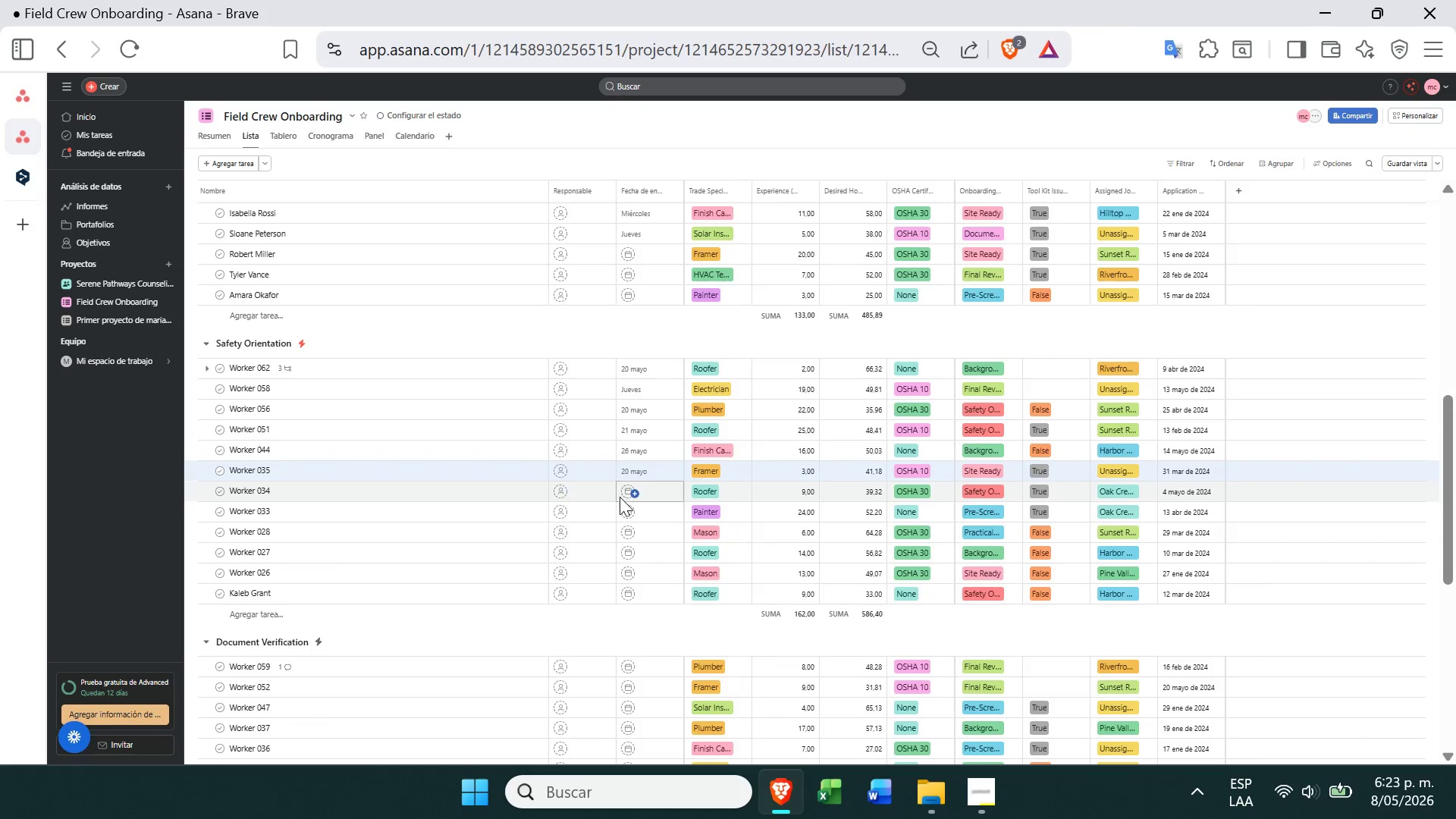 
left_click([623, 494])
 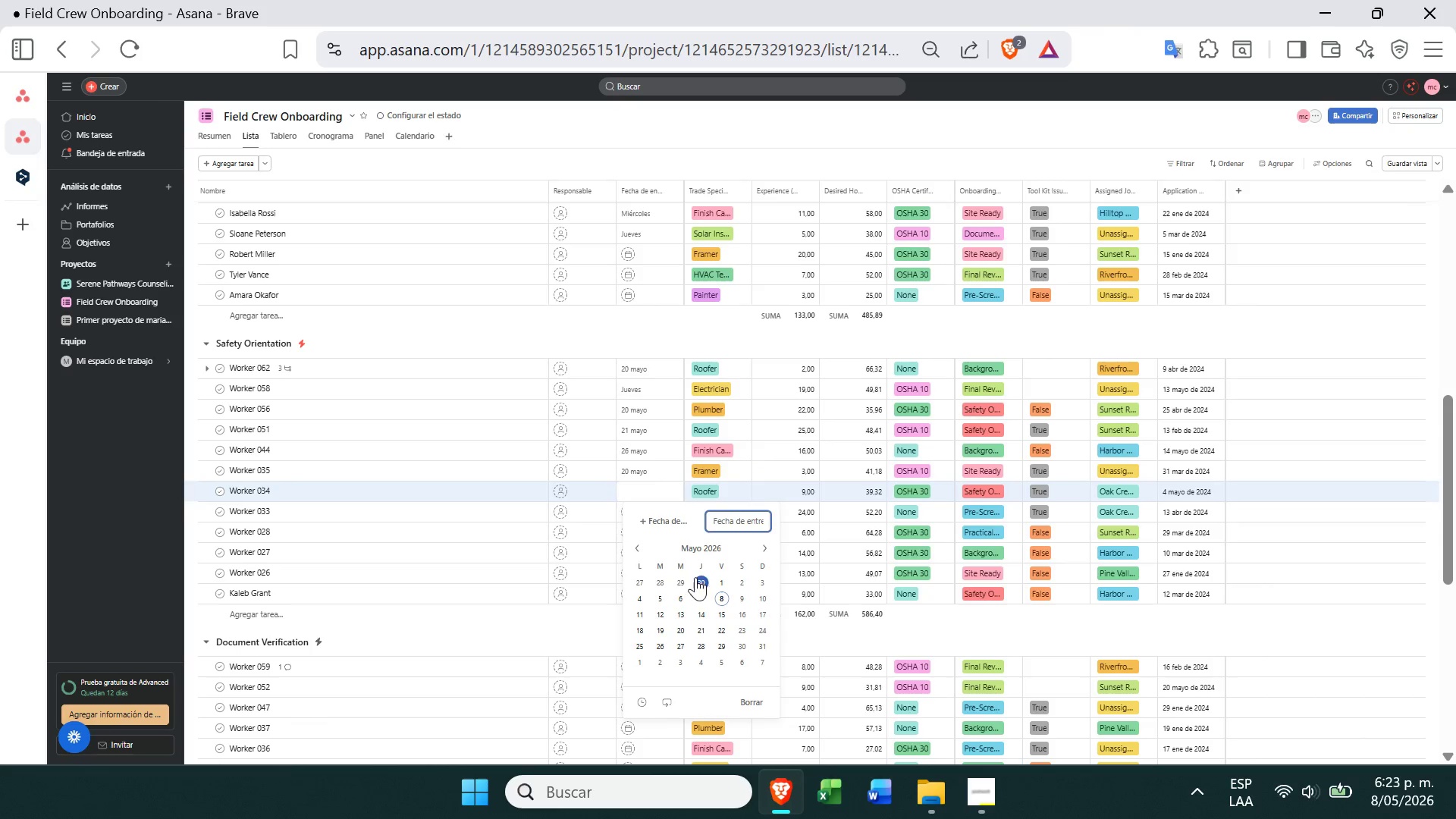 
left_click([668, 641])
 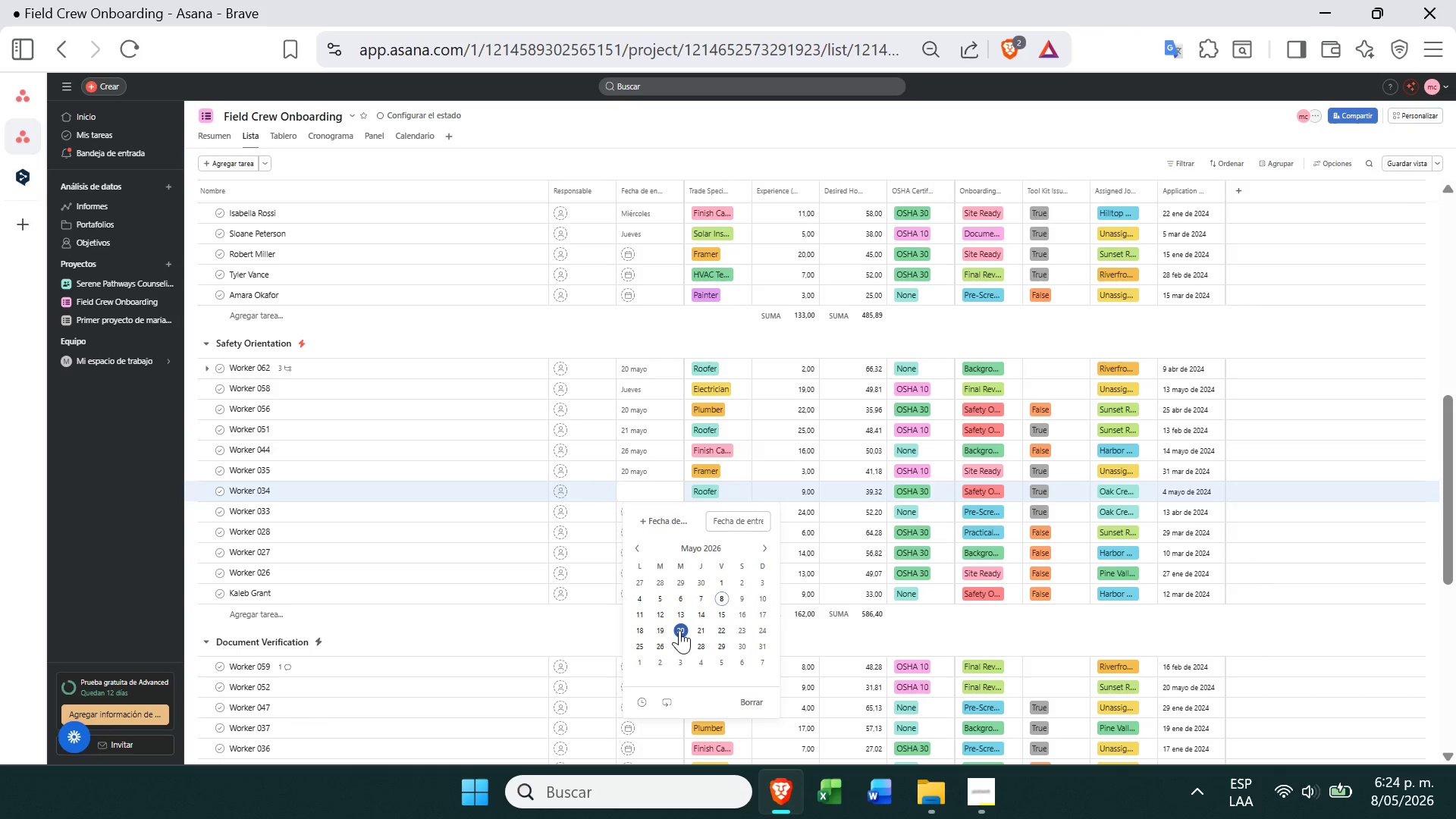 
left_click([667, 642])
 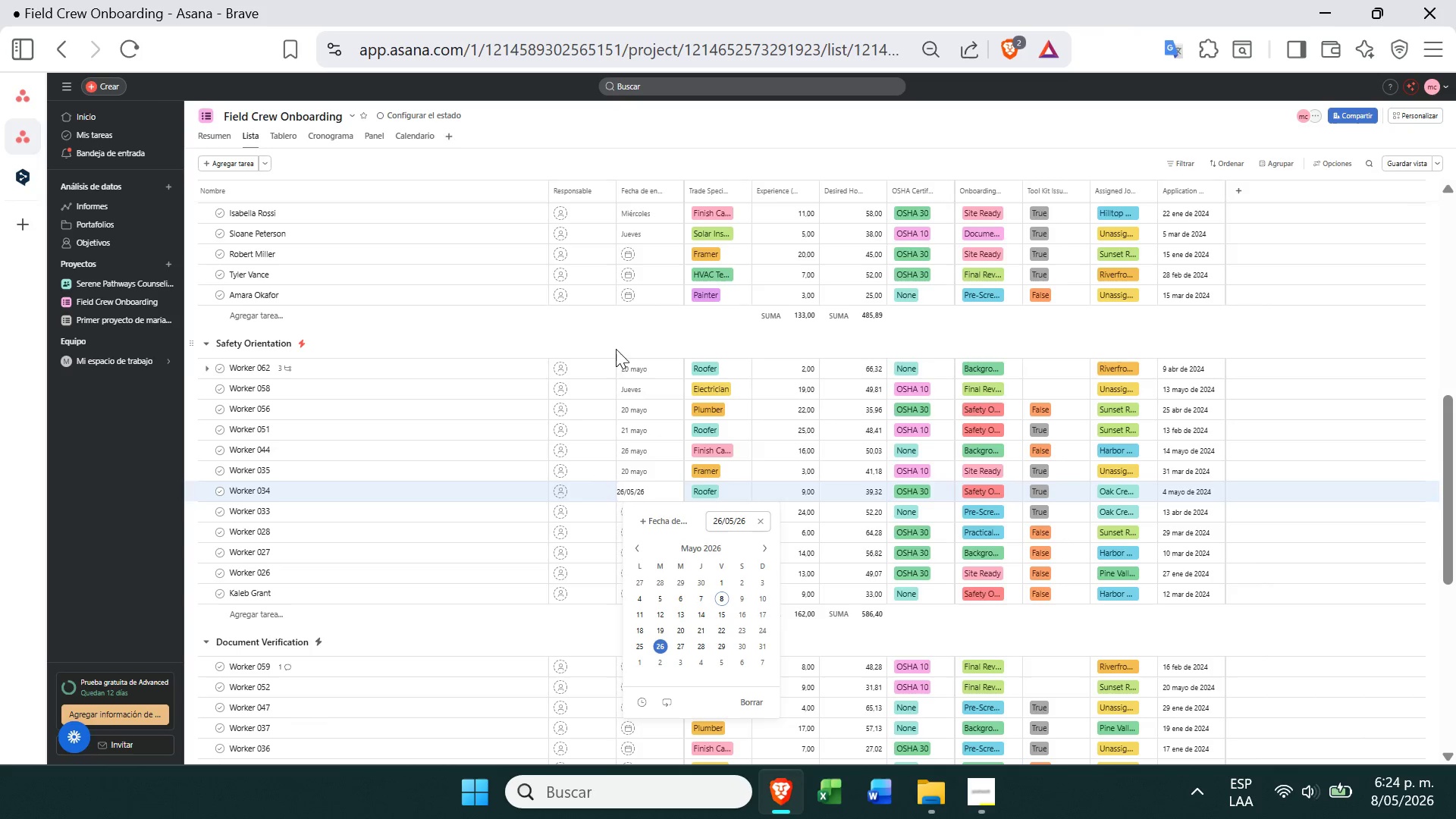 
left_click([624, 354])
 